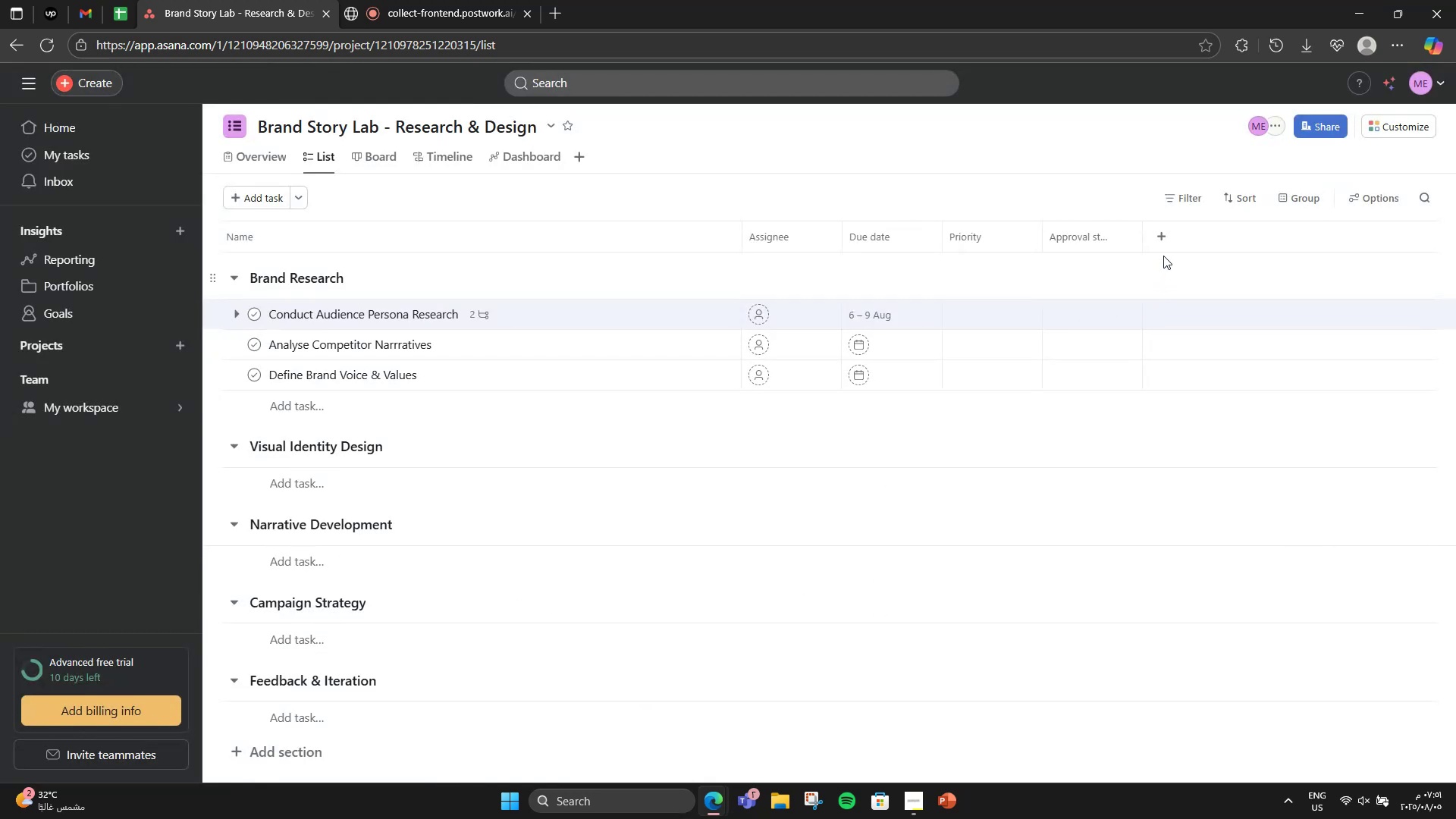 
left_click([1163, 250])
 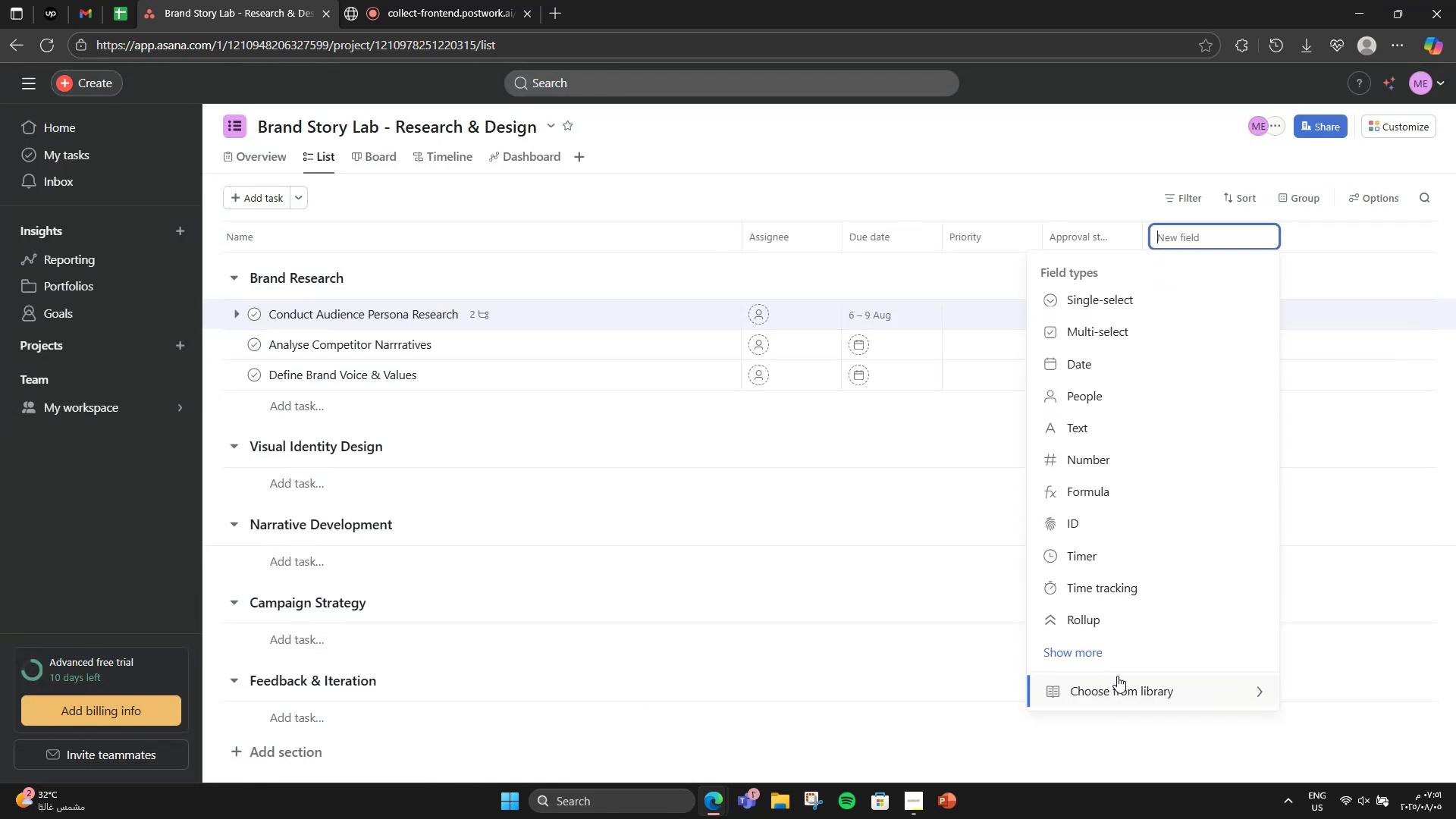 
left_click([1117, 682])
 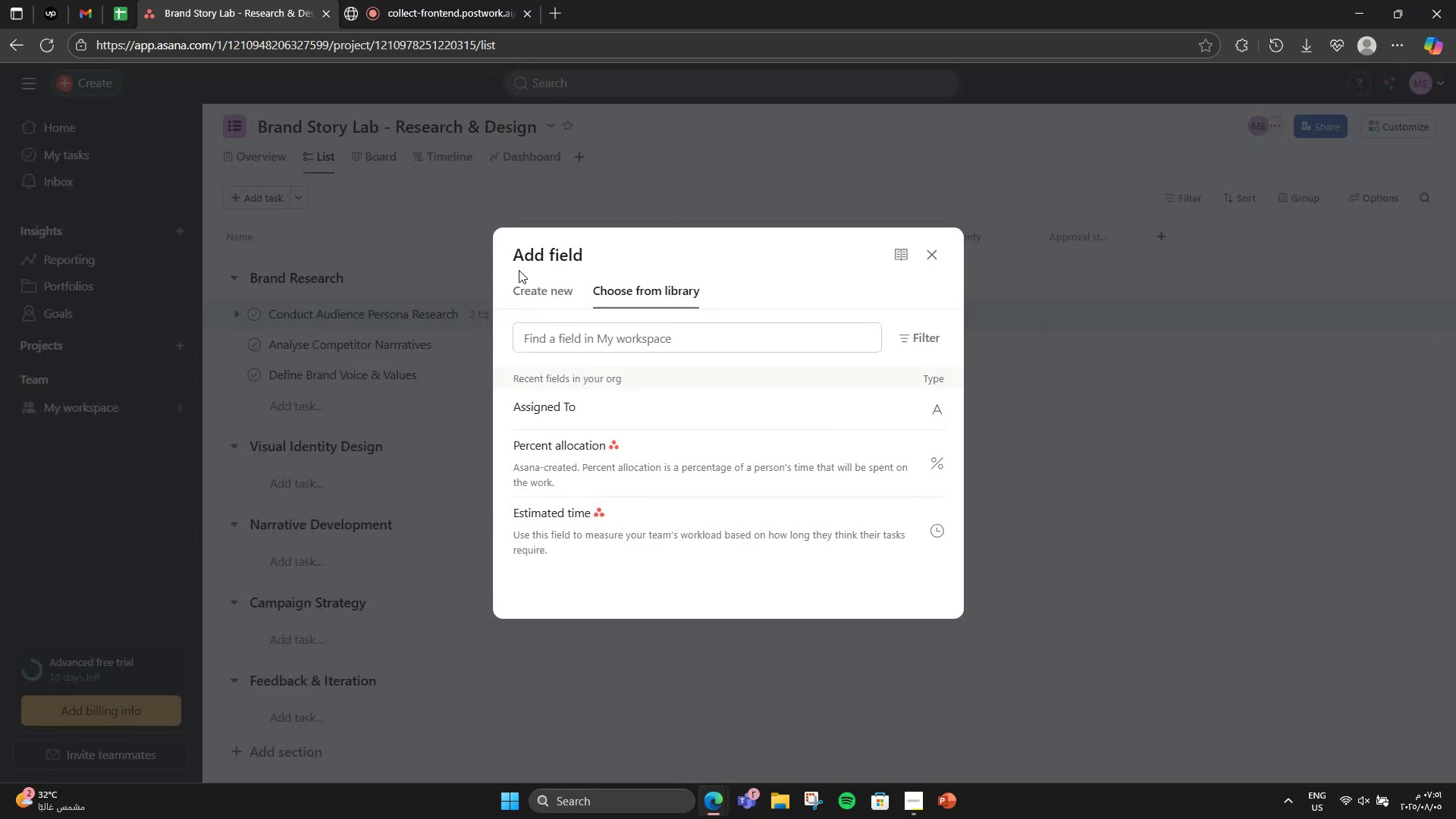 
left_click([542, 282])
 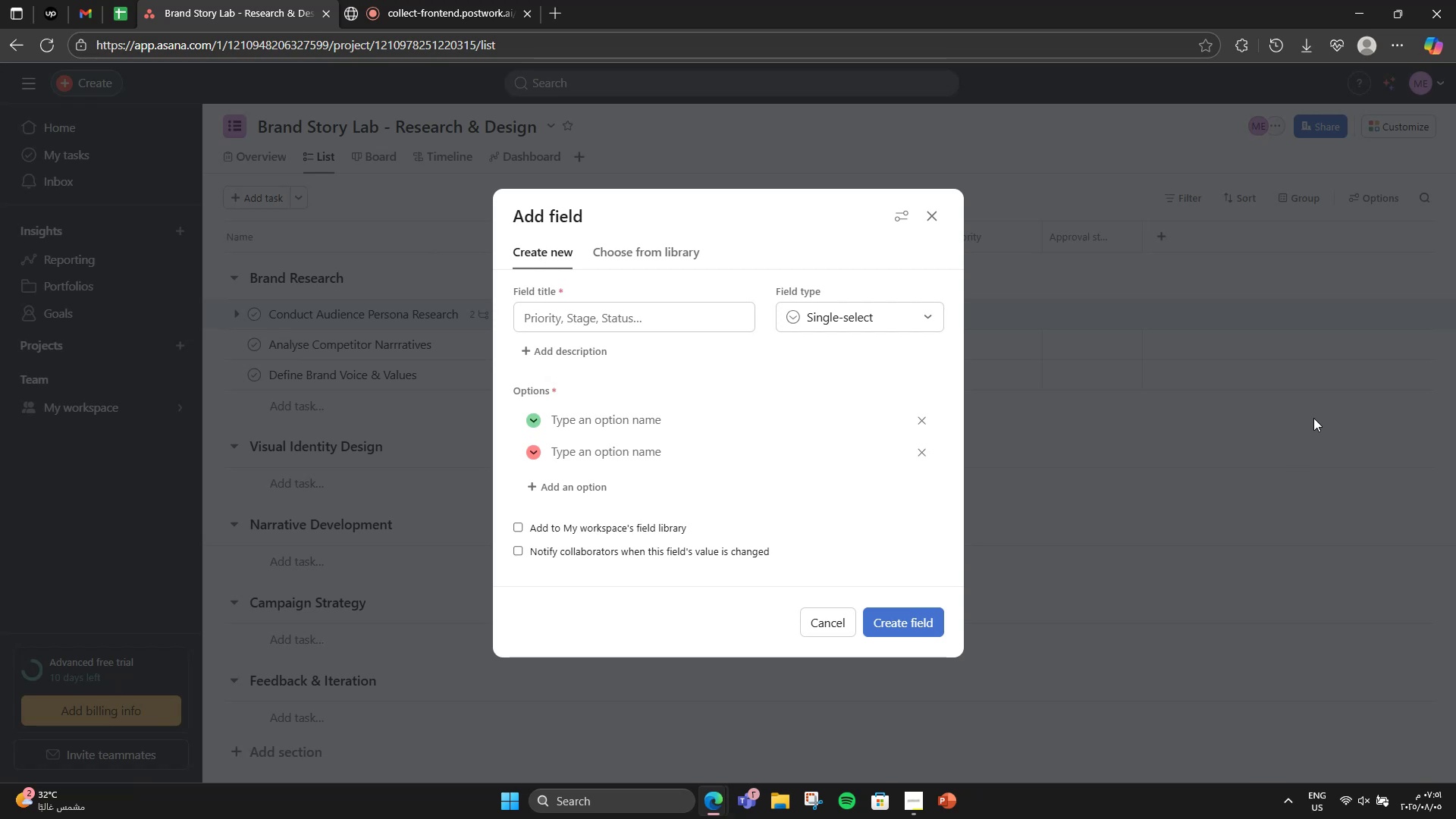 
wait(11.96)
 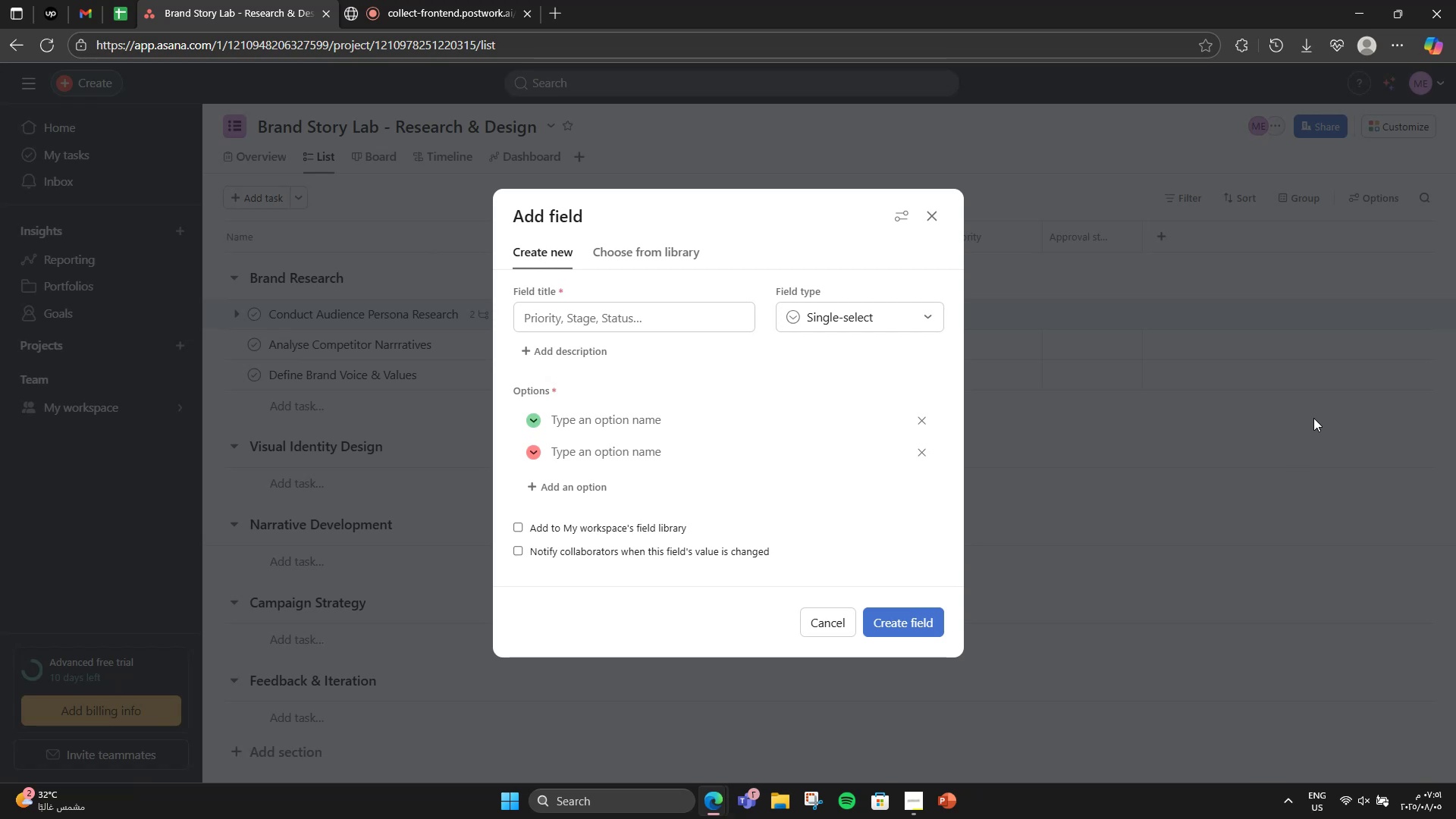 
left_click([575, 323])
 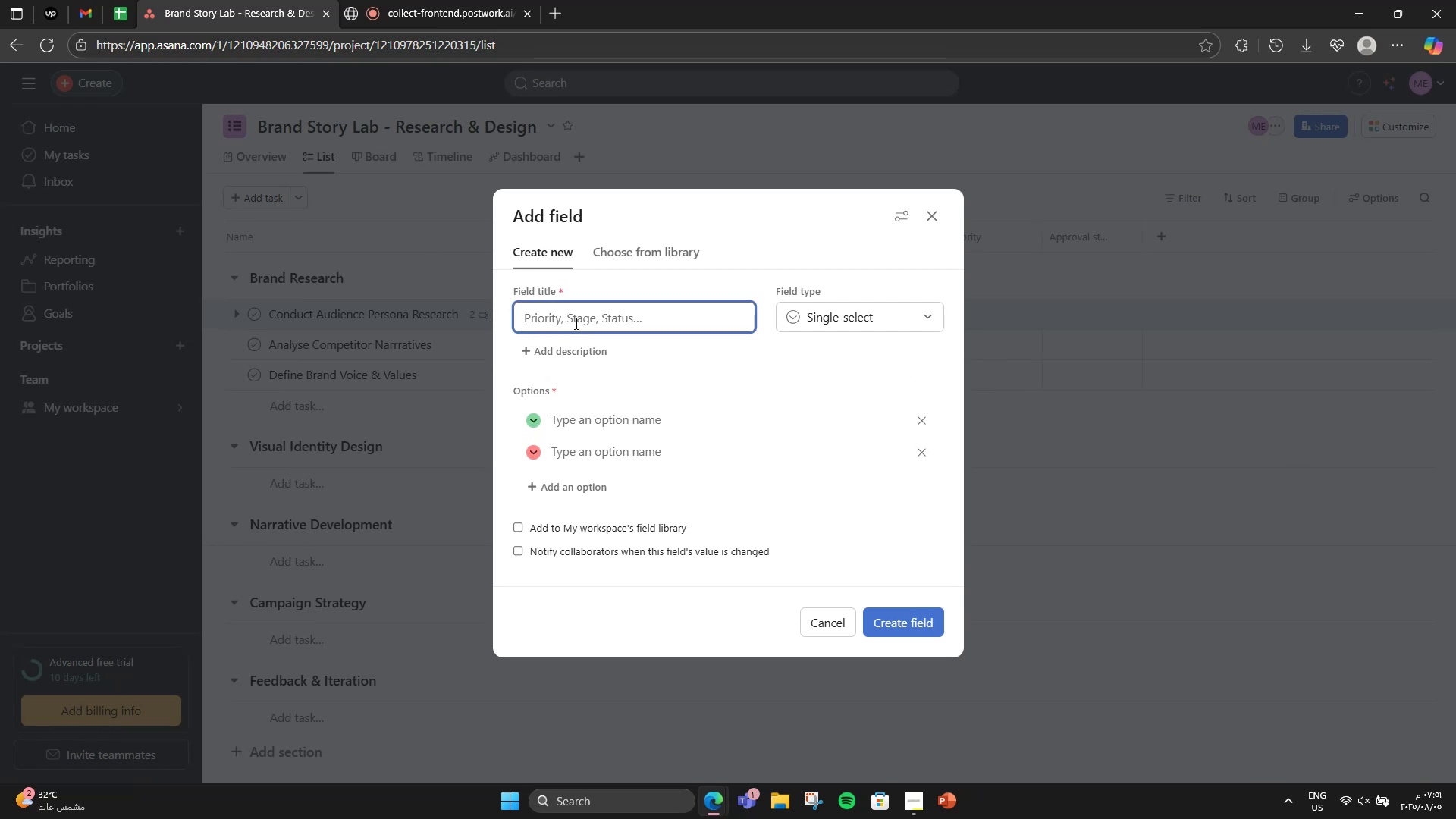 
type(Task Type)
 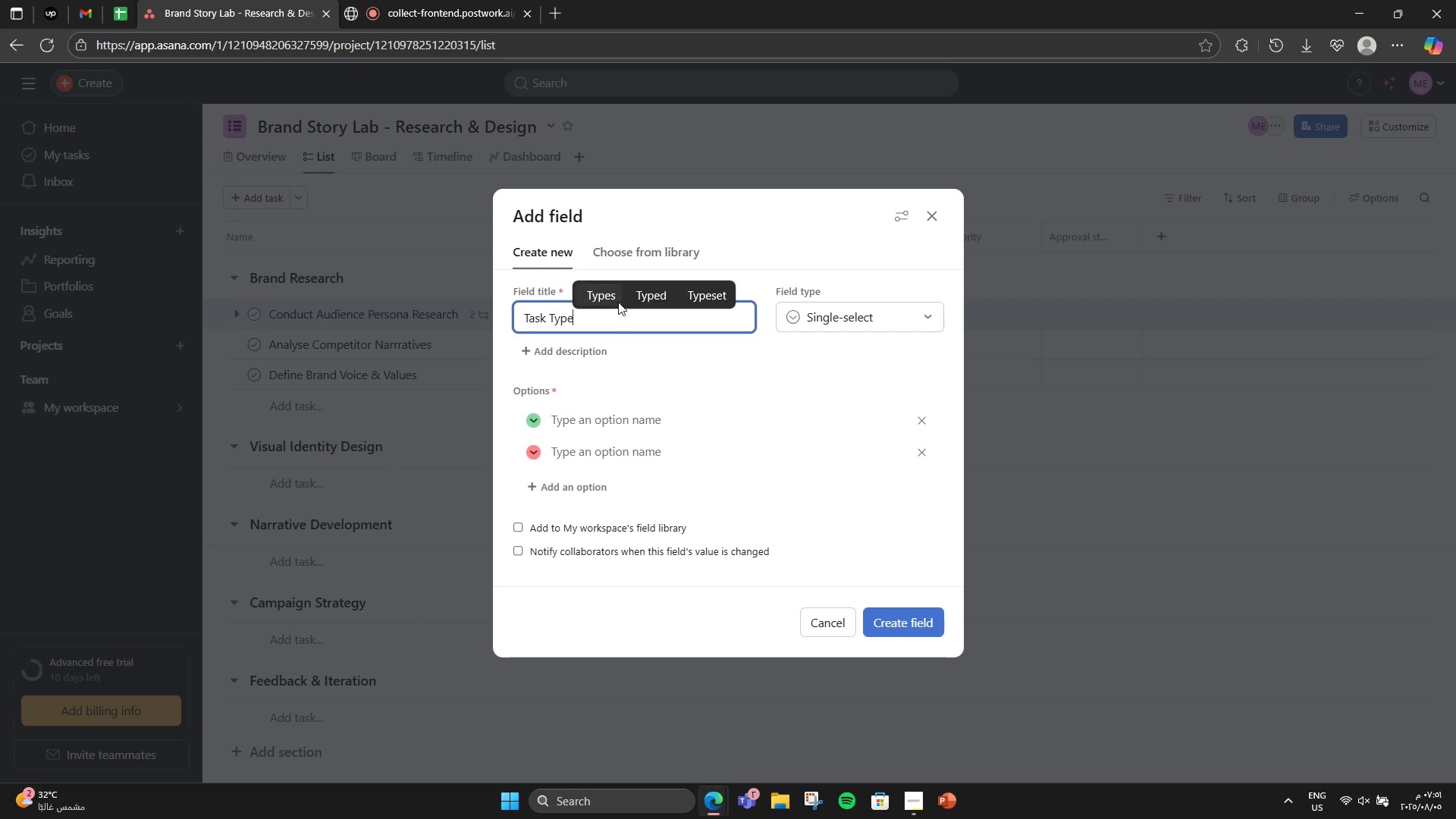 
wait(8.32)
 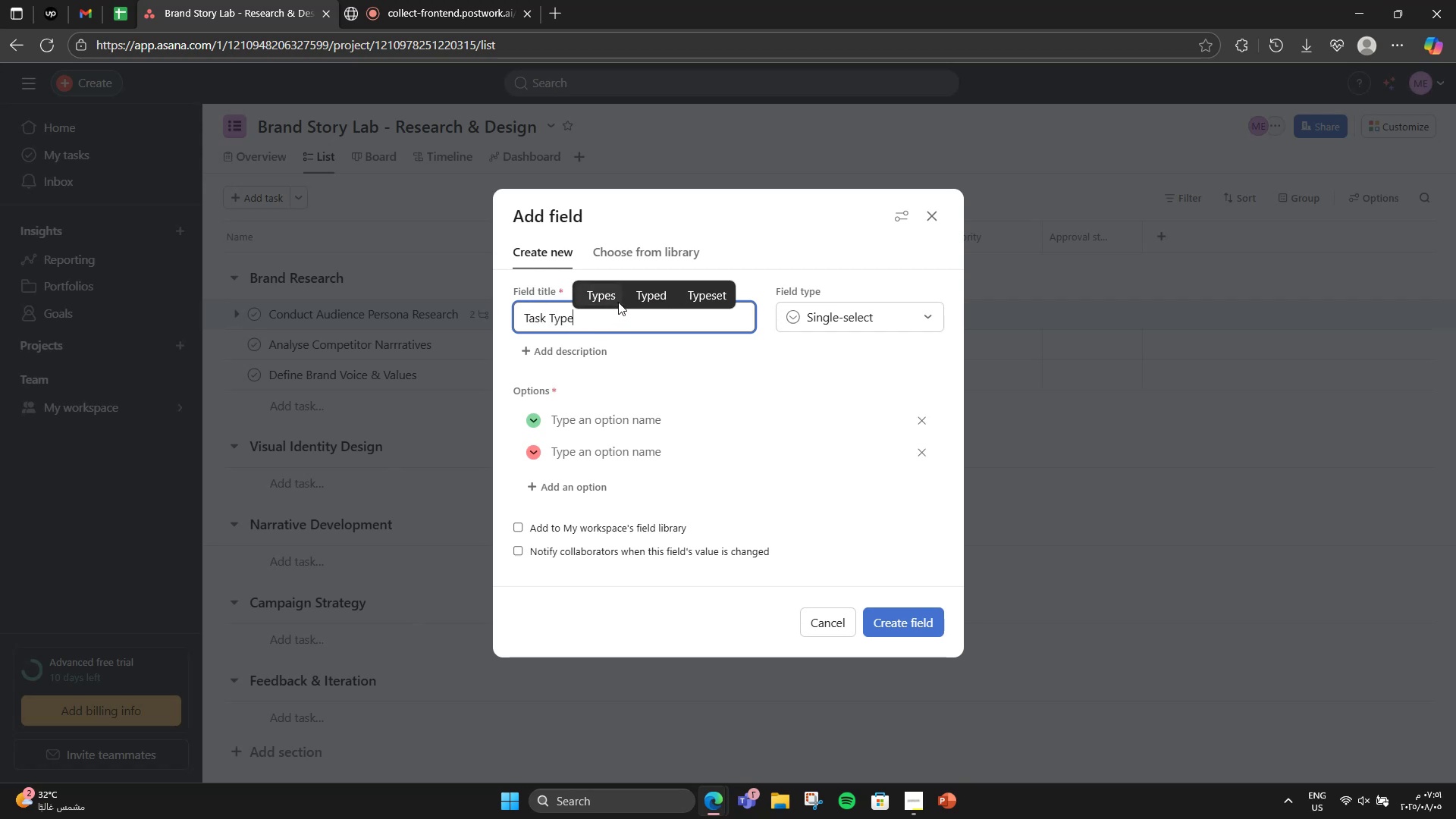 
left_click([585, 420])
 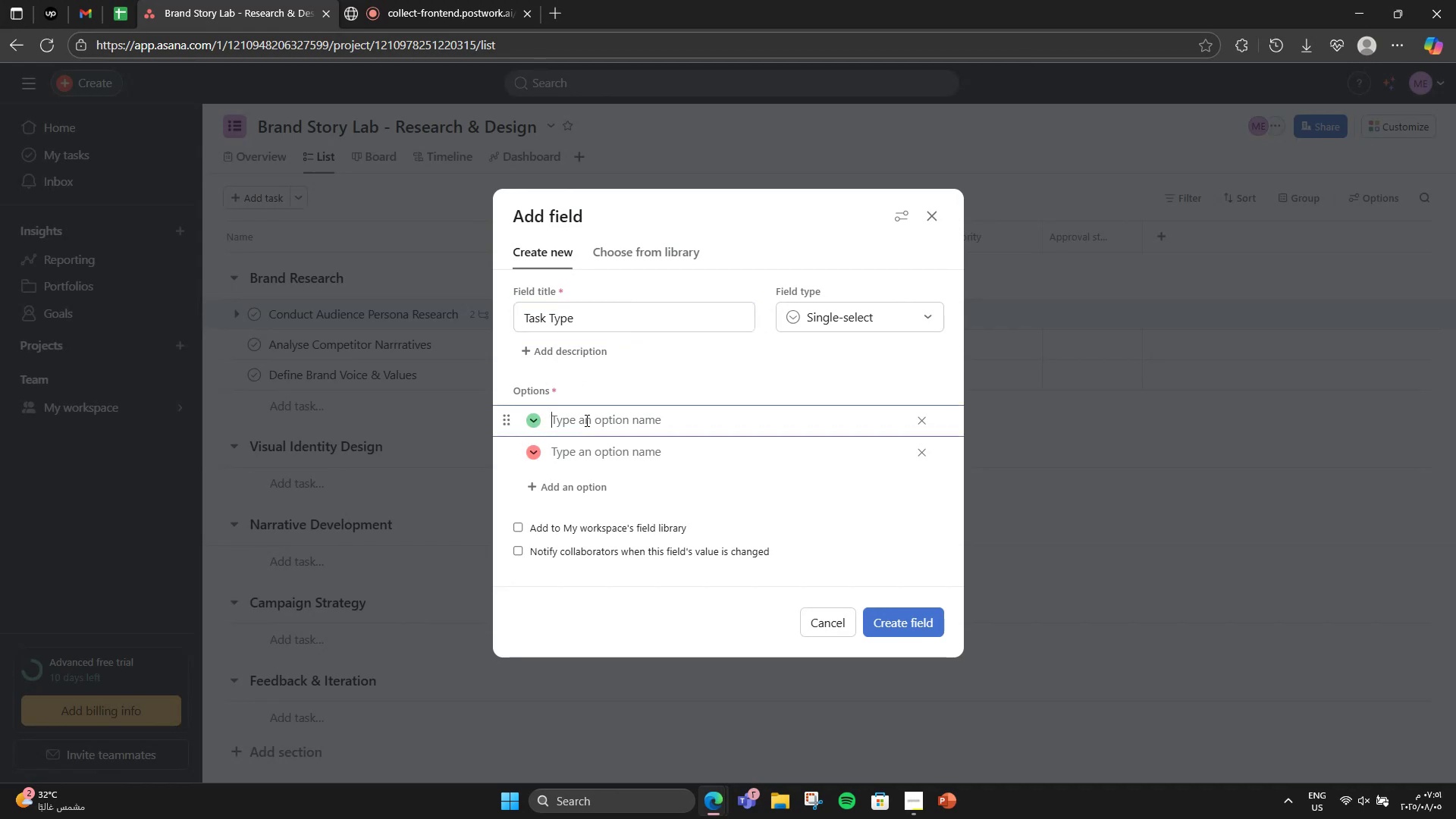 
type(Reseac)
key(Backspace)
type(rch )
key(Backspace)
 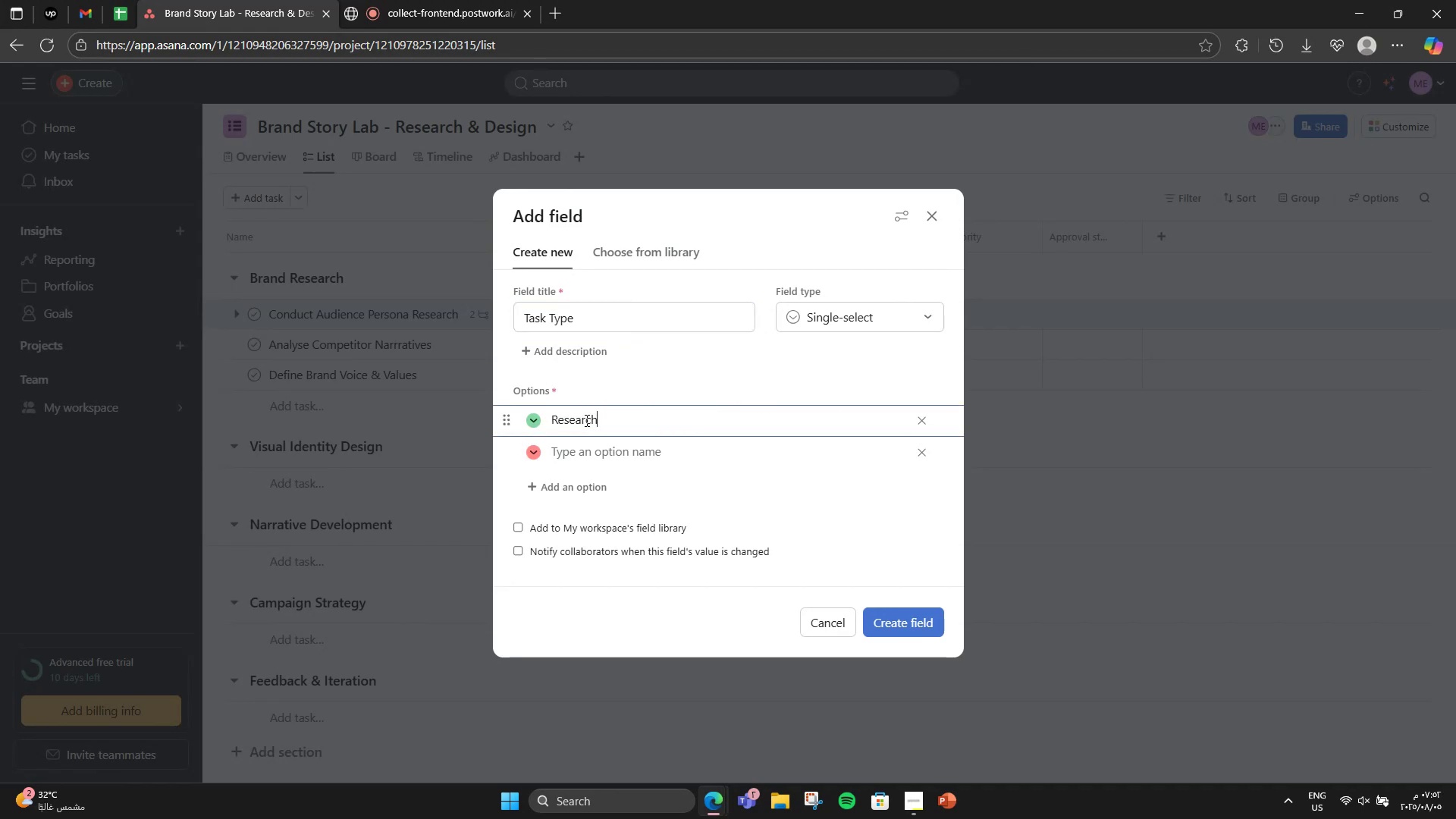 
key(Enter)
 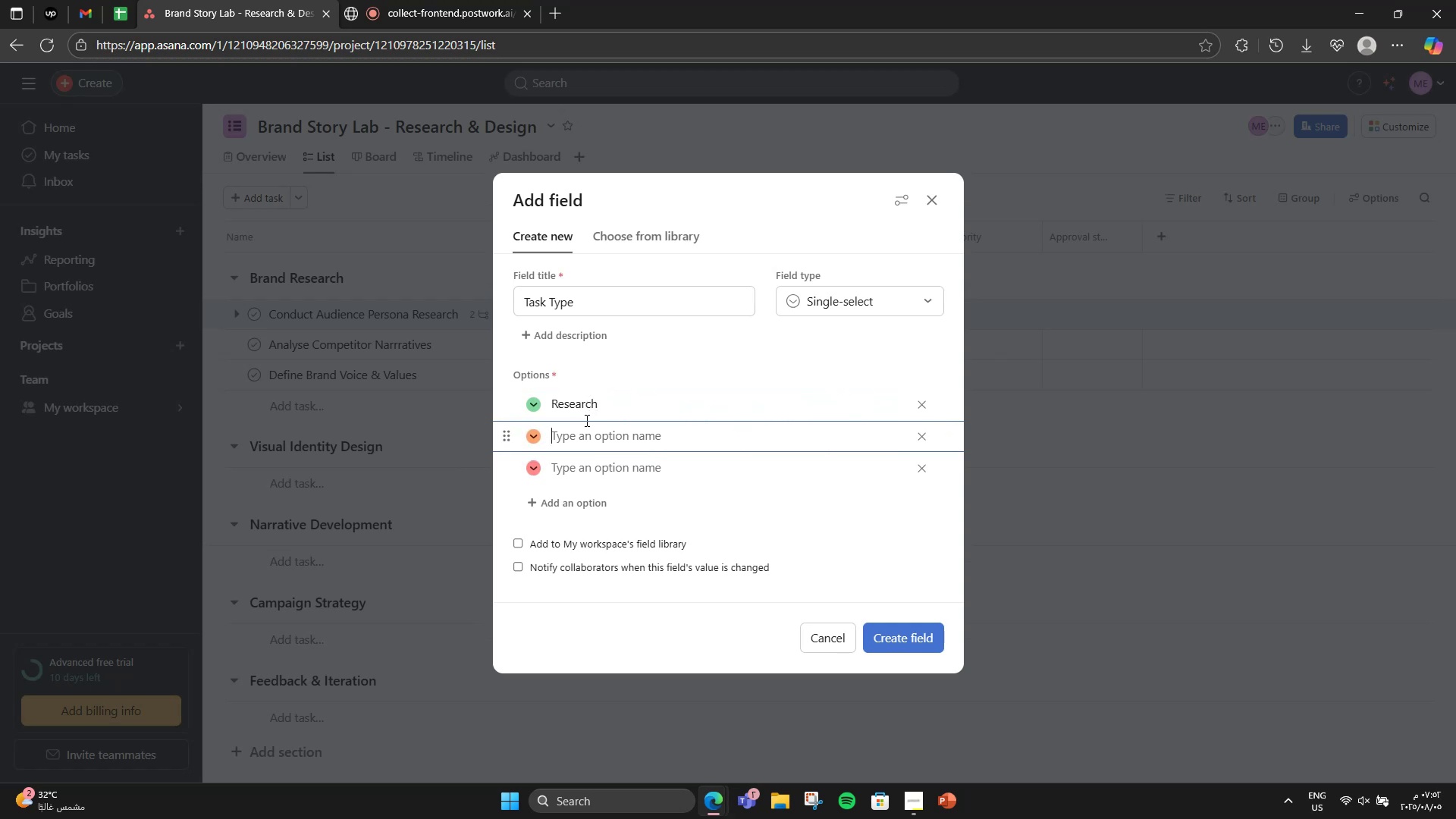 
type(Competitive Analysis)
 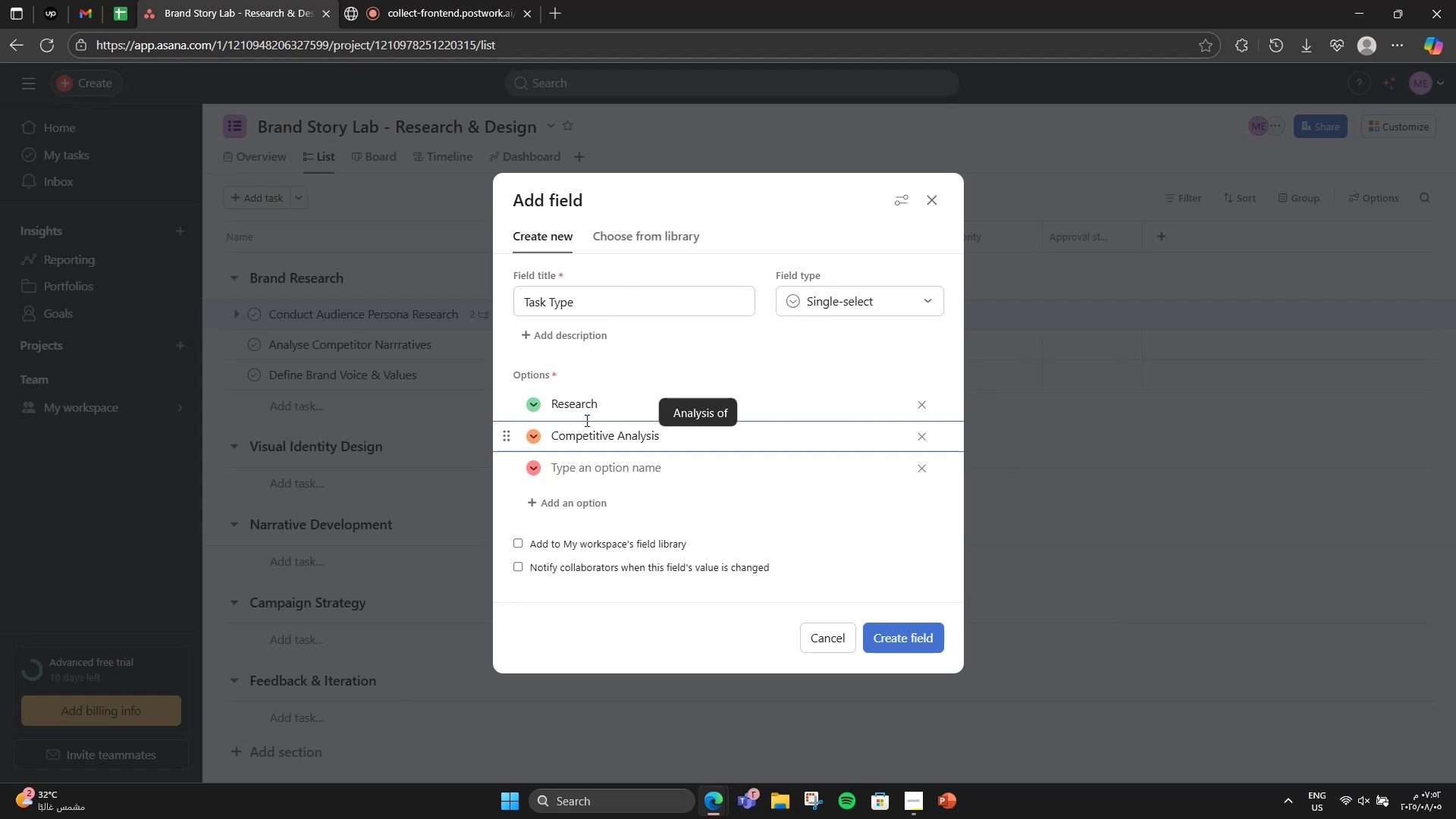 
key(Enter)
 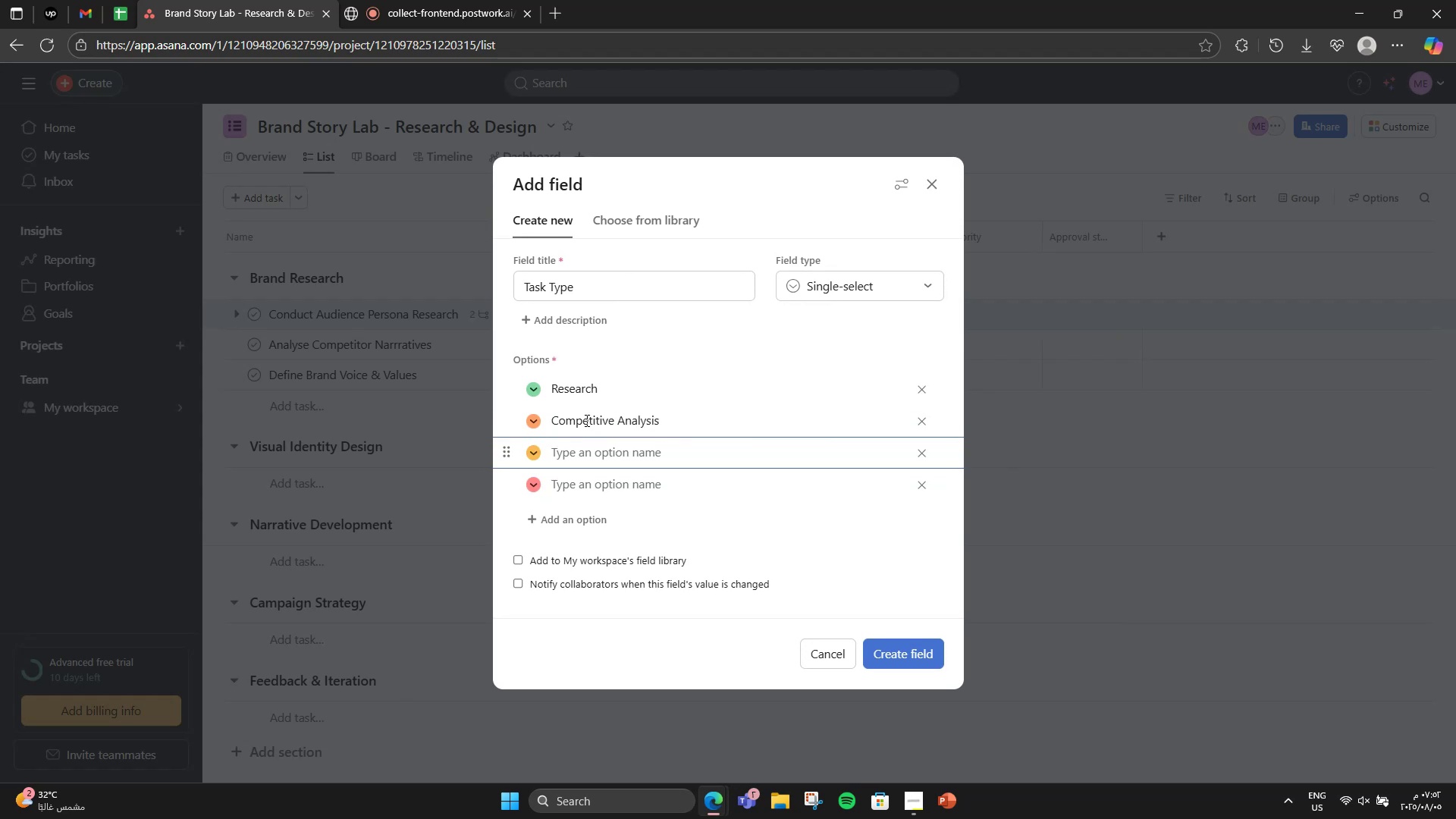 
type(Branding Guidlines)
 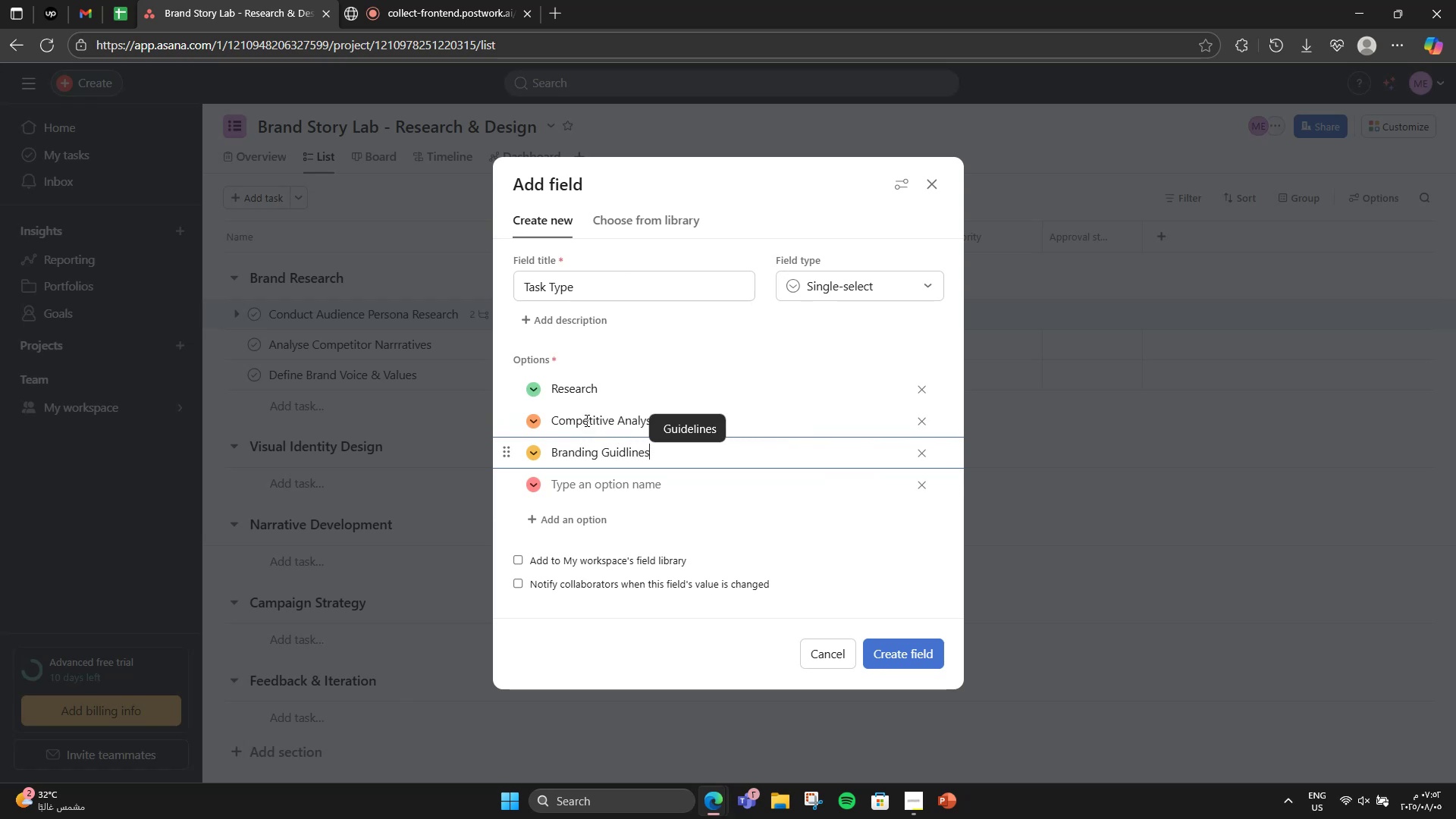 
key(Enter)
 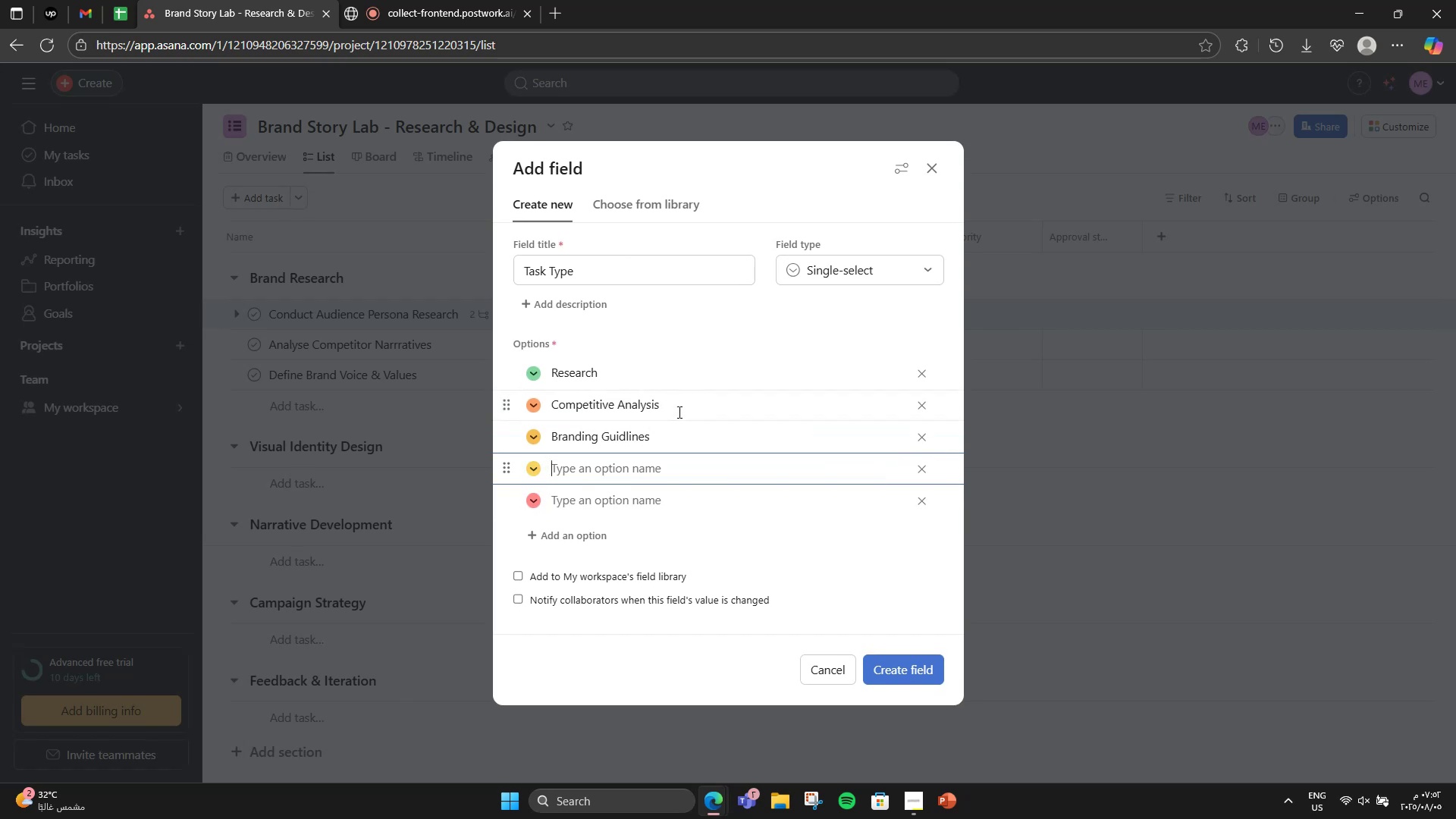 
left_click([627, 439])
 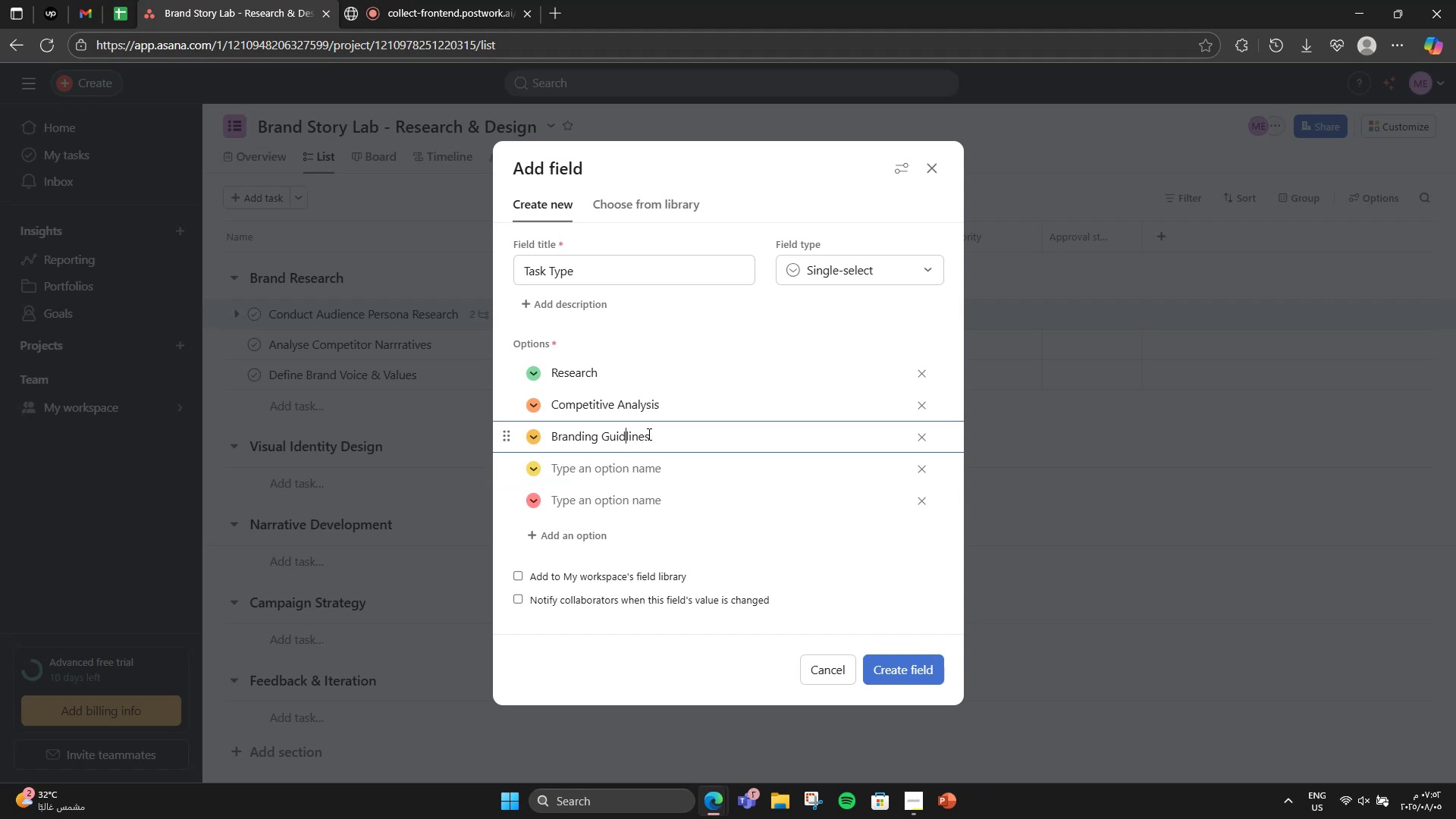 
left_click([648, 433])
 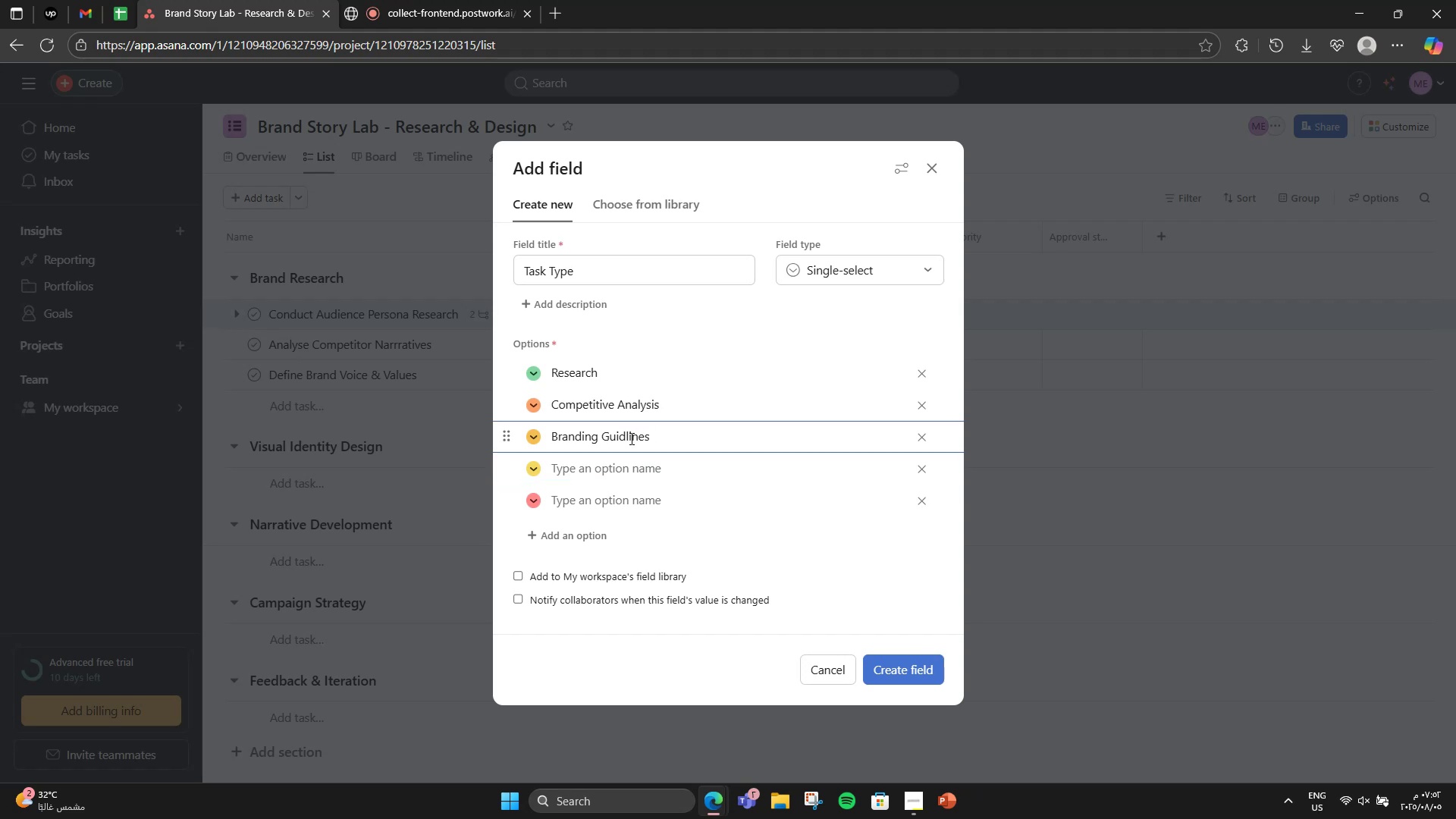 
left_click([630, 438])
 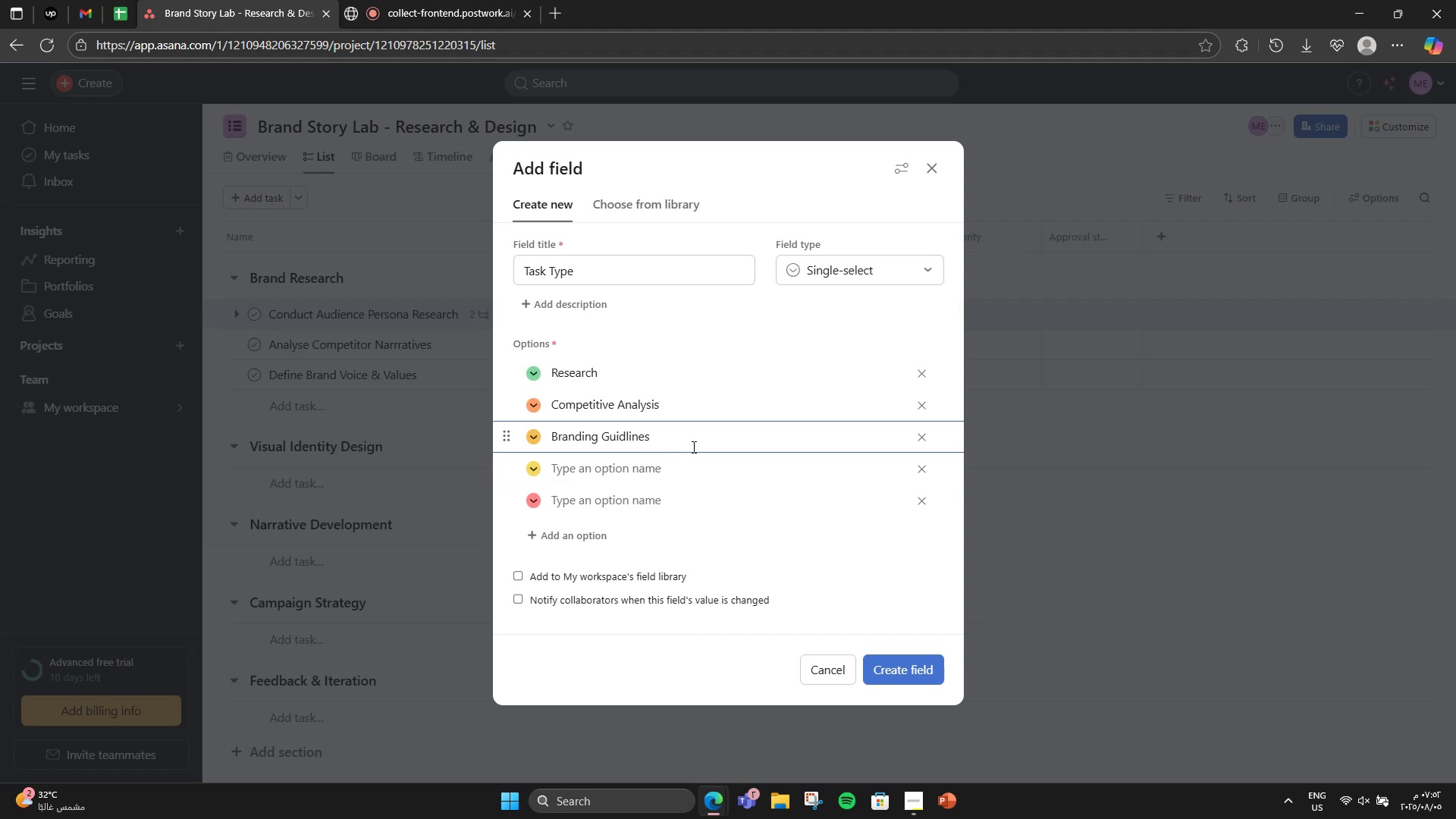 
key(ArrowLeft)
 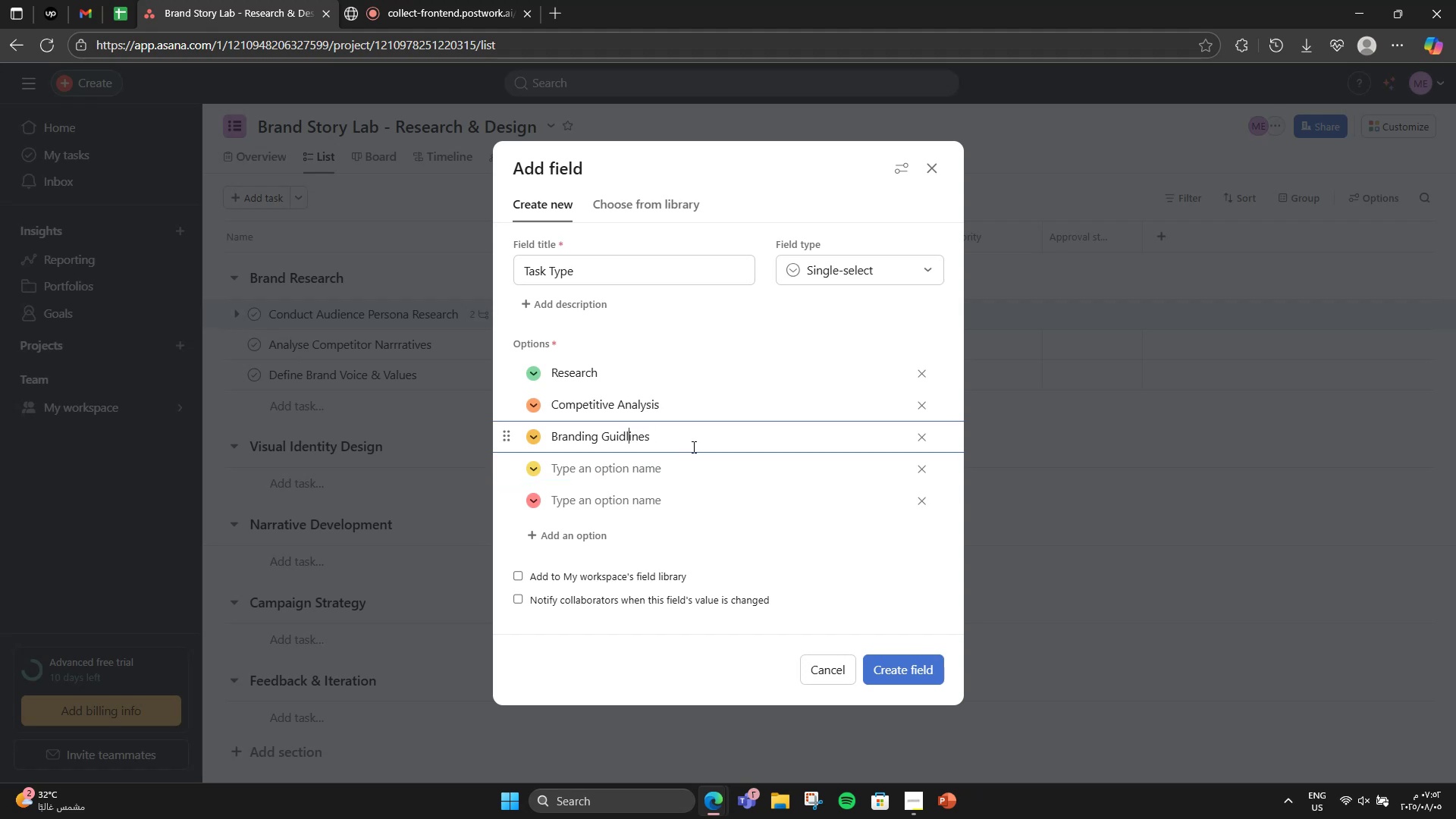 
key(E)
 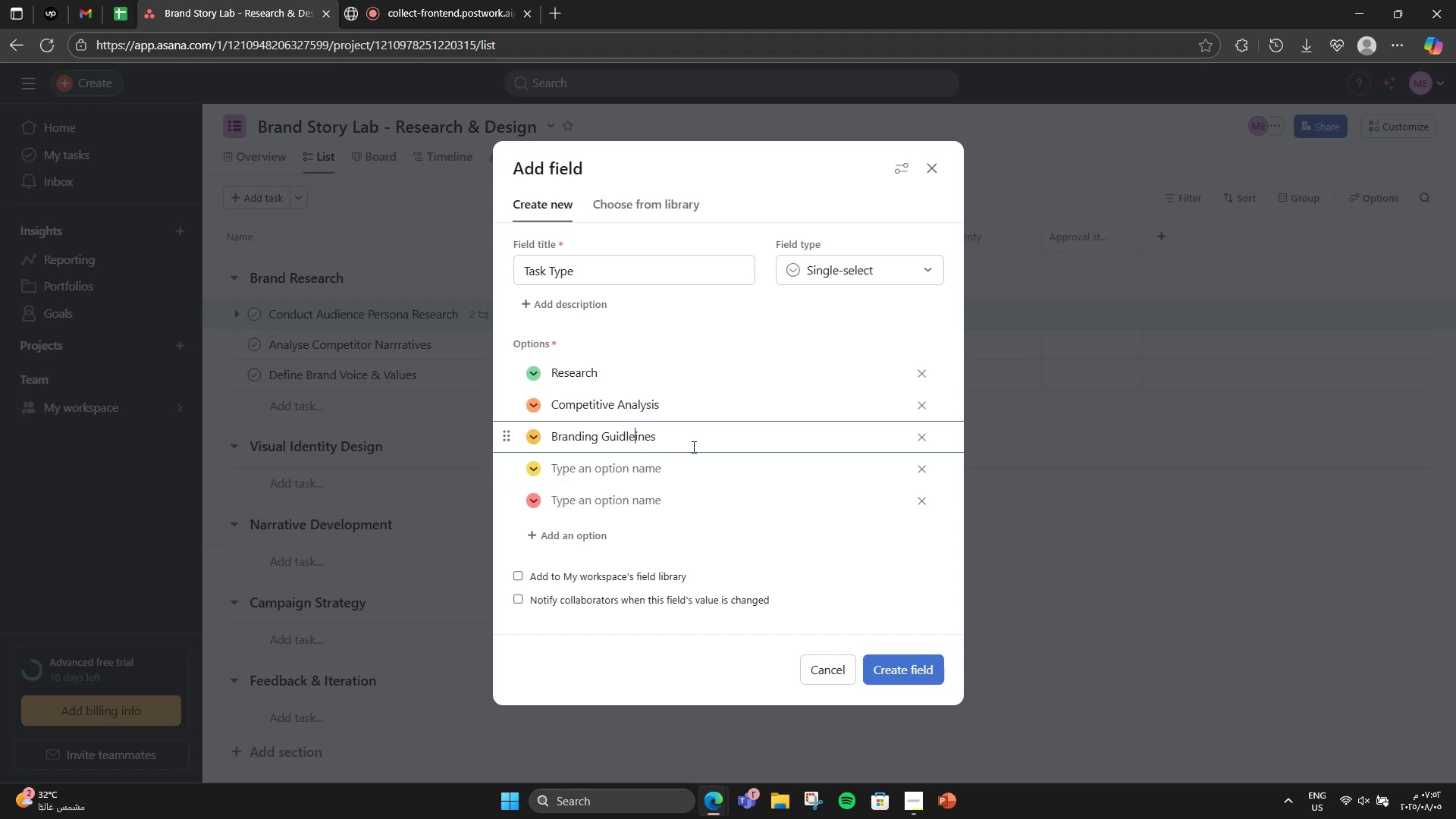 
key(ArrowRight)
 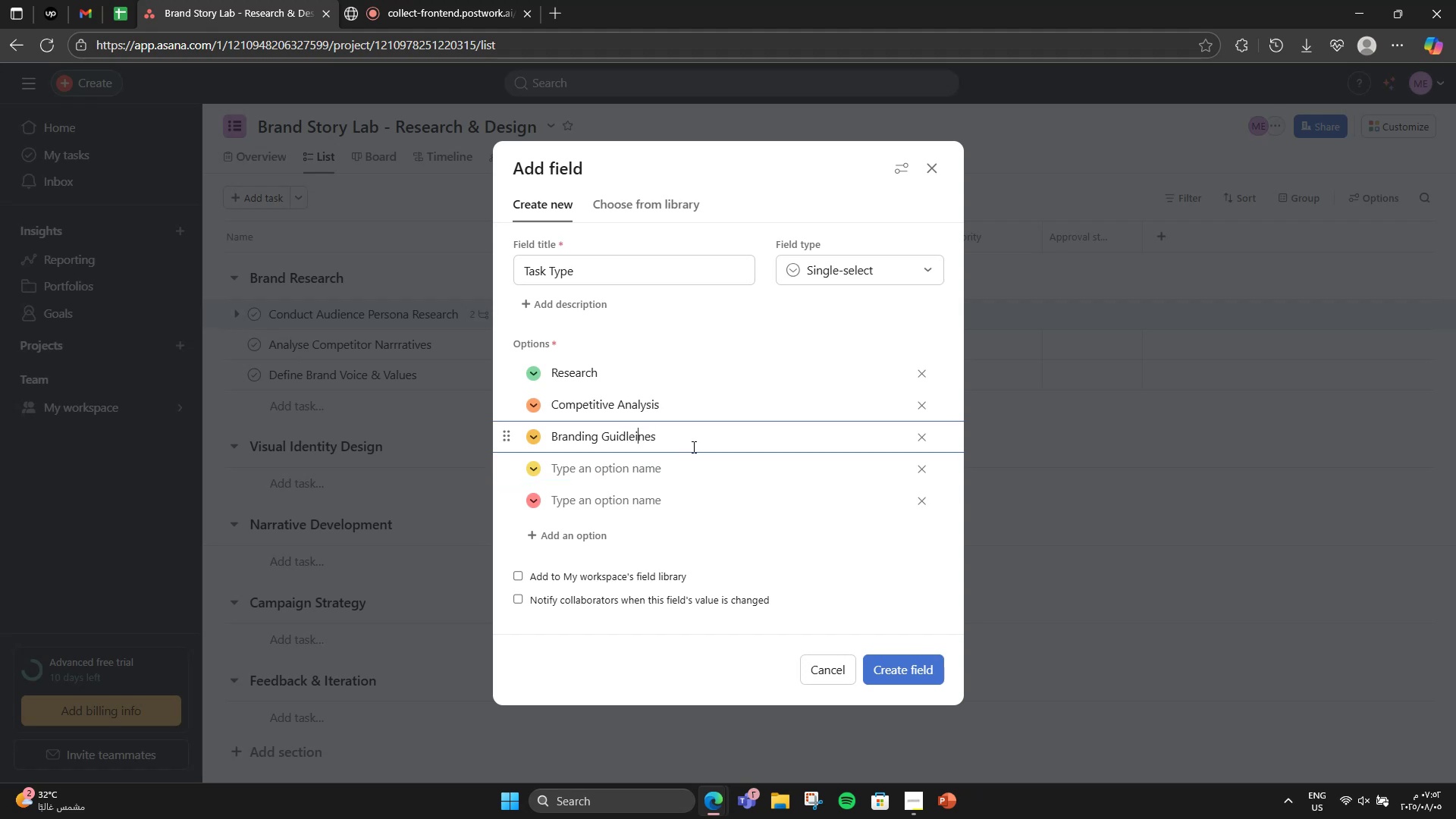 
key(ArrowLeft)
 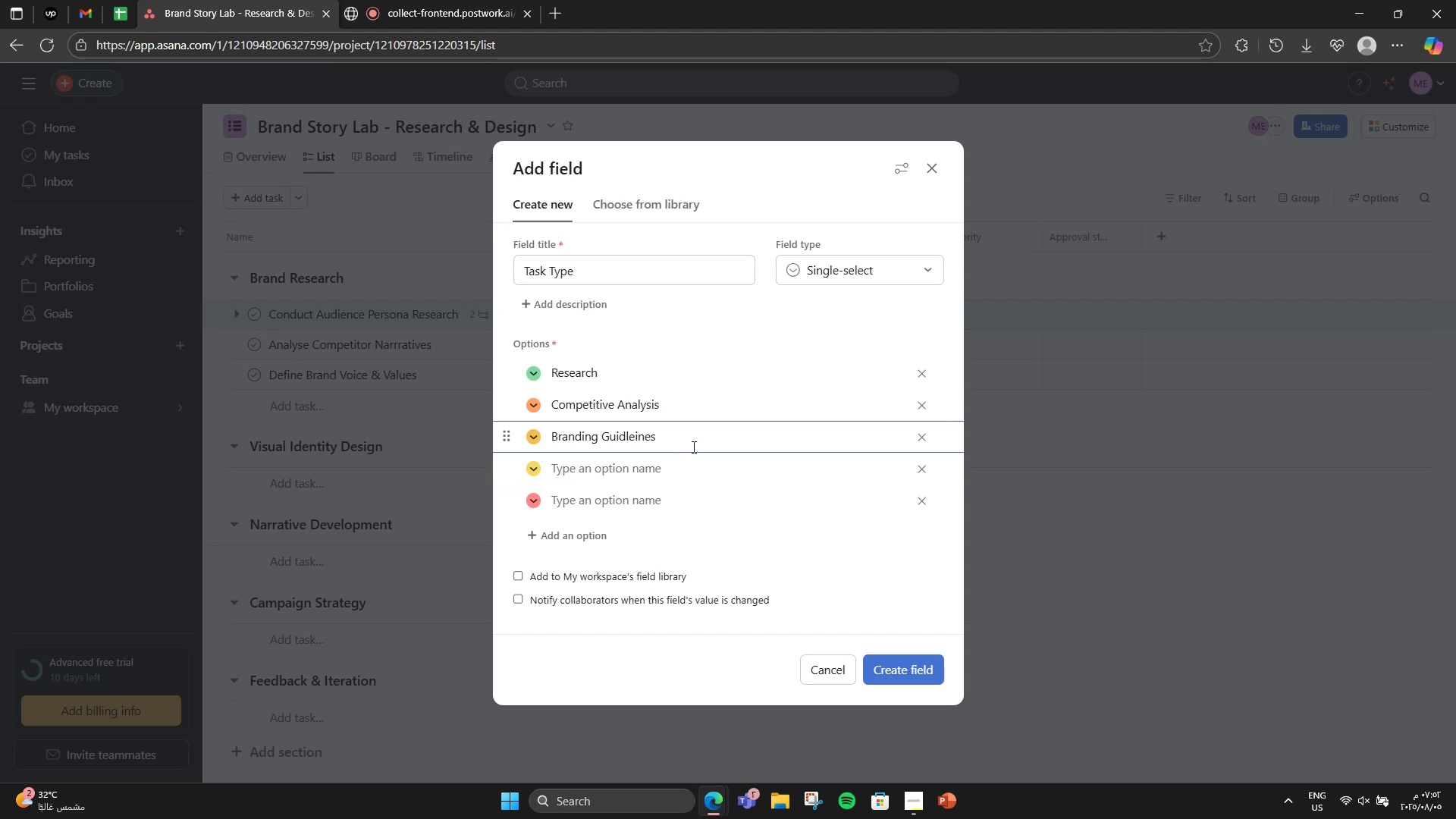 
key(Backspace)
key(Backspace)
type(el)
 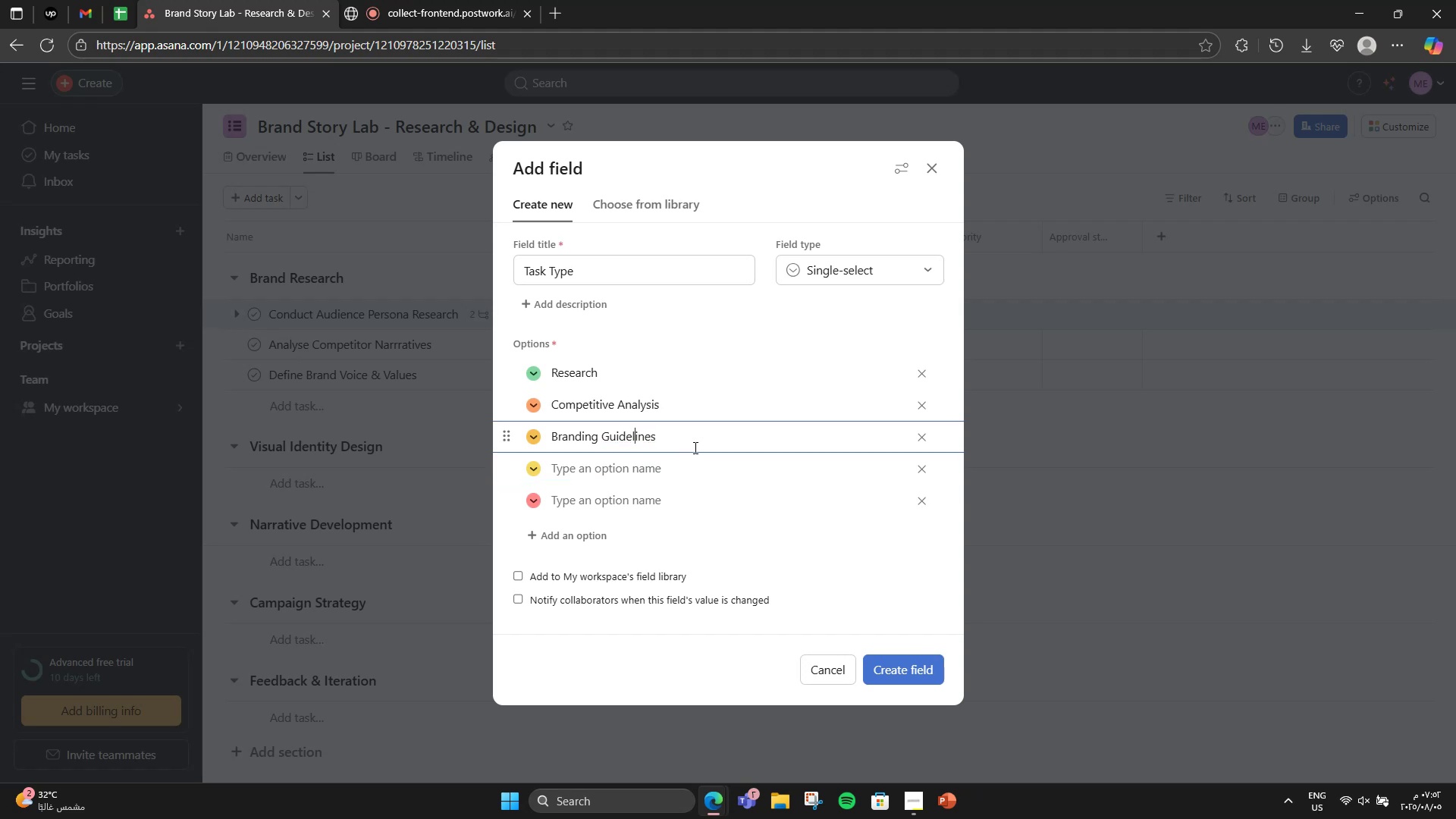 
left_click([661, 464])
 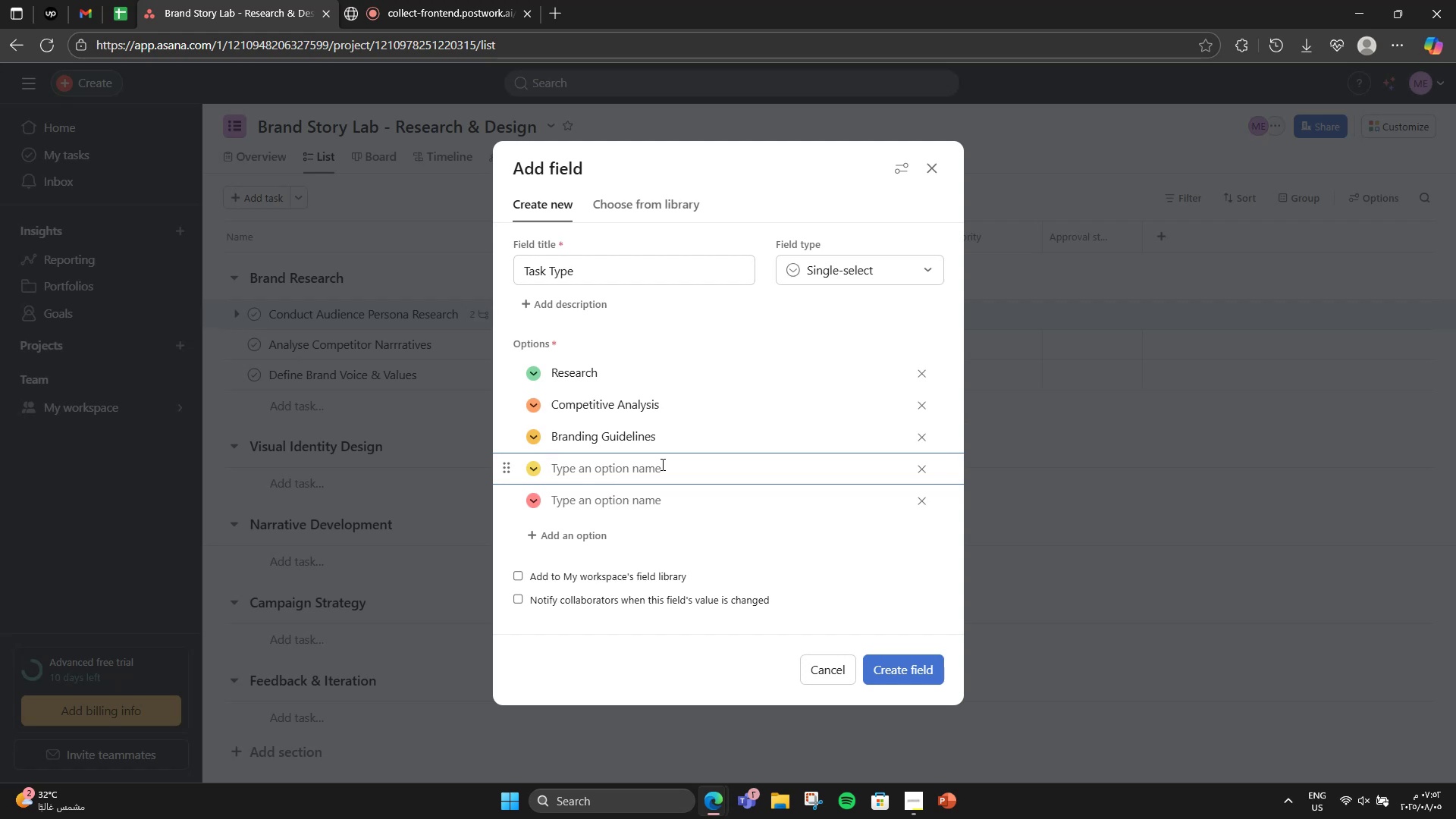 
type(Visual Design)
 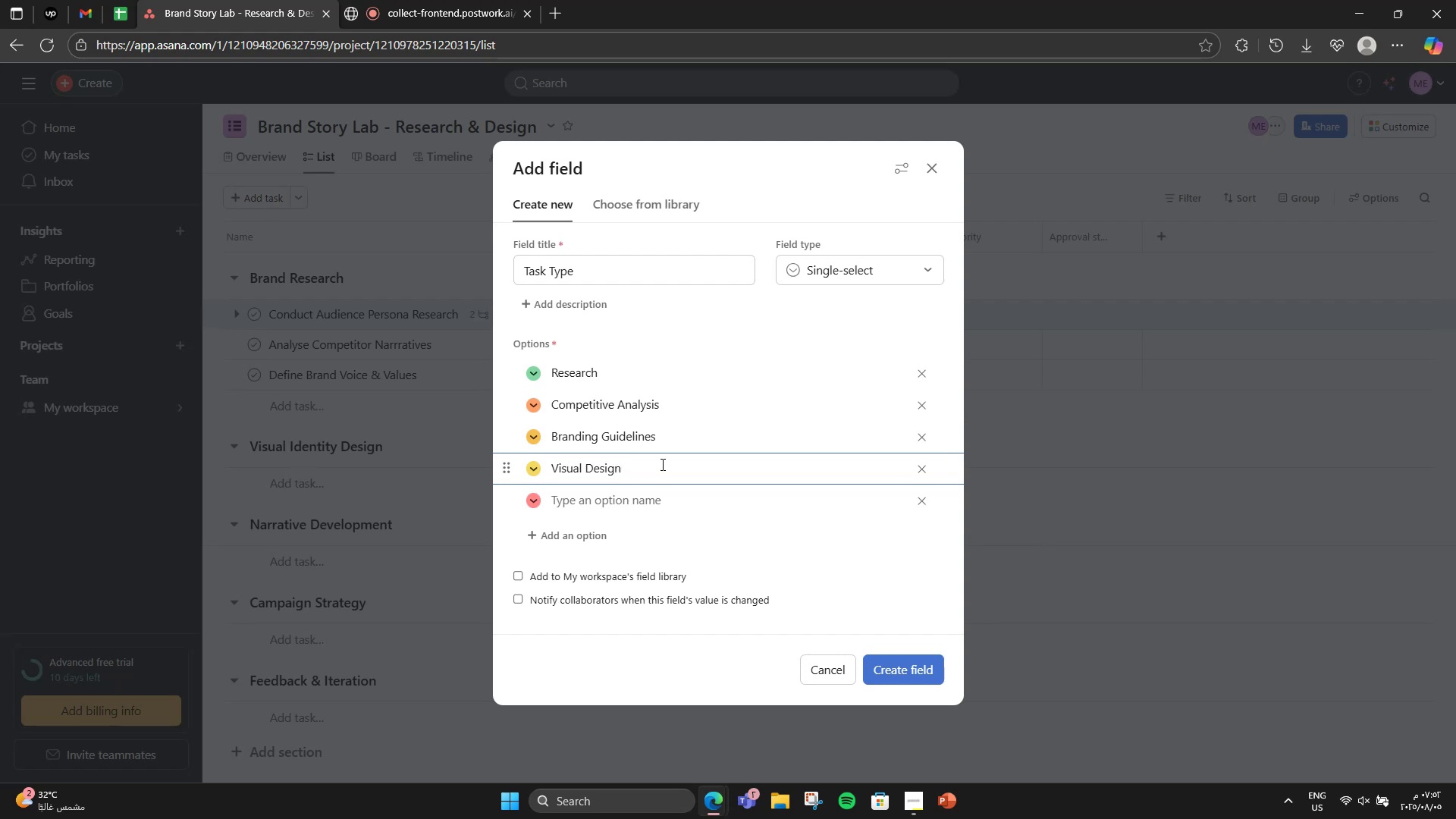 
key(Enter)
 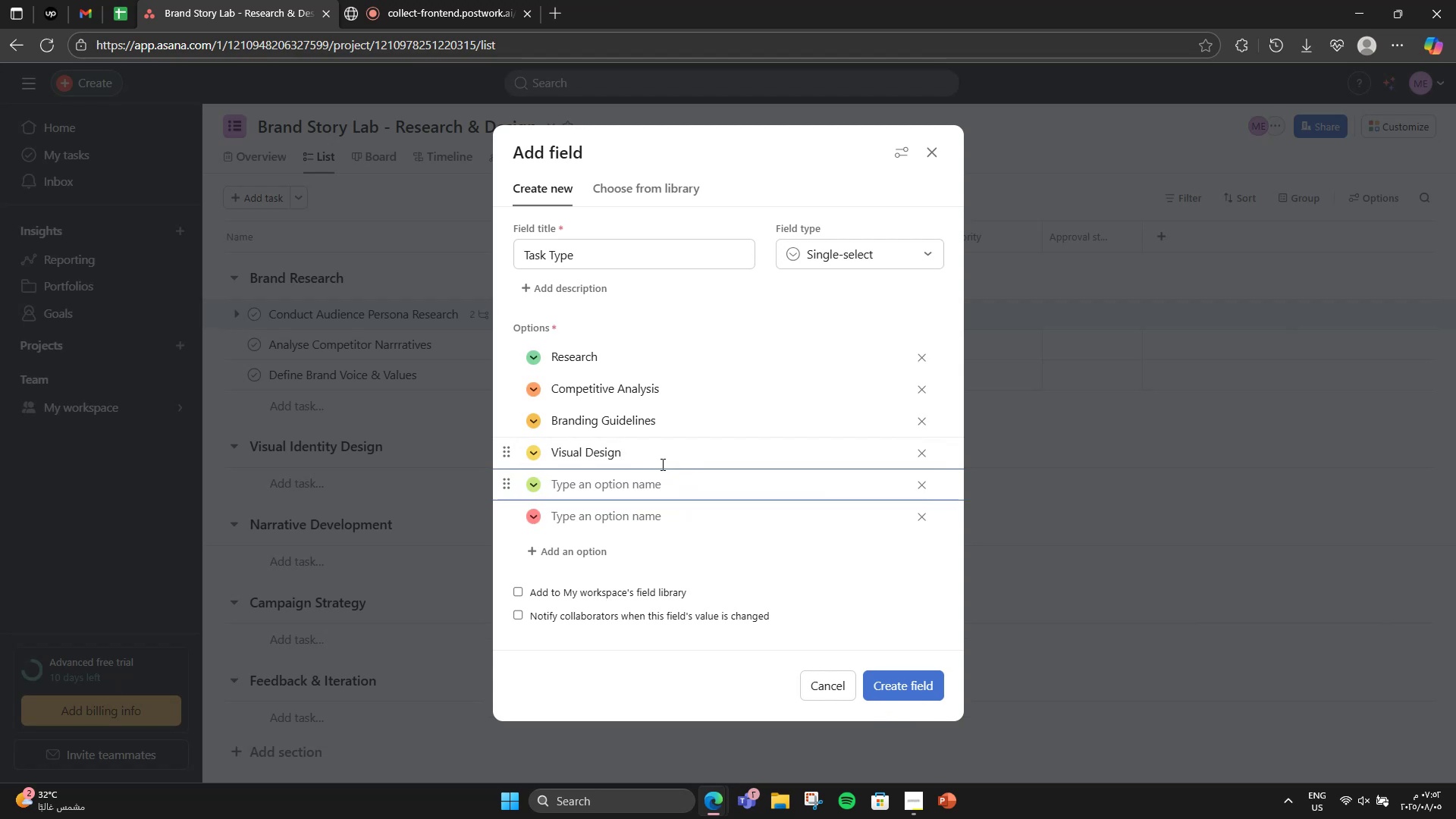 
type(Graphic Desigm)
key(Backspace)
type(n)
 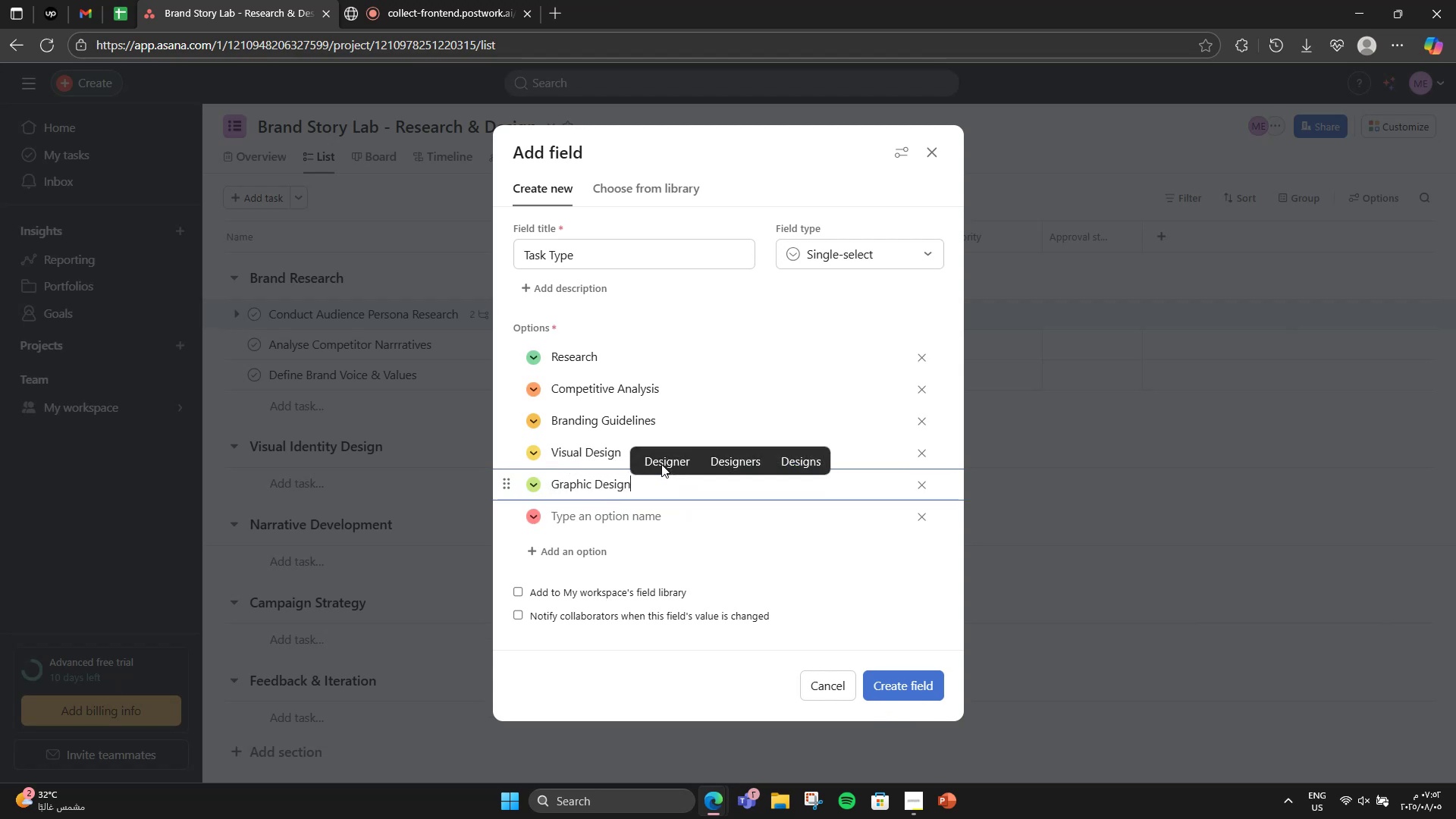 
key(Enter)
 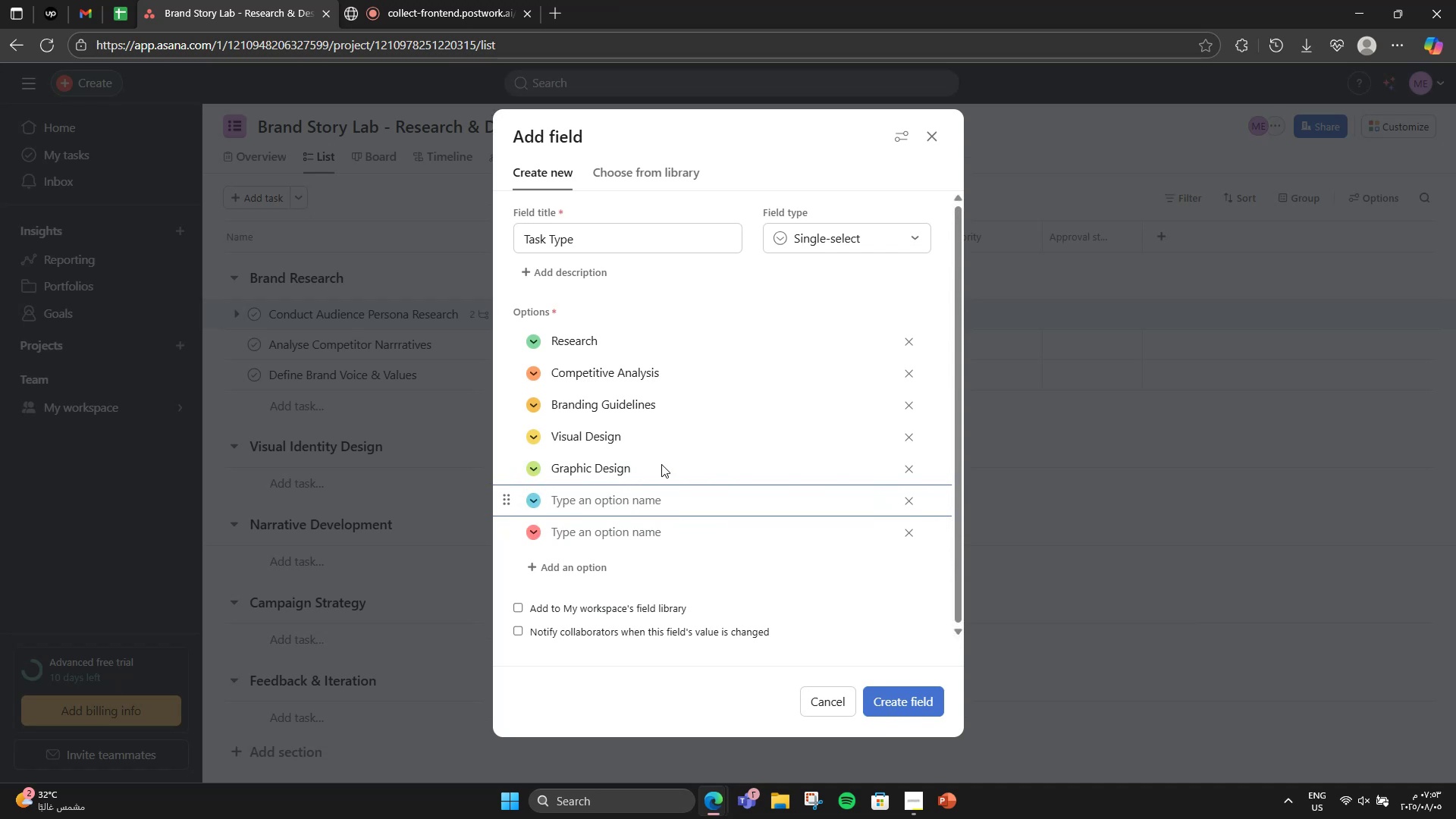 
type(UI Kit)
 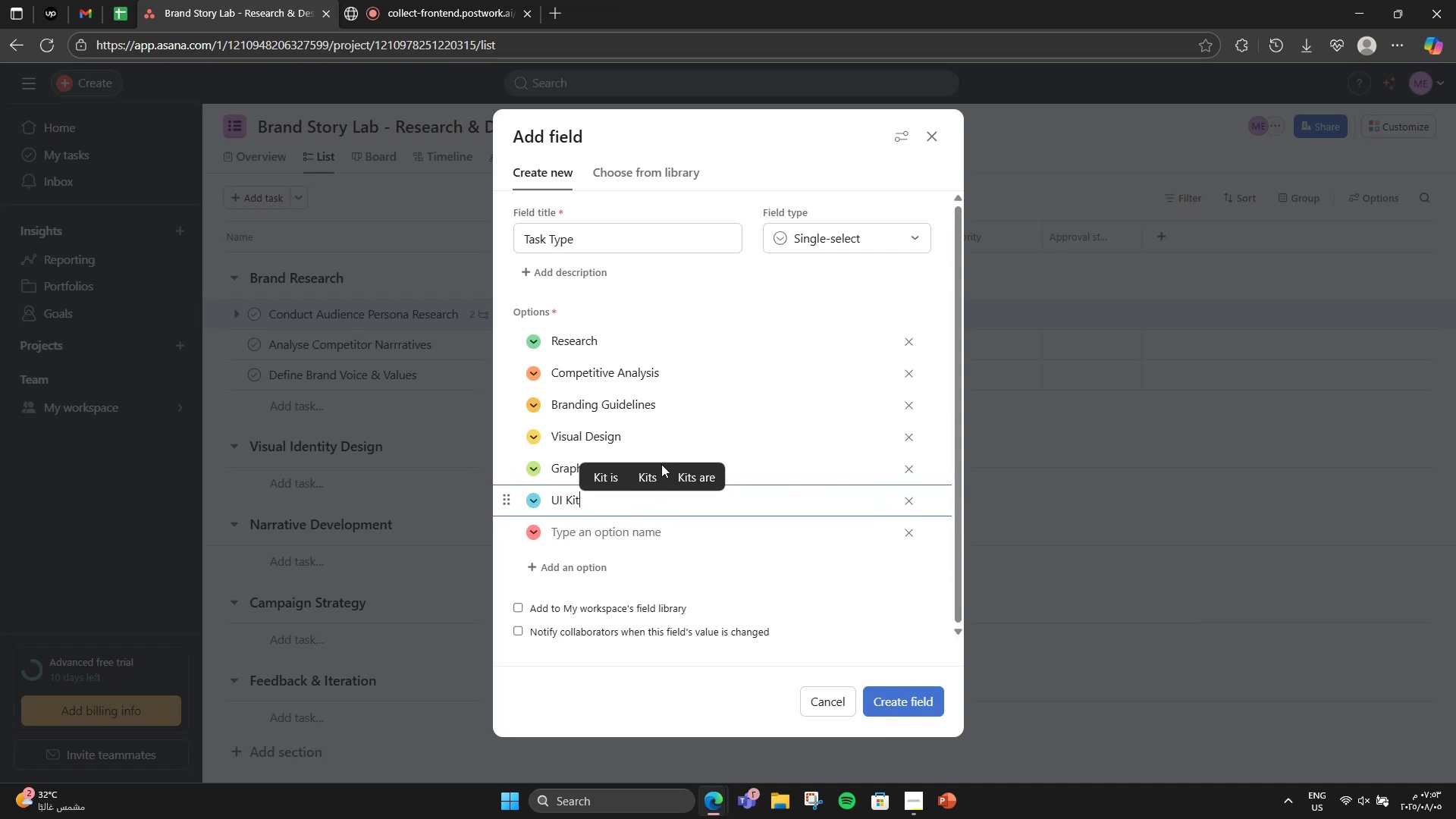 
key(Enter)
 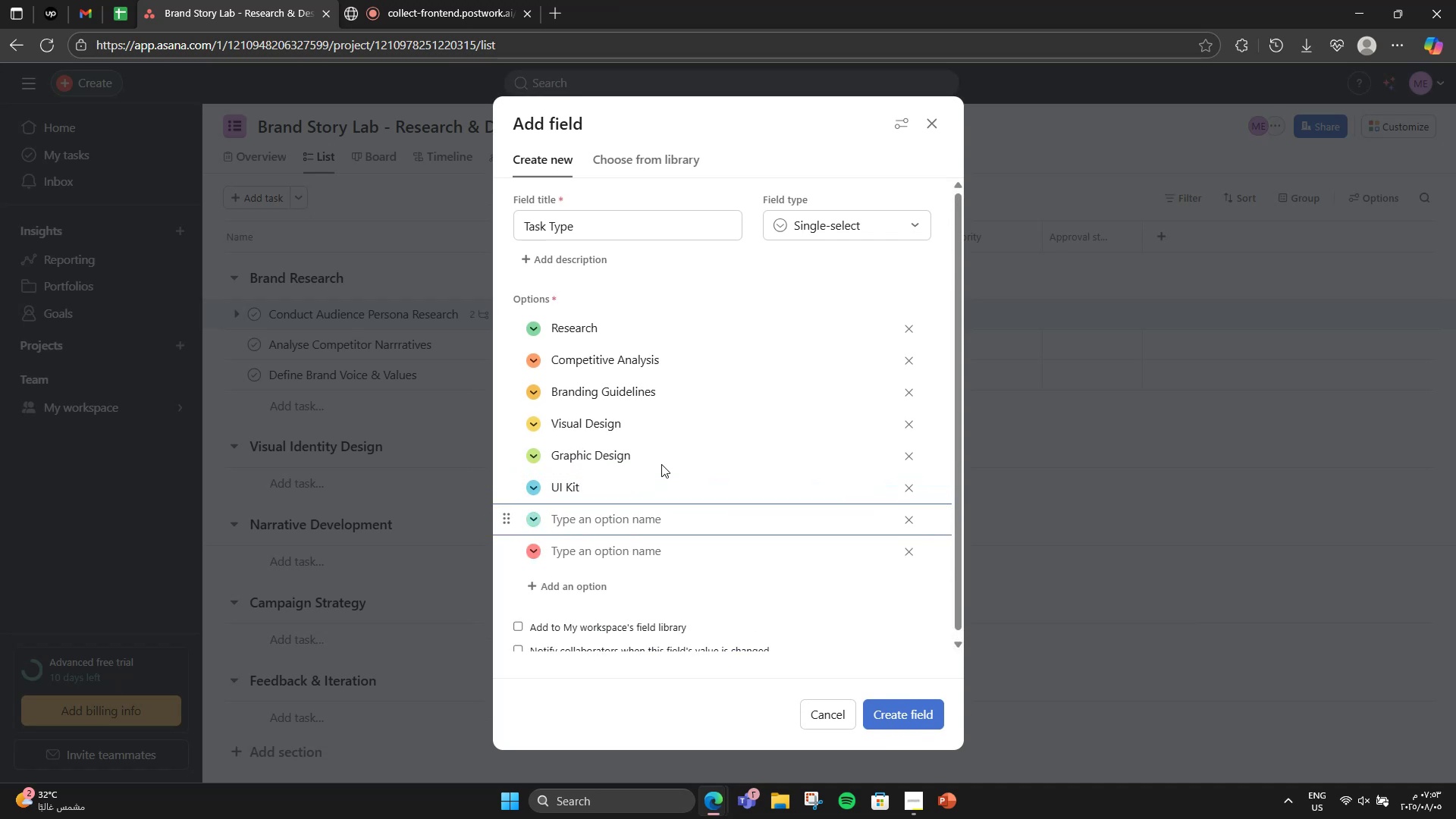 
wait(5.55)
 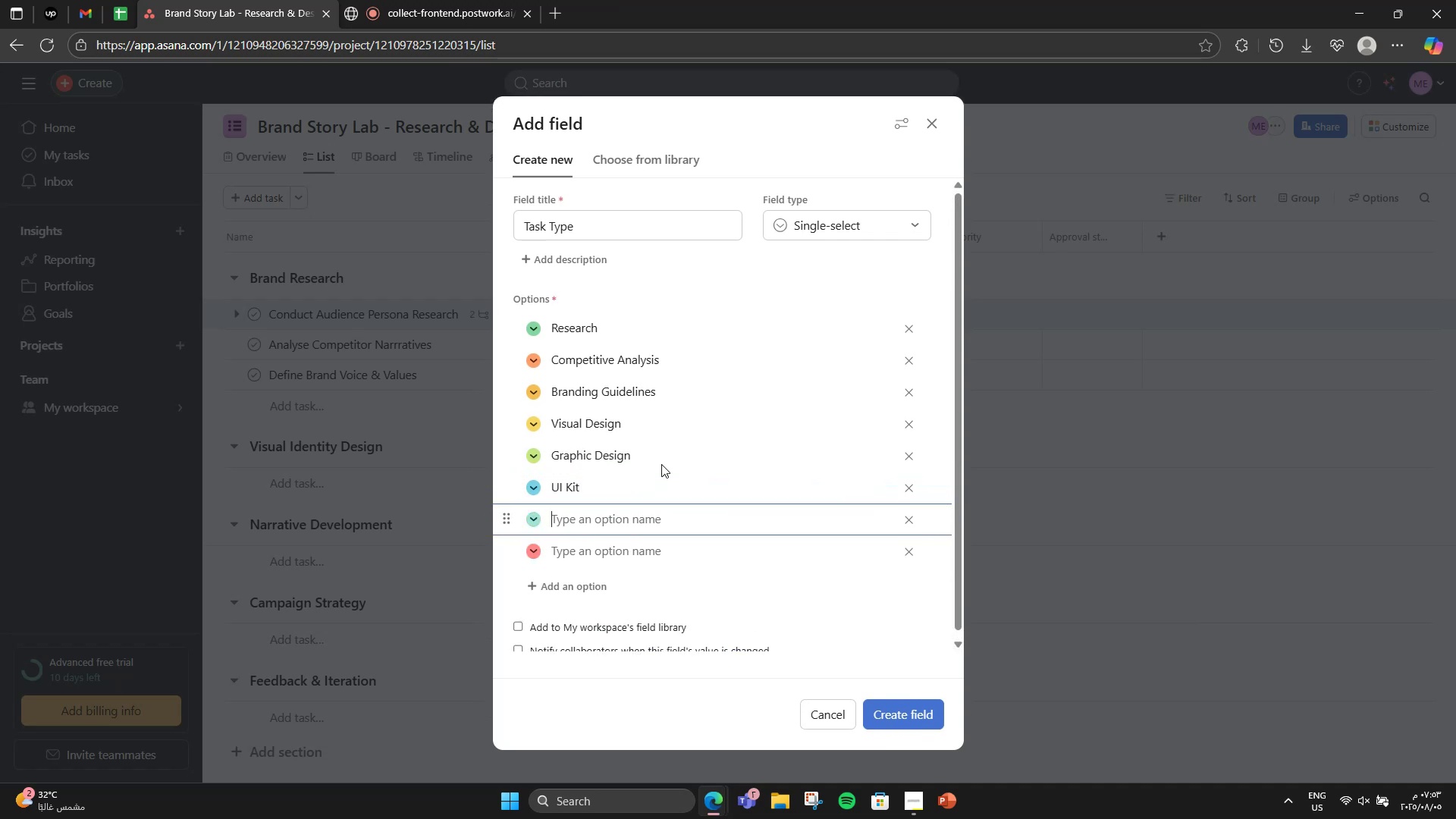 
type(Copywriy)
key(Backspace)
type(ting)
 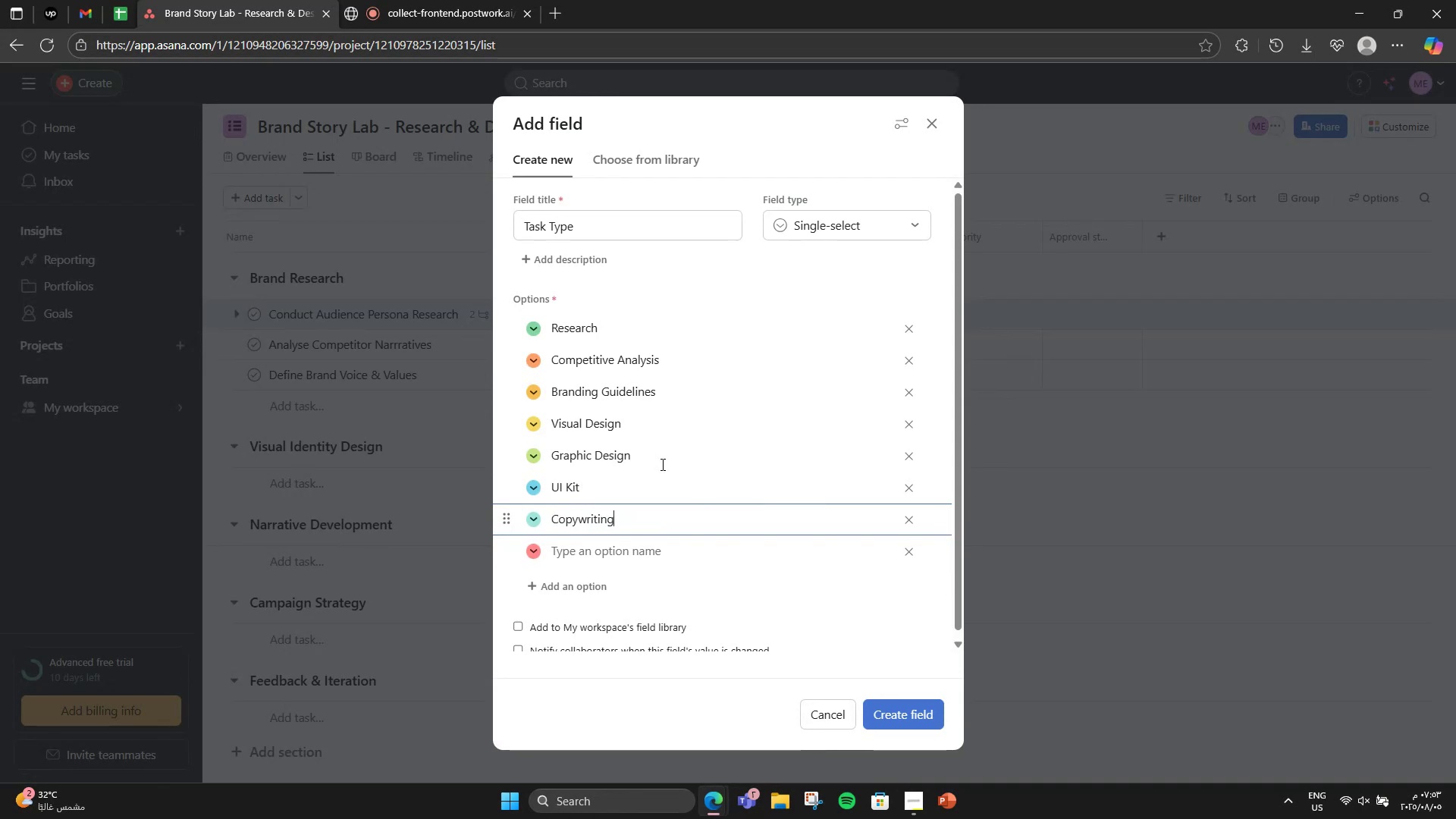 
key(Enter)
 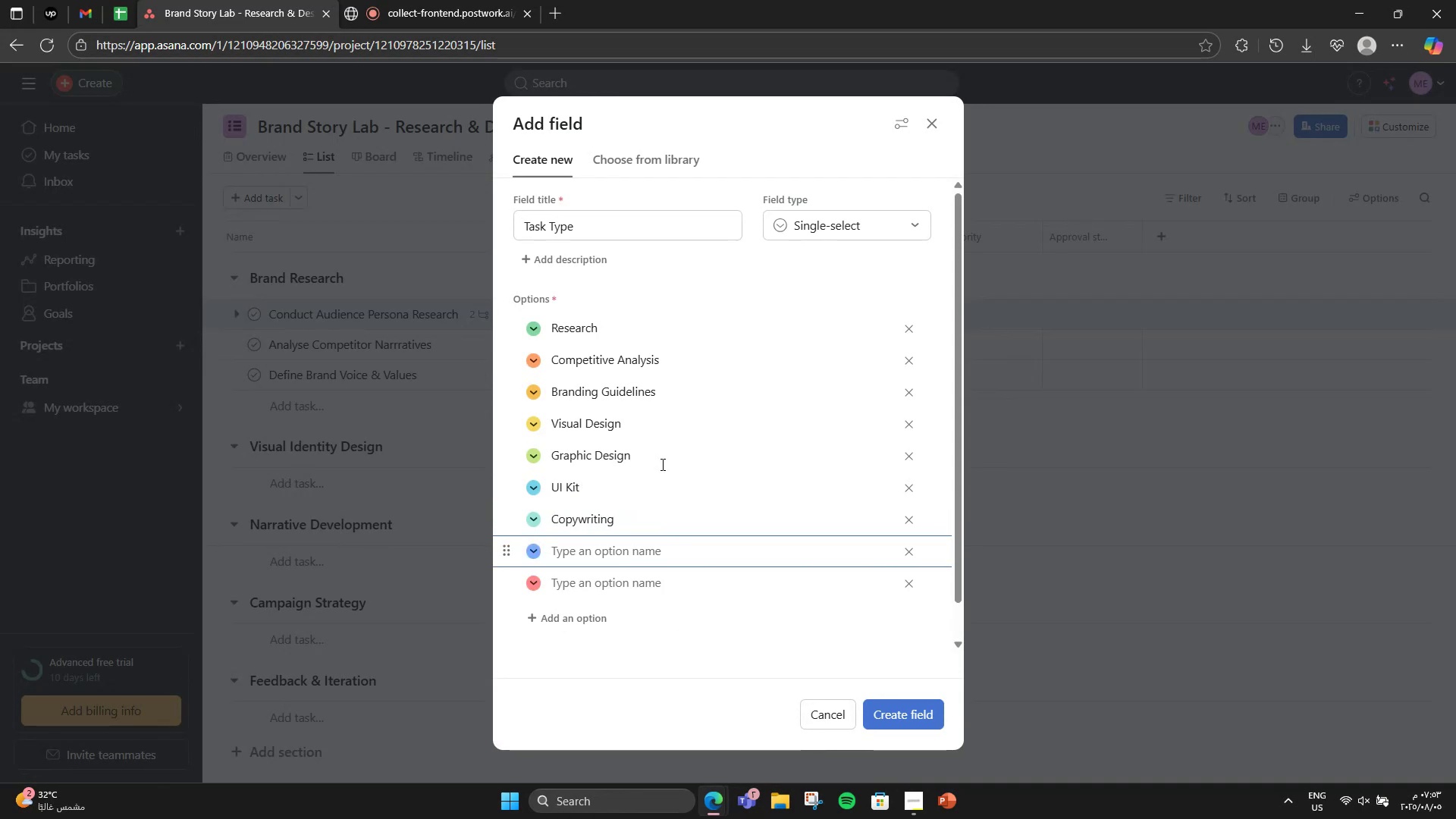 
type(Messaging)
 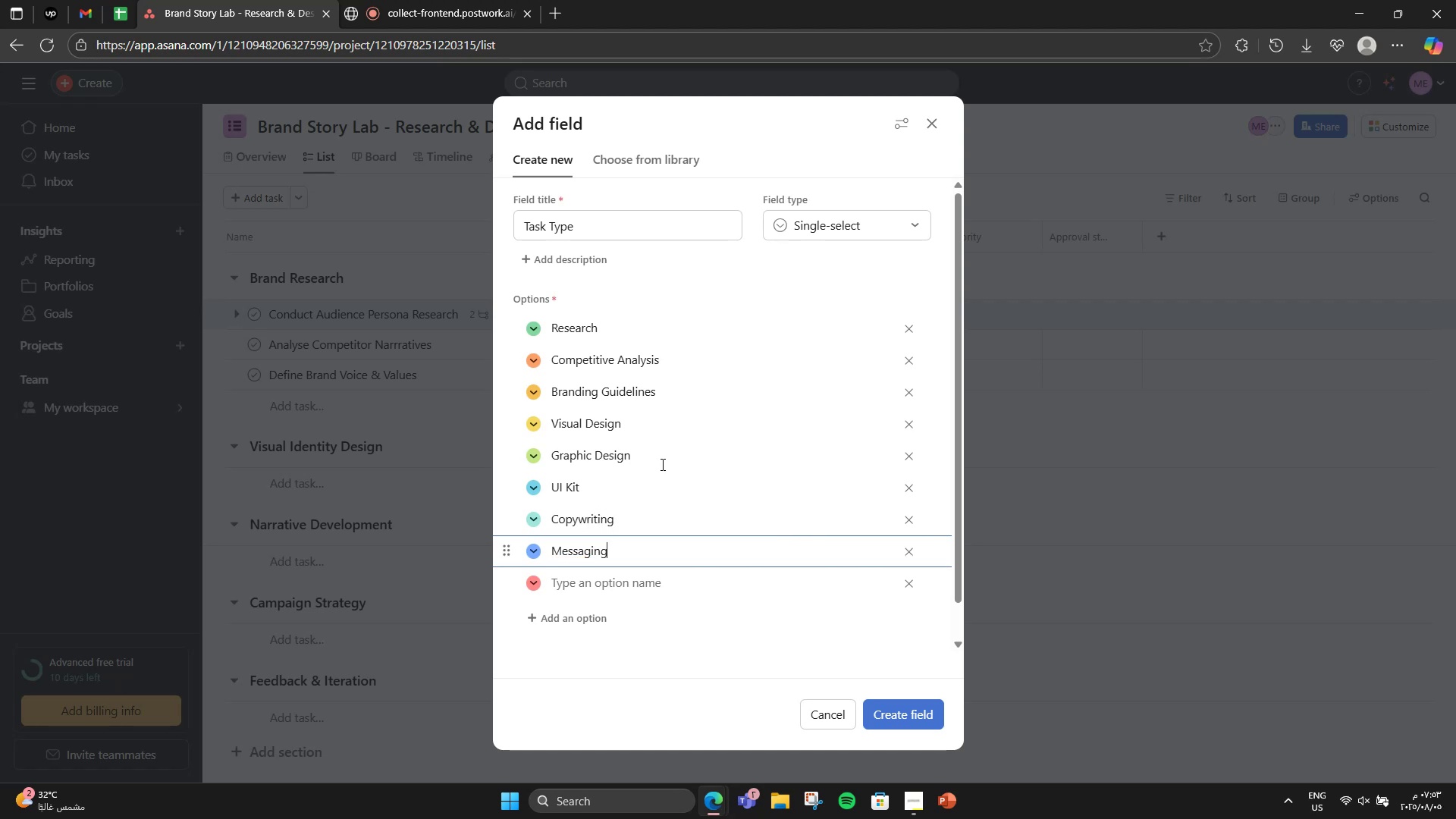 
key(Enter)
 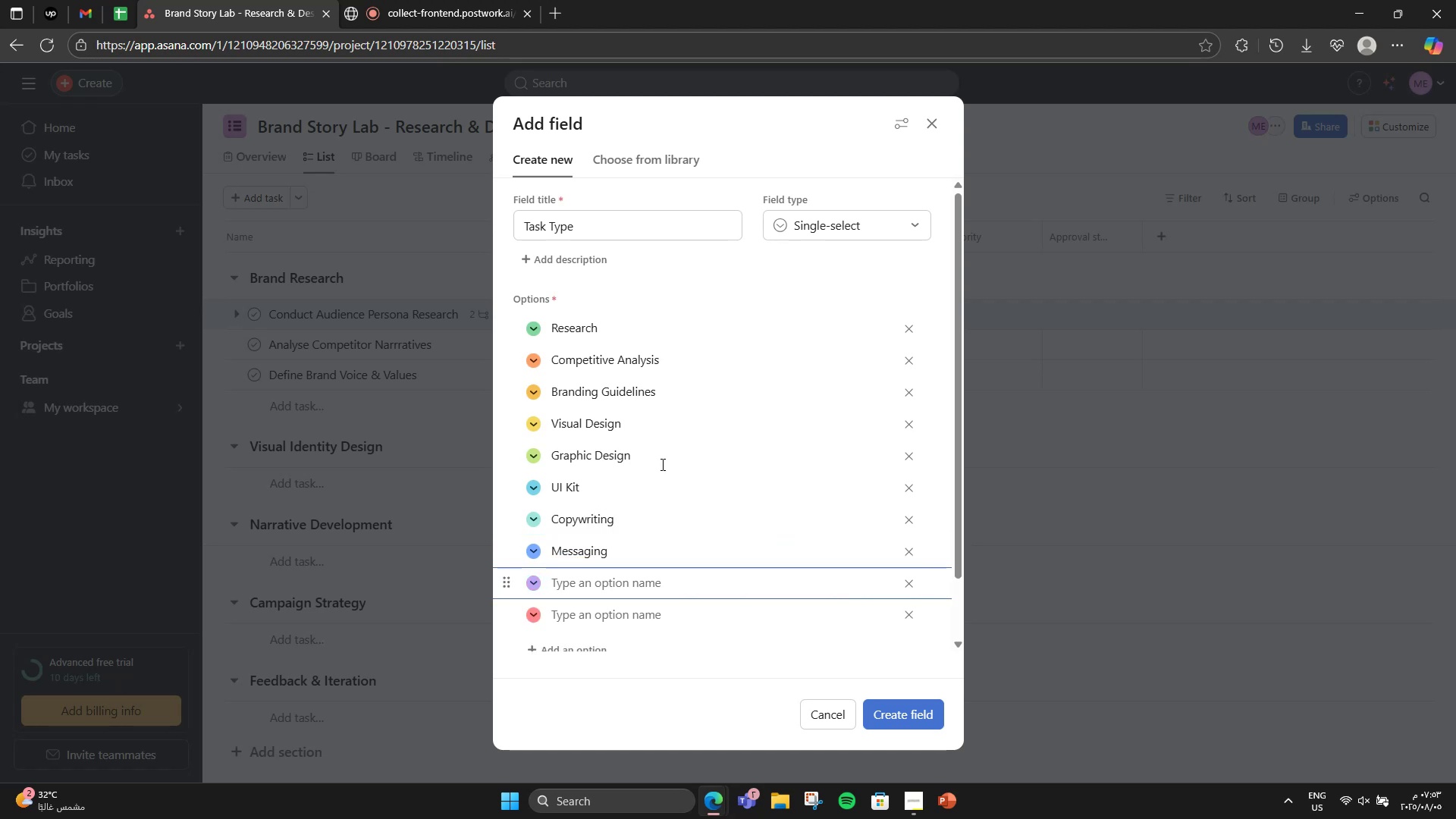 
type(Campagin)
 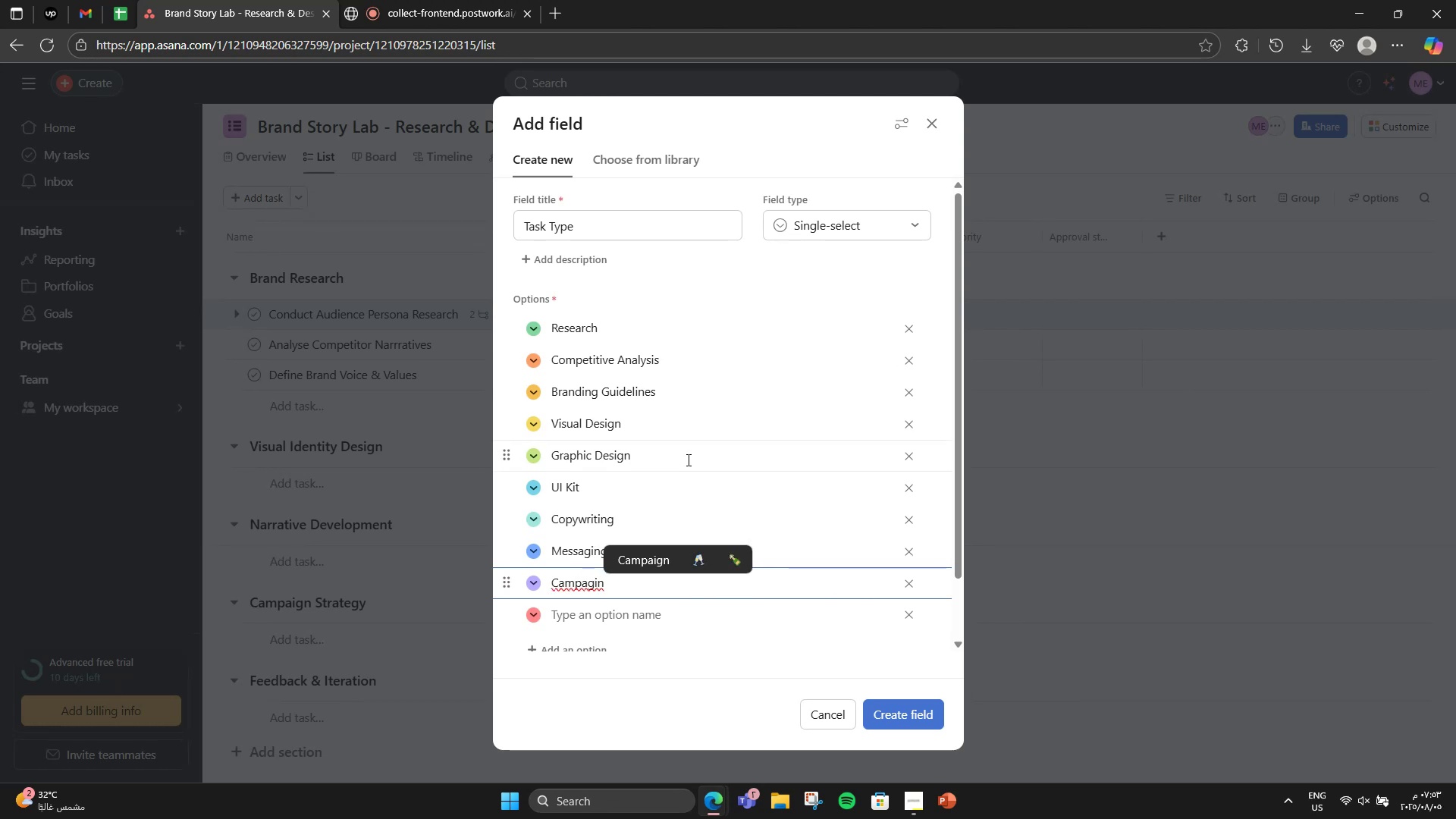 
left_click([661, 563])
 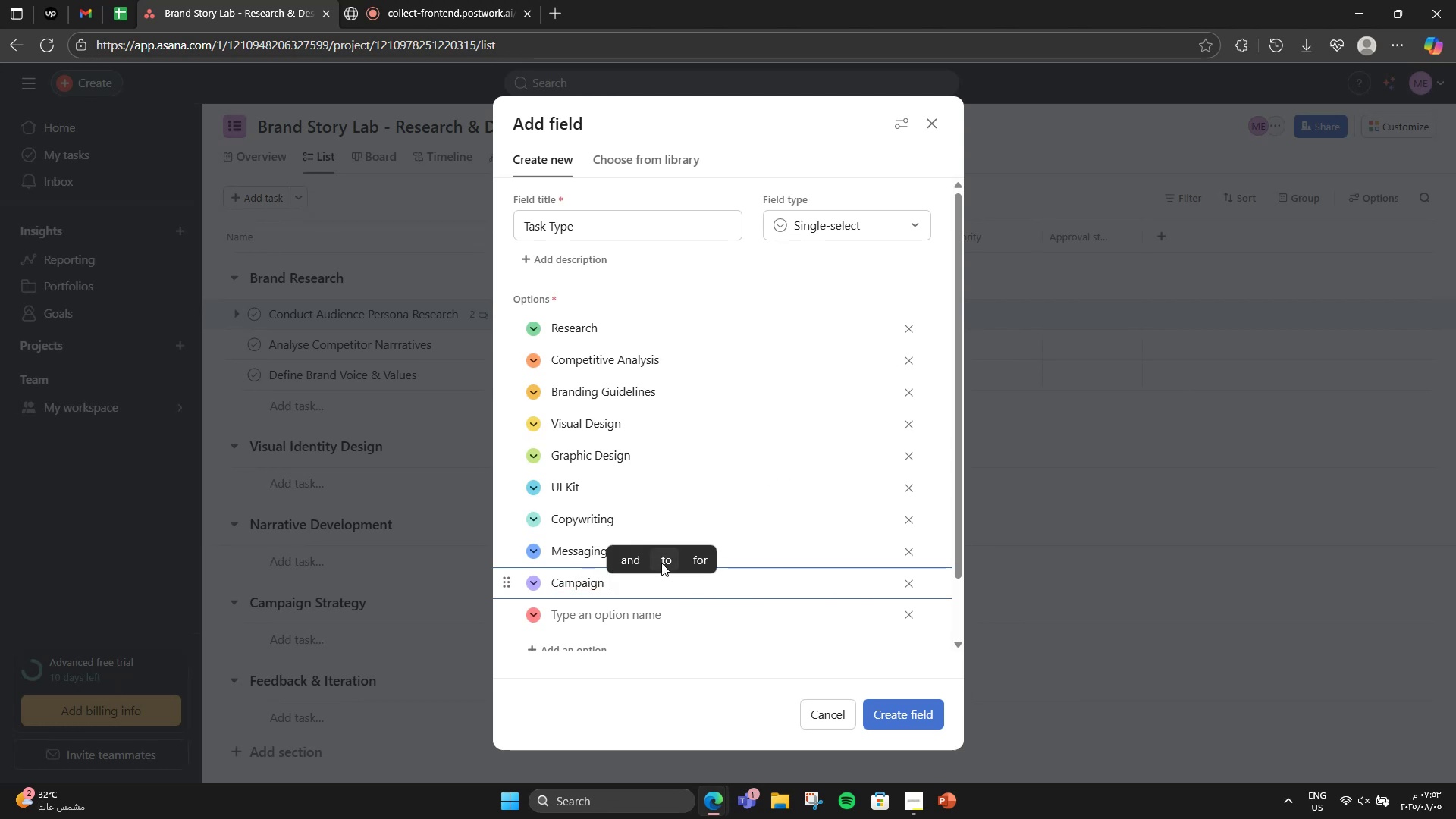 
type(Planning)
 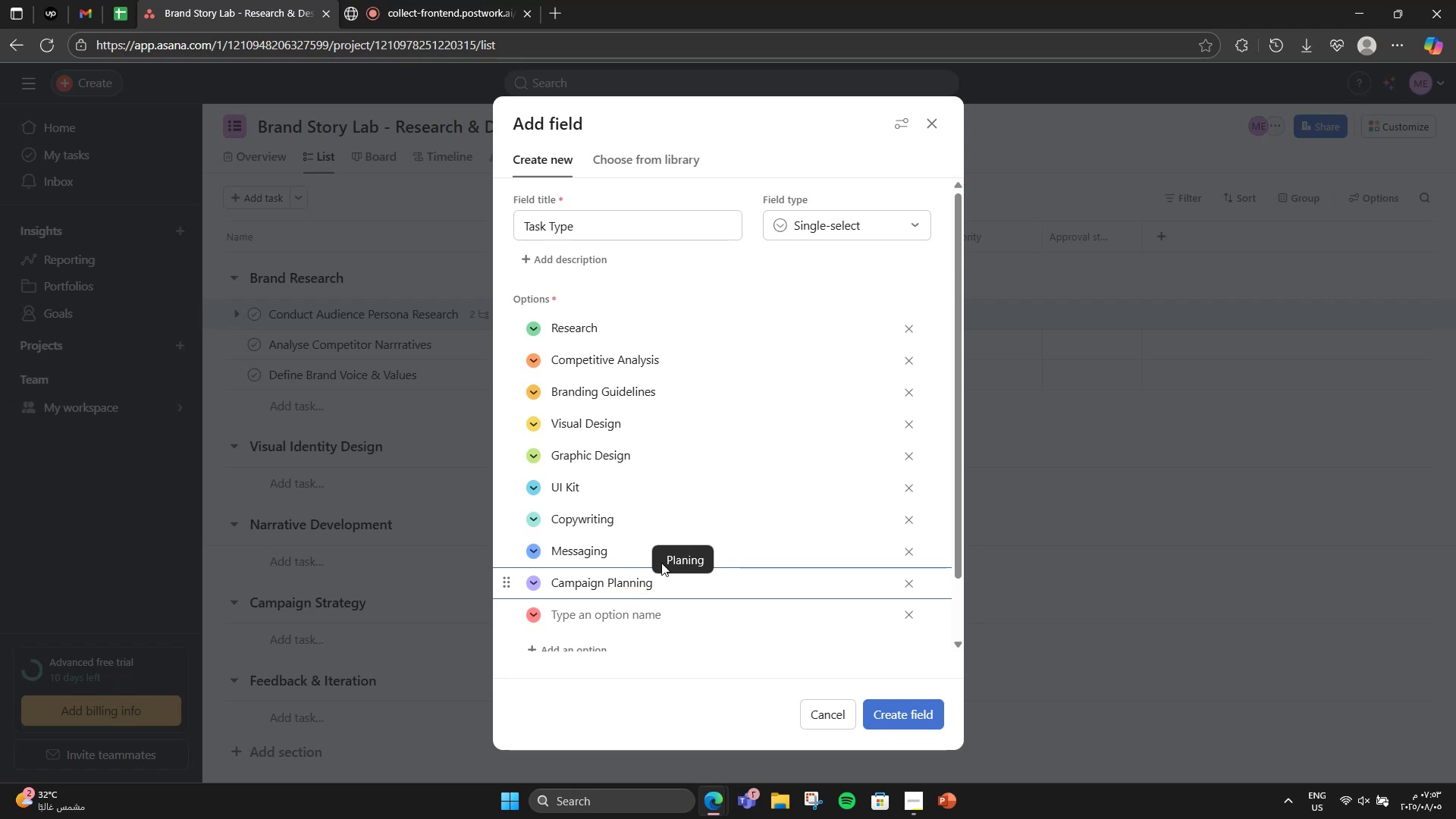 
key(Enter)
 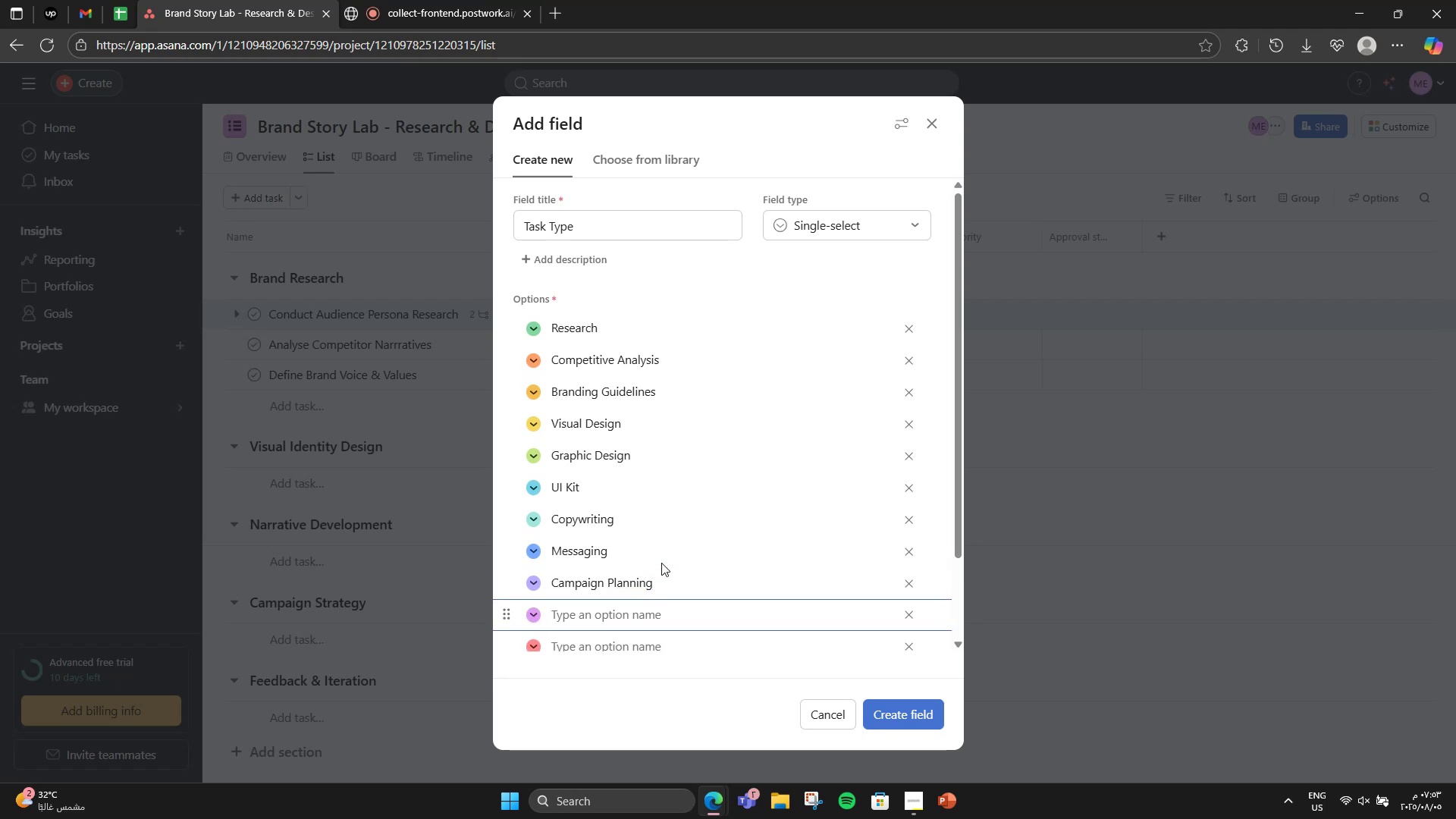 
type(Distu)
key(Backspace)
type(ibution)
 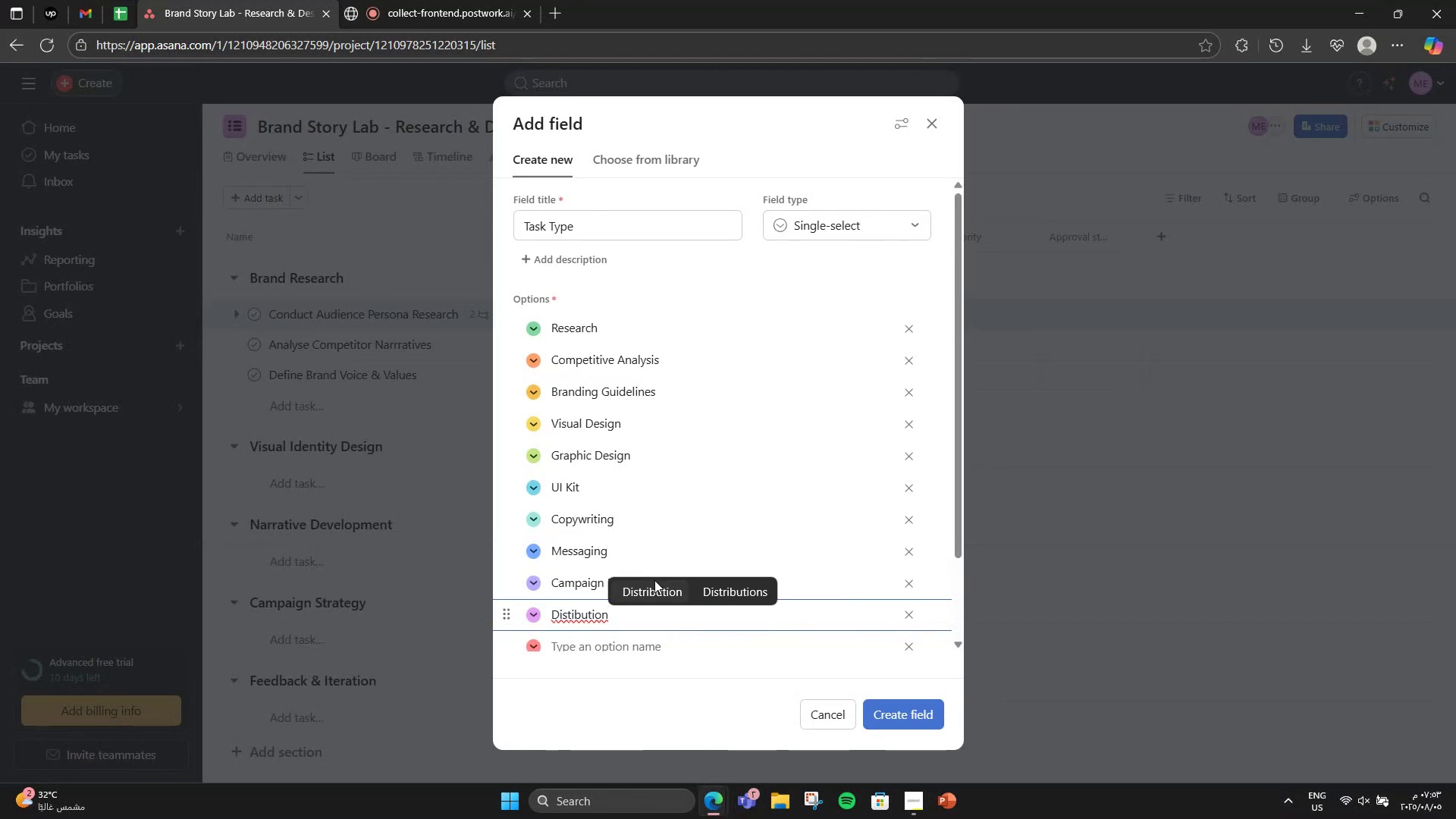 
left_click([636, 651])
 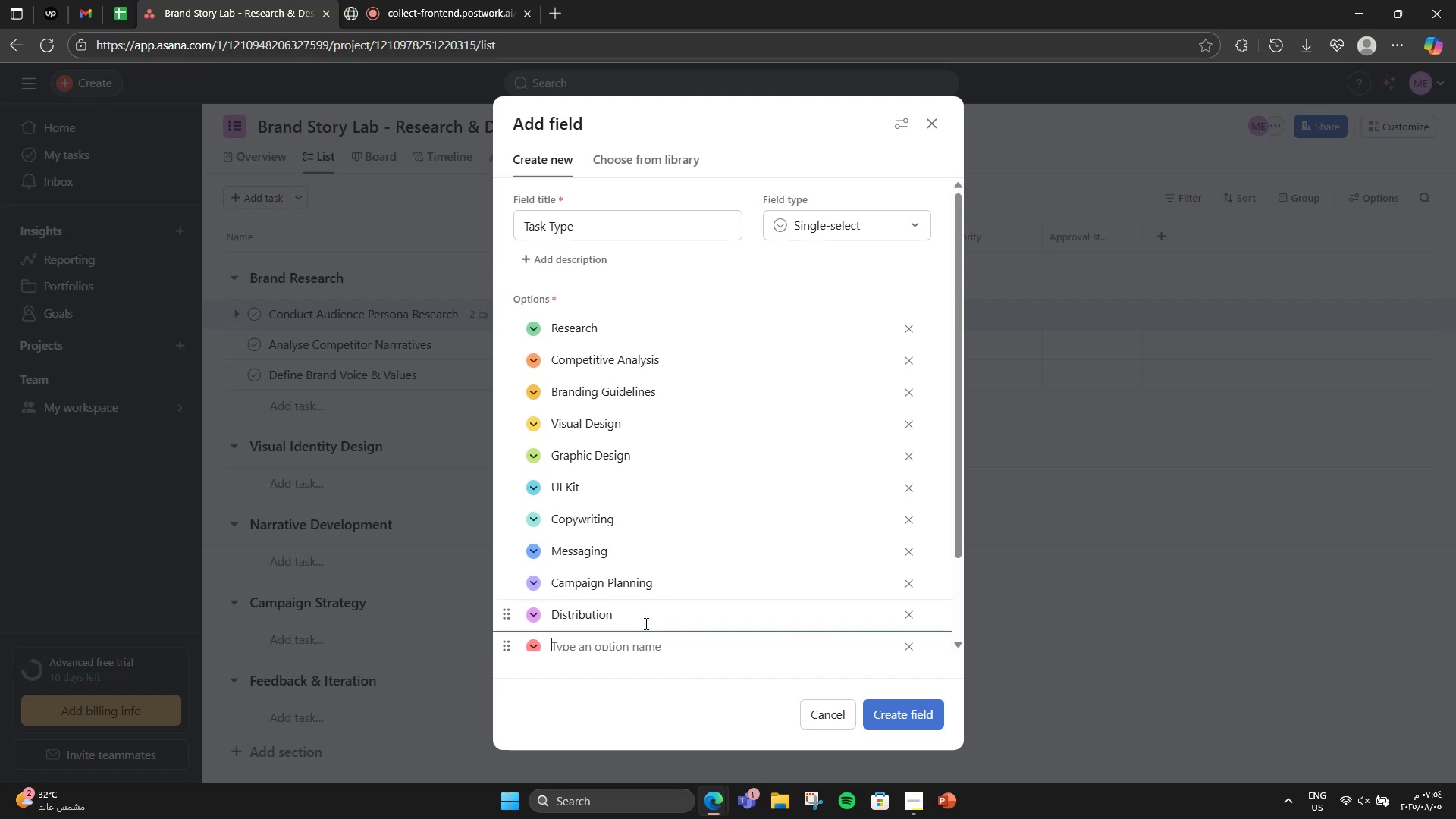 
scroll: coordinate [654, 562], scroll_direction: down, amount: 2.0
 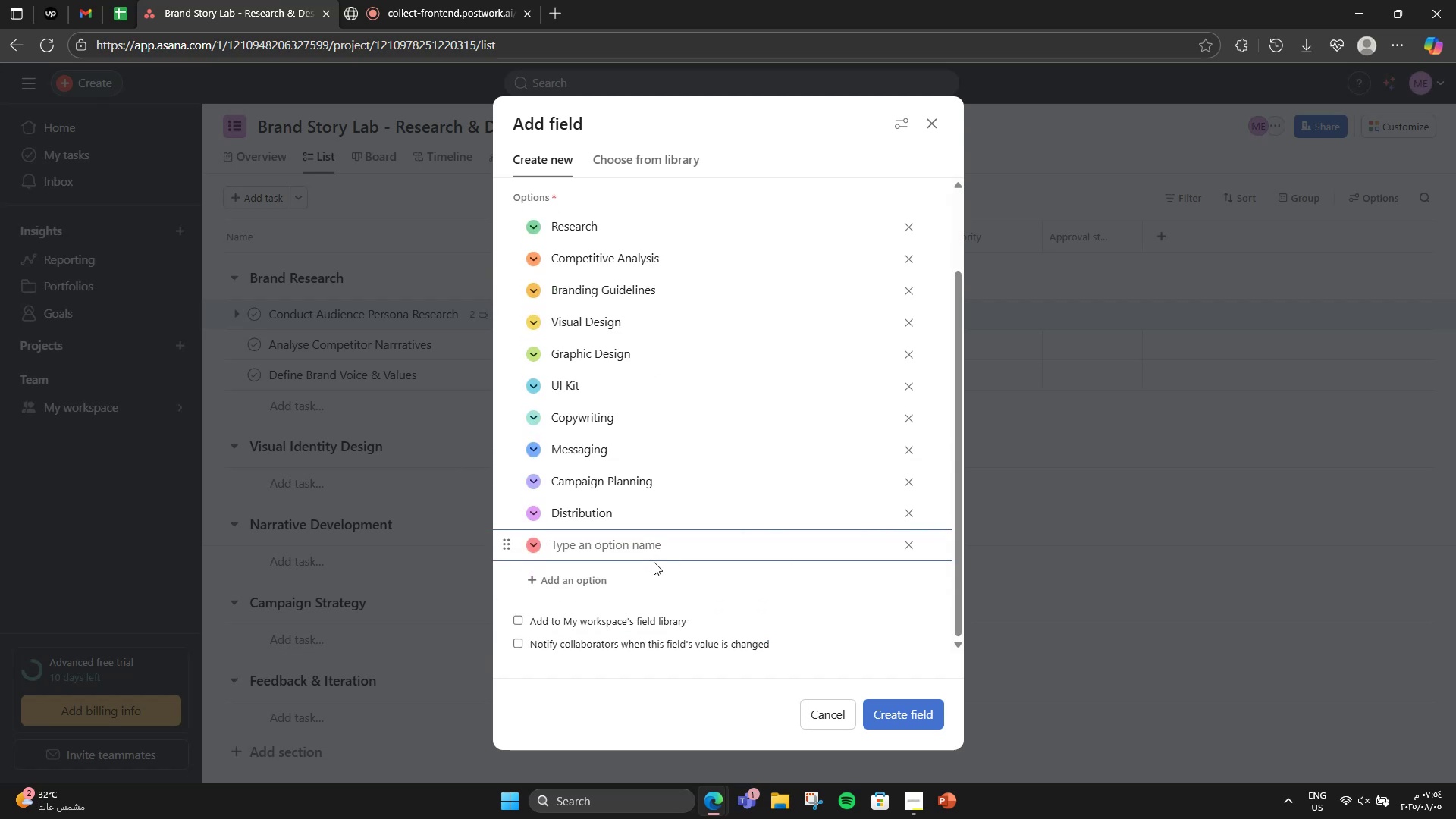 
type(Perfor)
 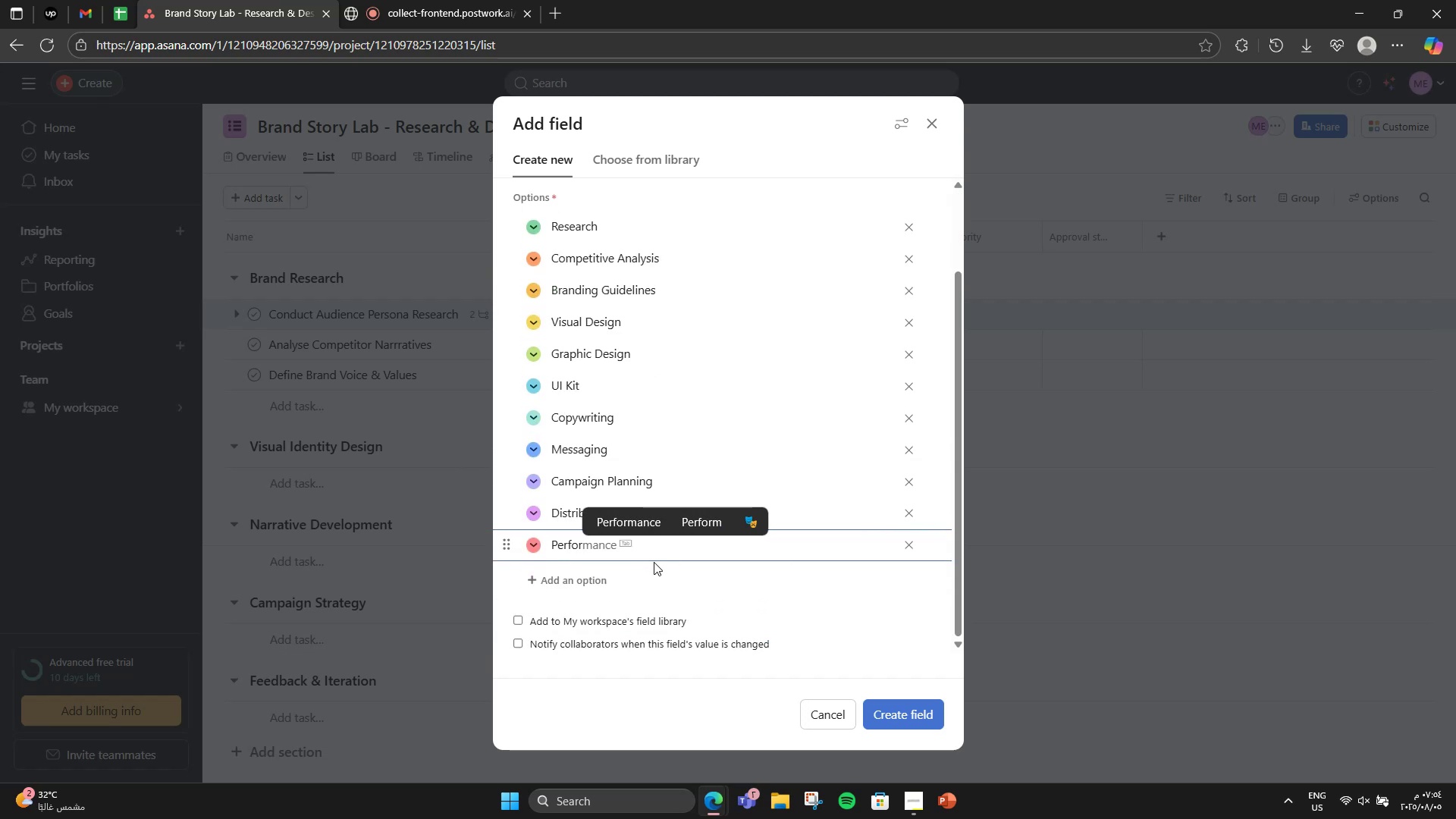 
key(ArrowRight)
 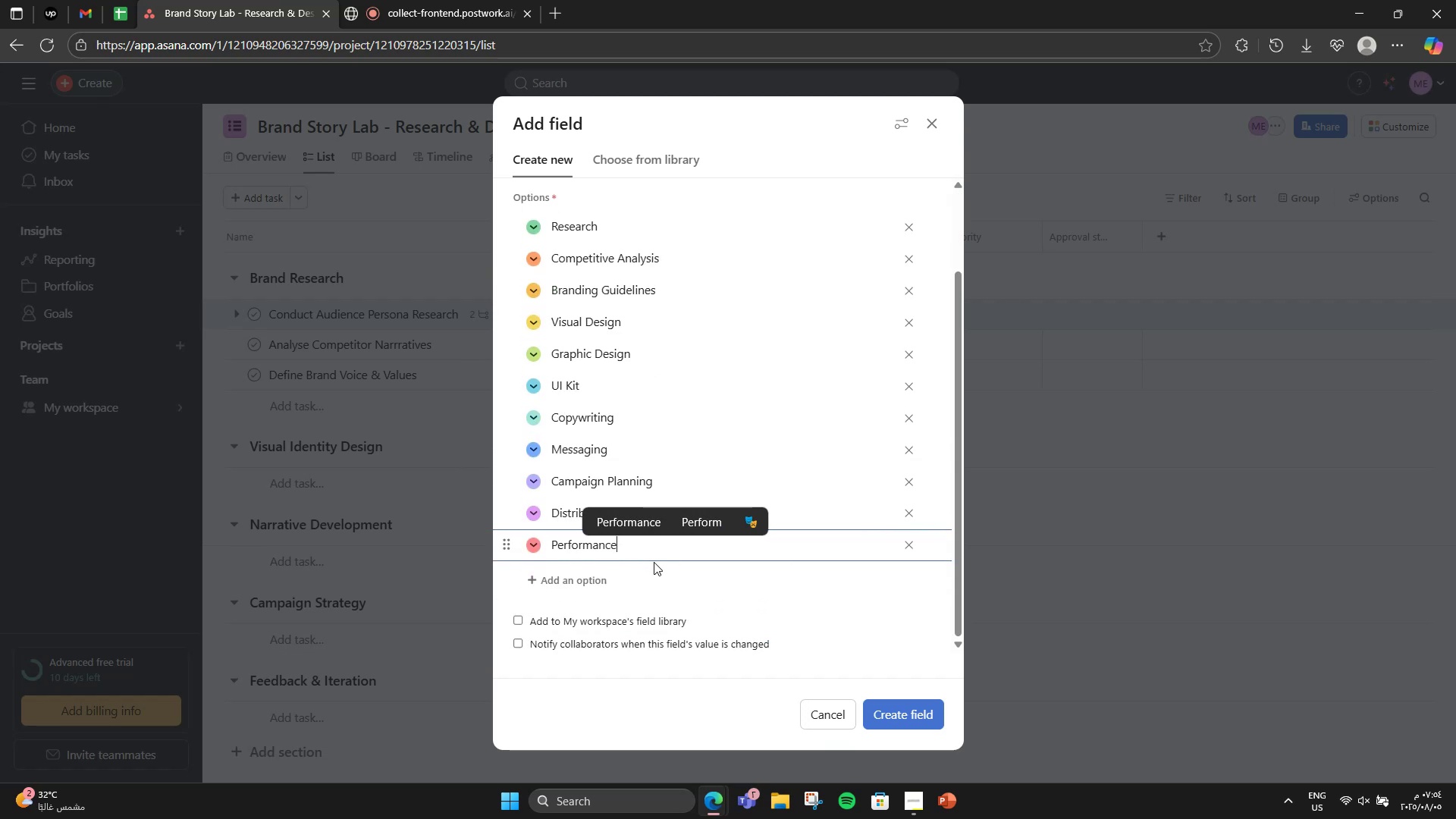 
type( Tracking)
 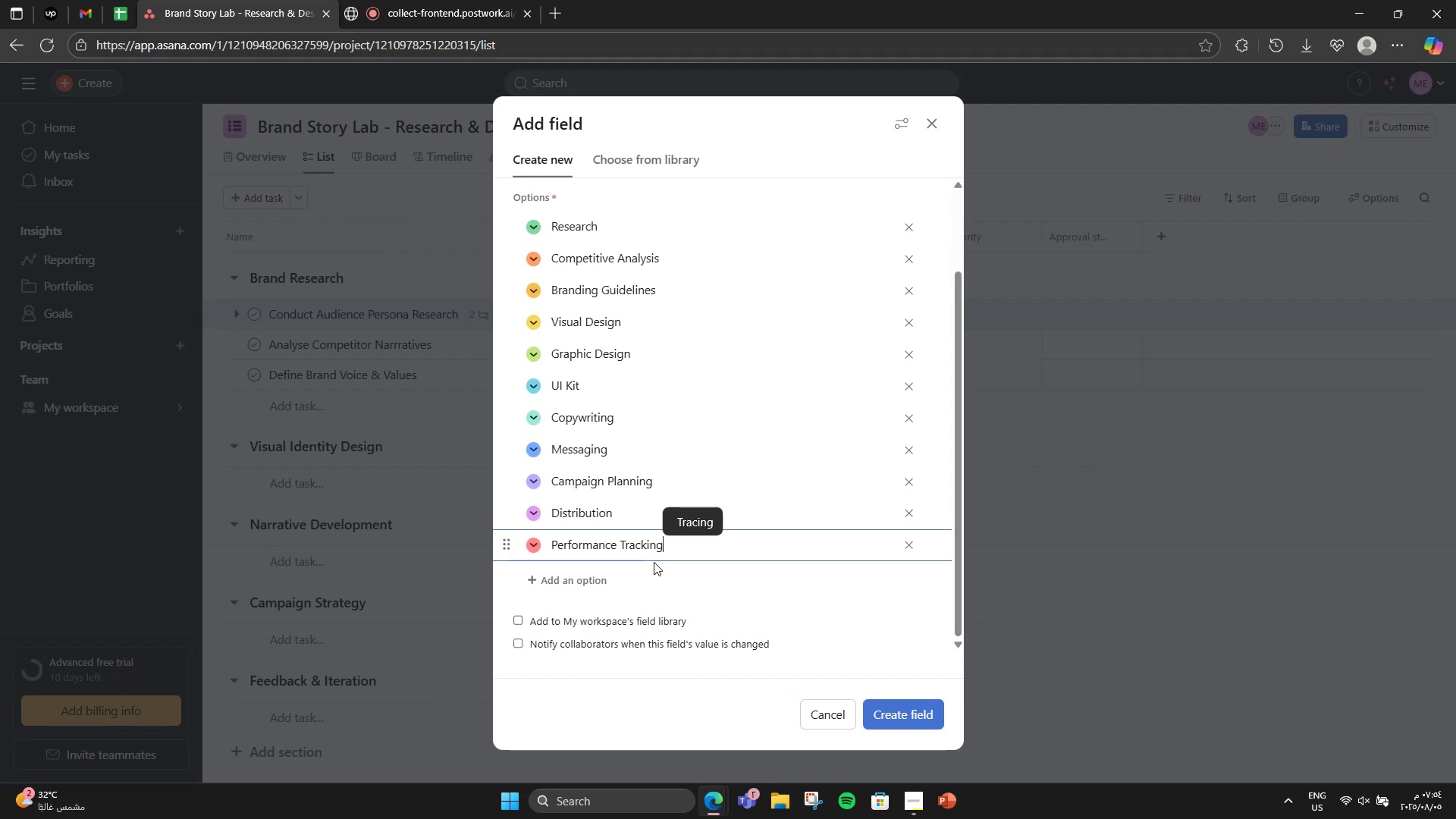 
key(Enter)
 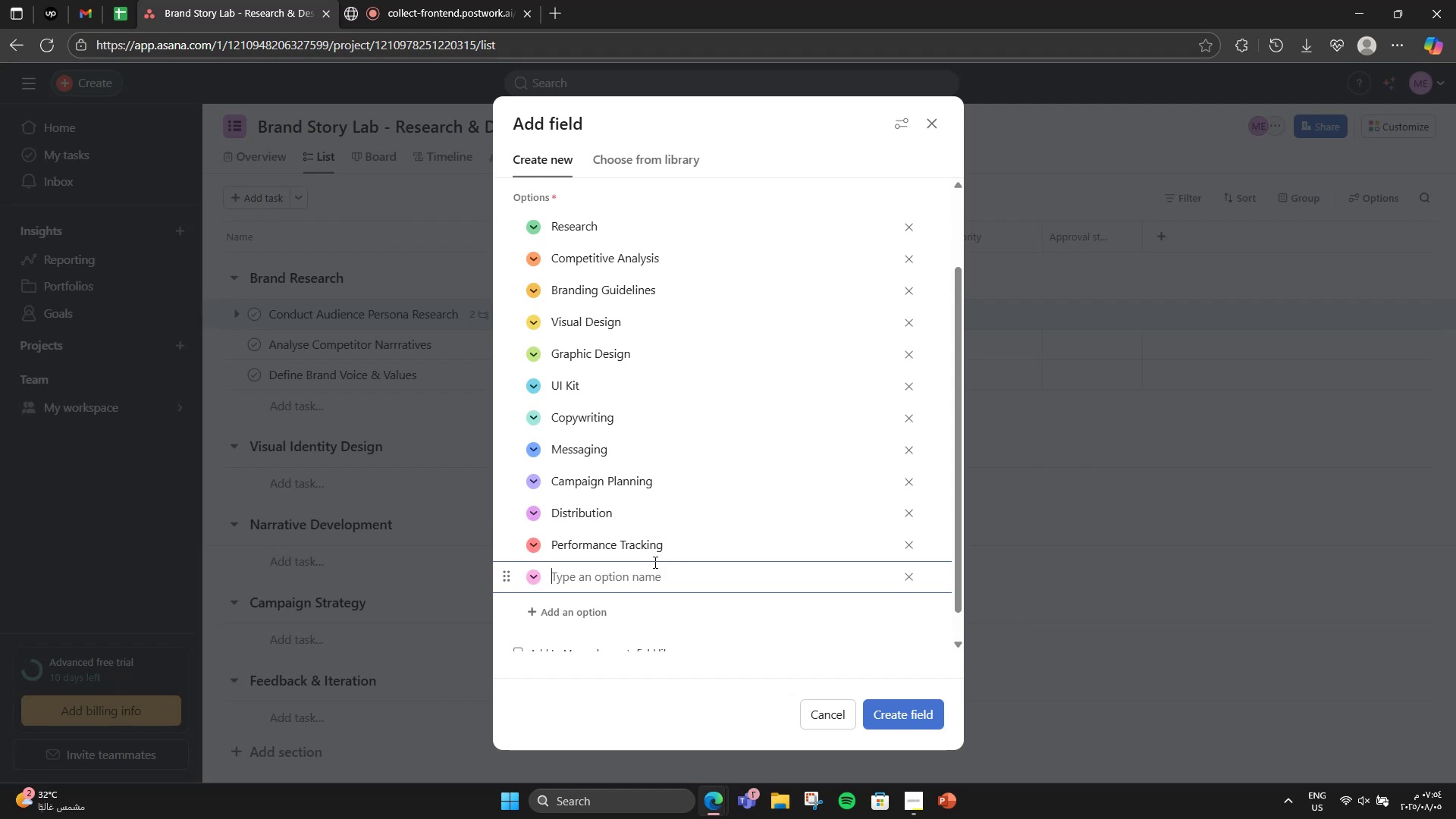 
type(Feedback Collection Re)
key(Backspace)
key(Backspace)
key(Backspace)
 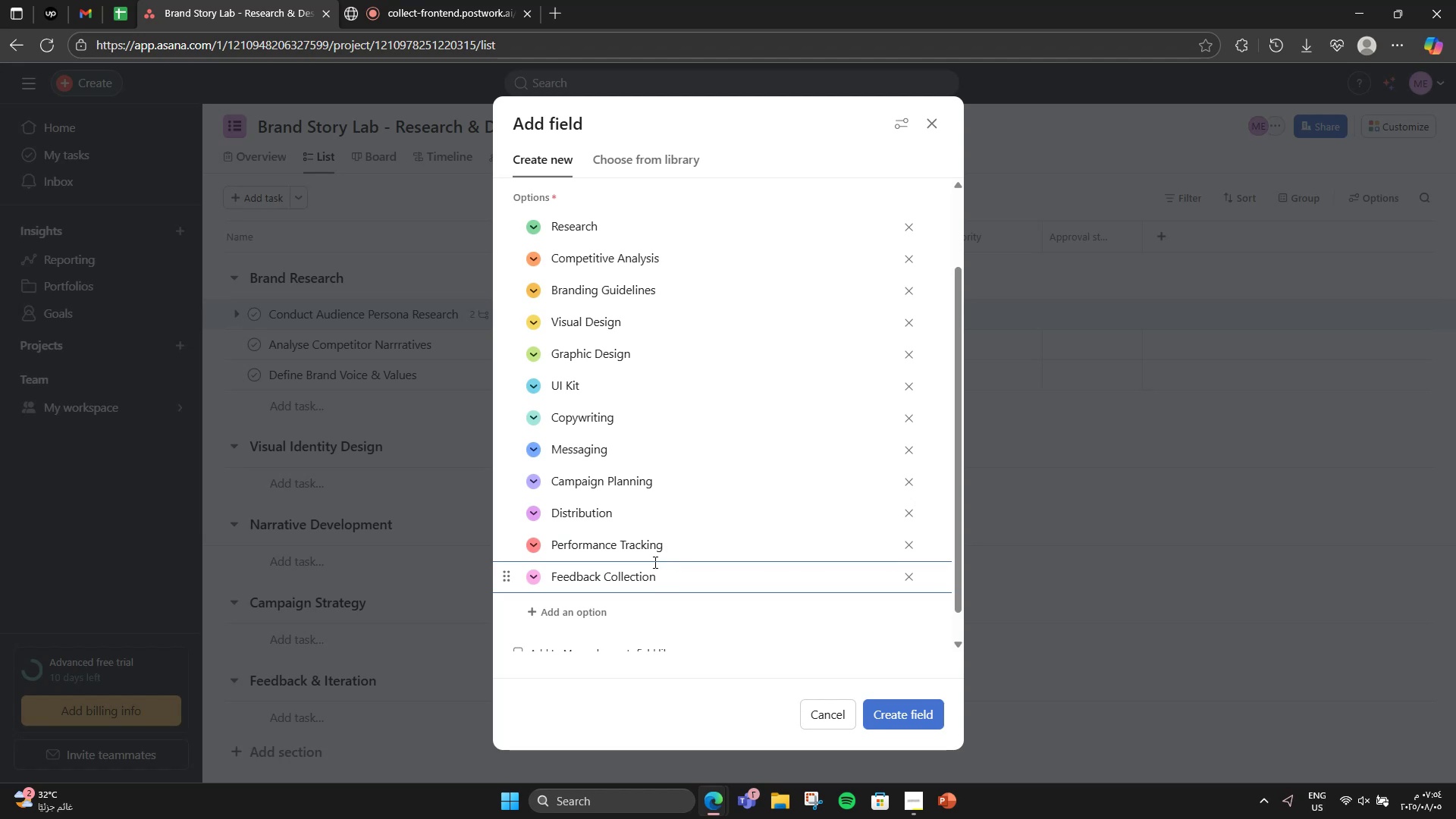 
key(Enter)
 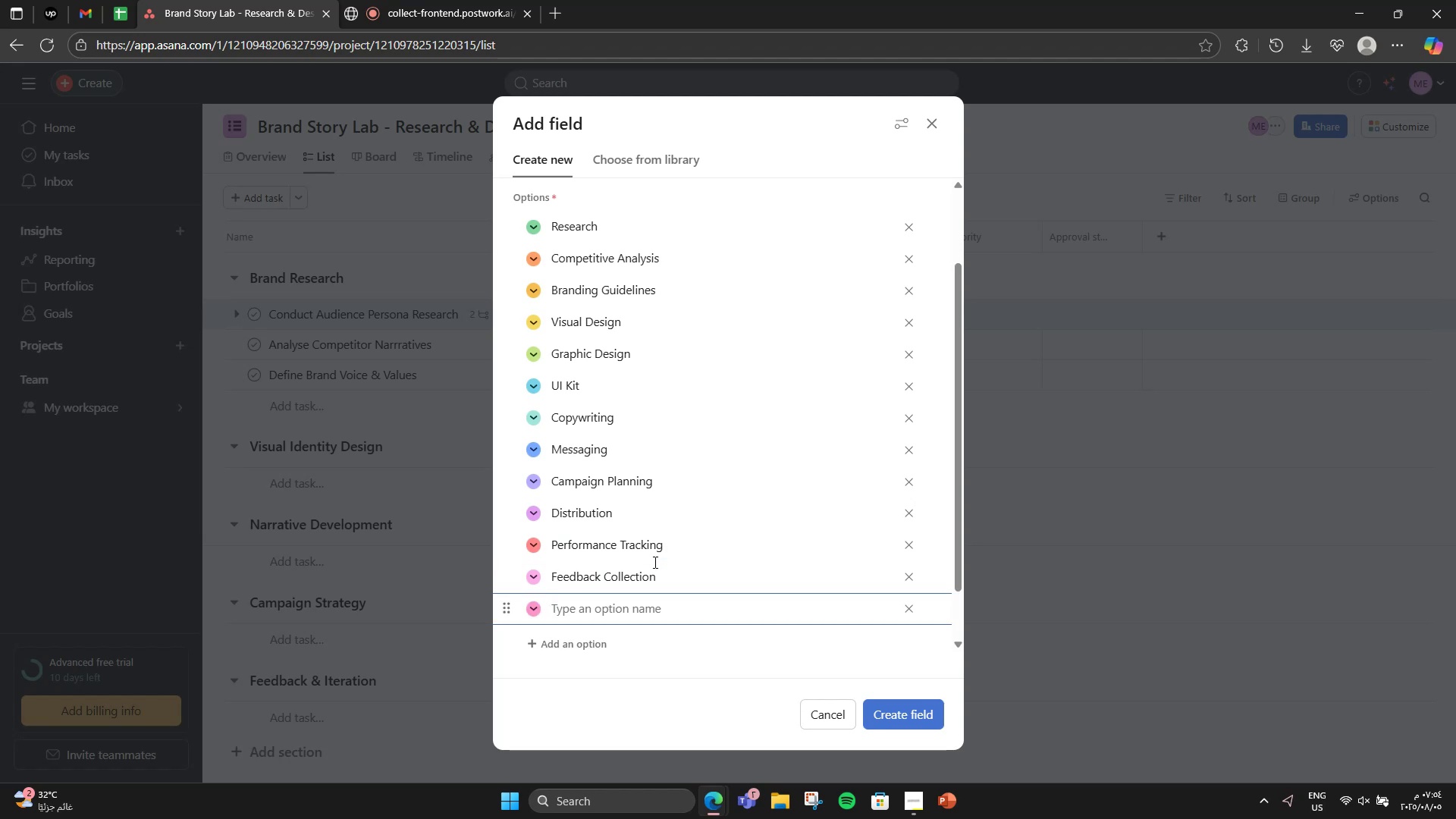 
type(F)
key(Backspace)
type(Revision Round)
 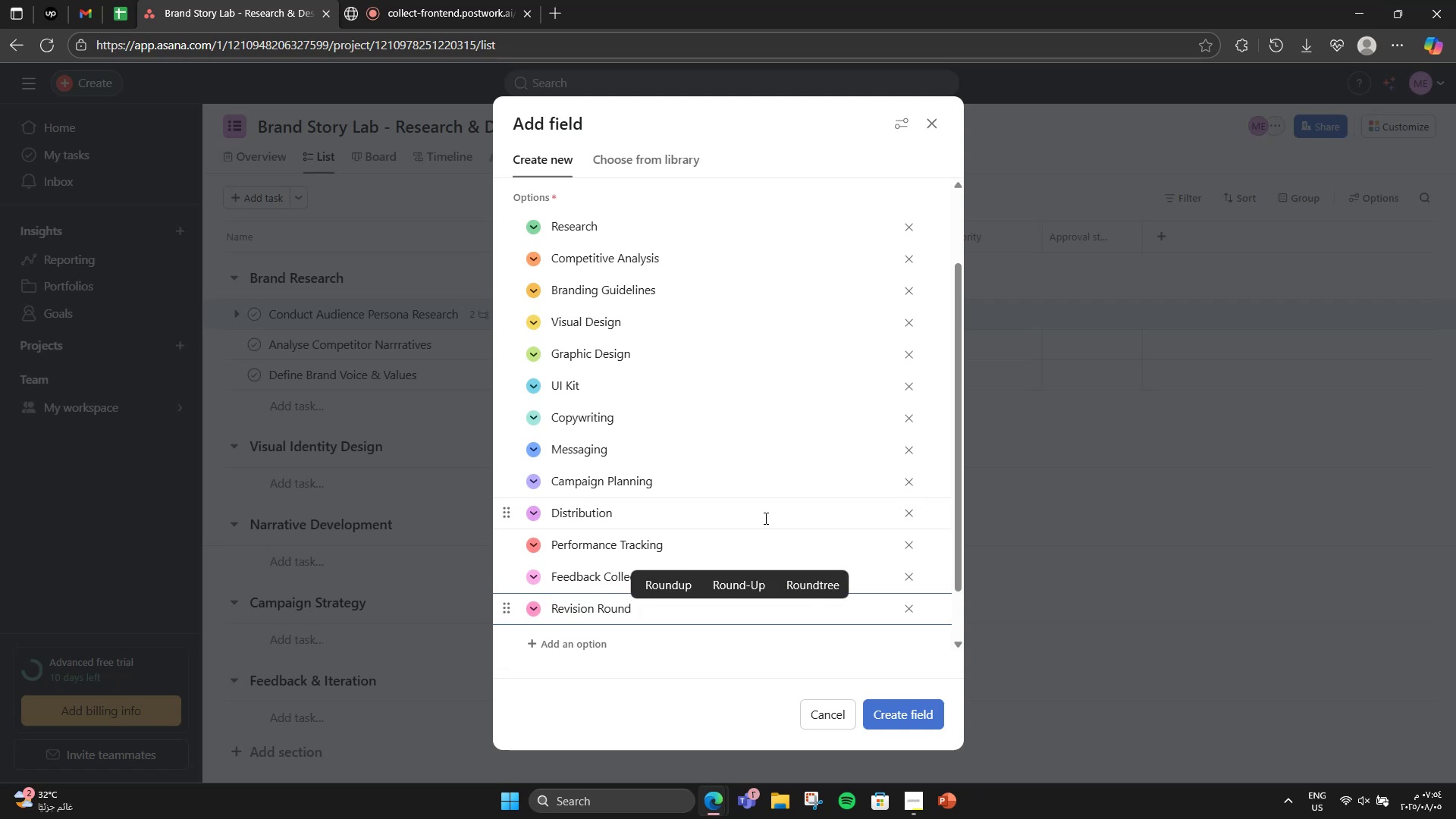 
wait(6.54)
 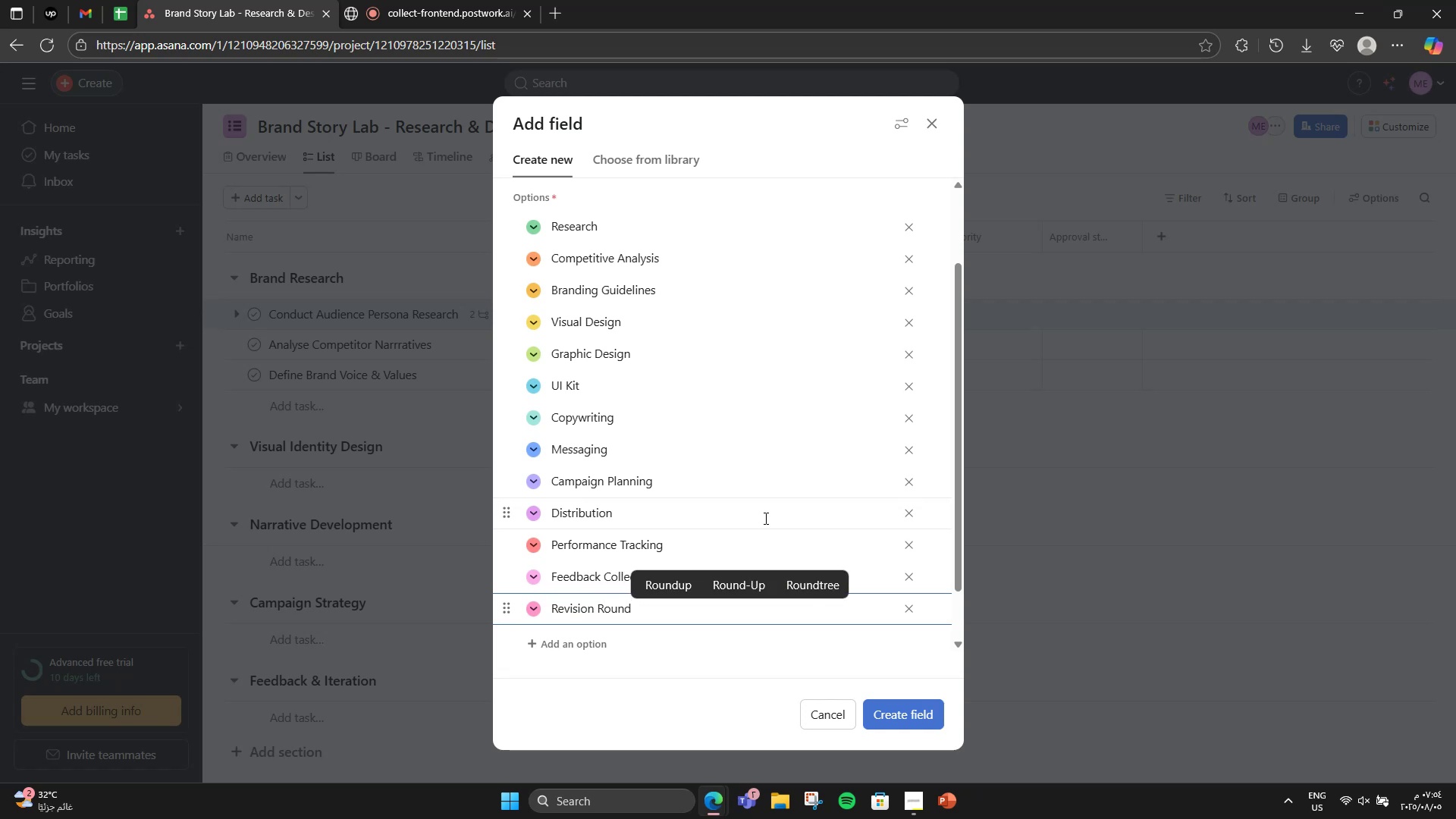 
scroll: coordinate [632, 451], scroll_direction: up, amount: 8.0
 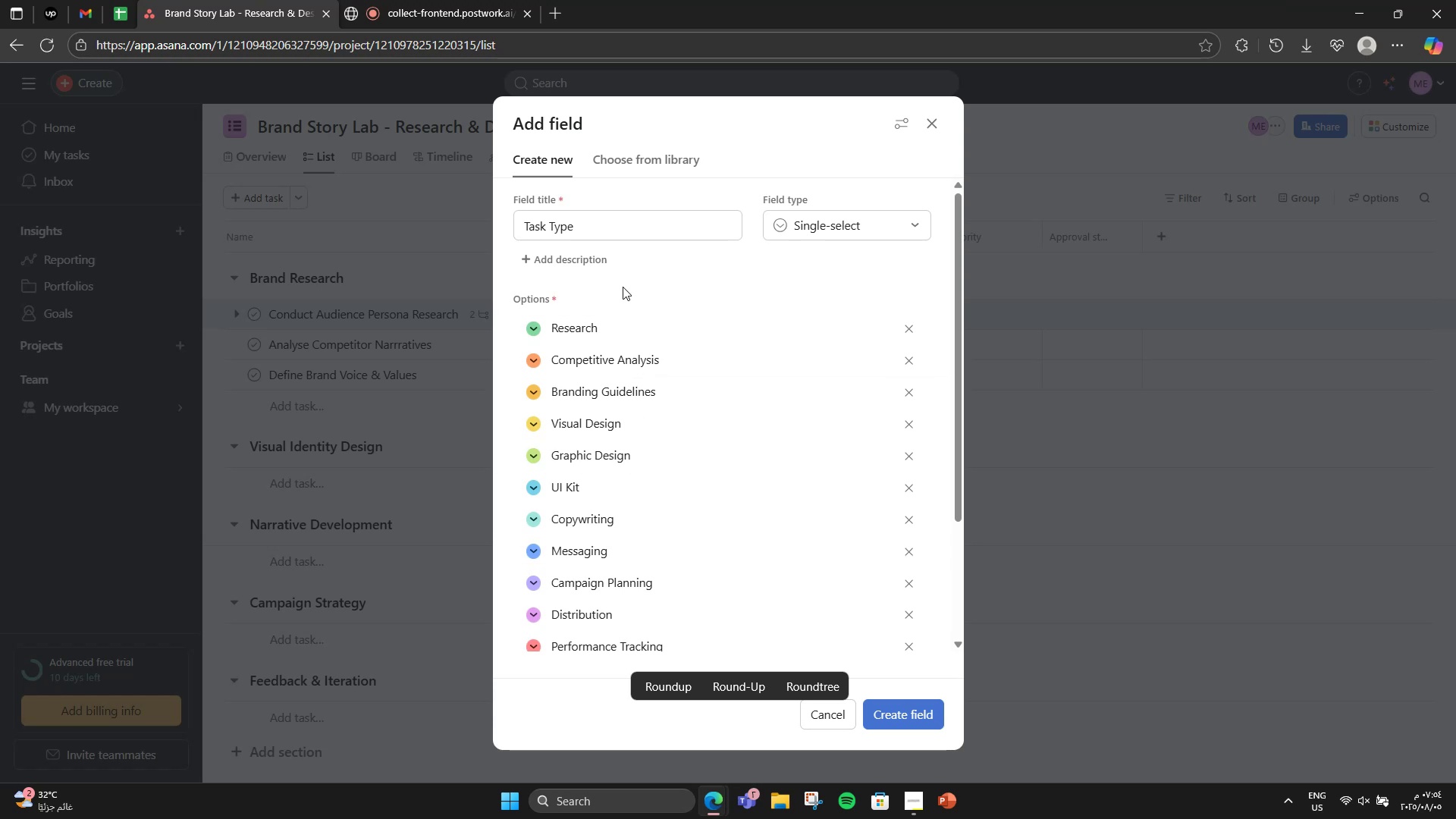 
left_click([623, 287])
 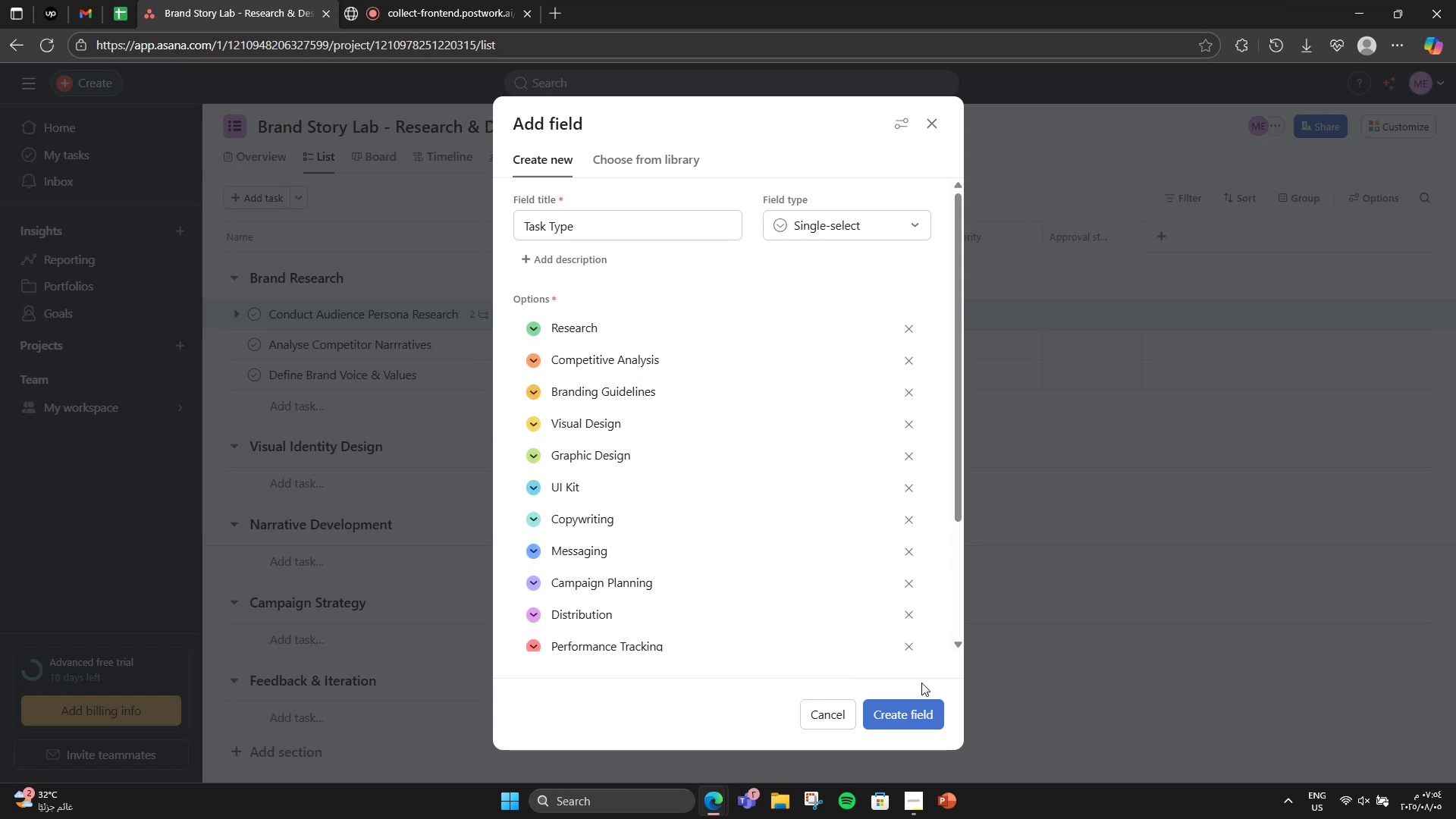 
left_click([896, 723])
 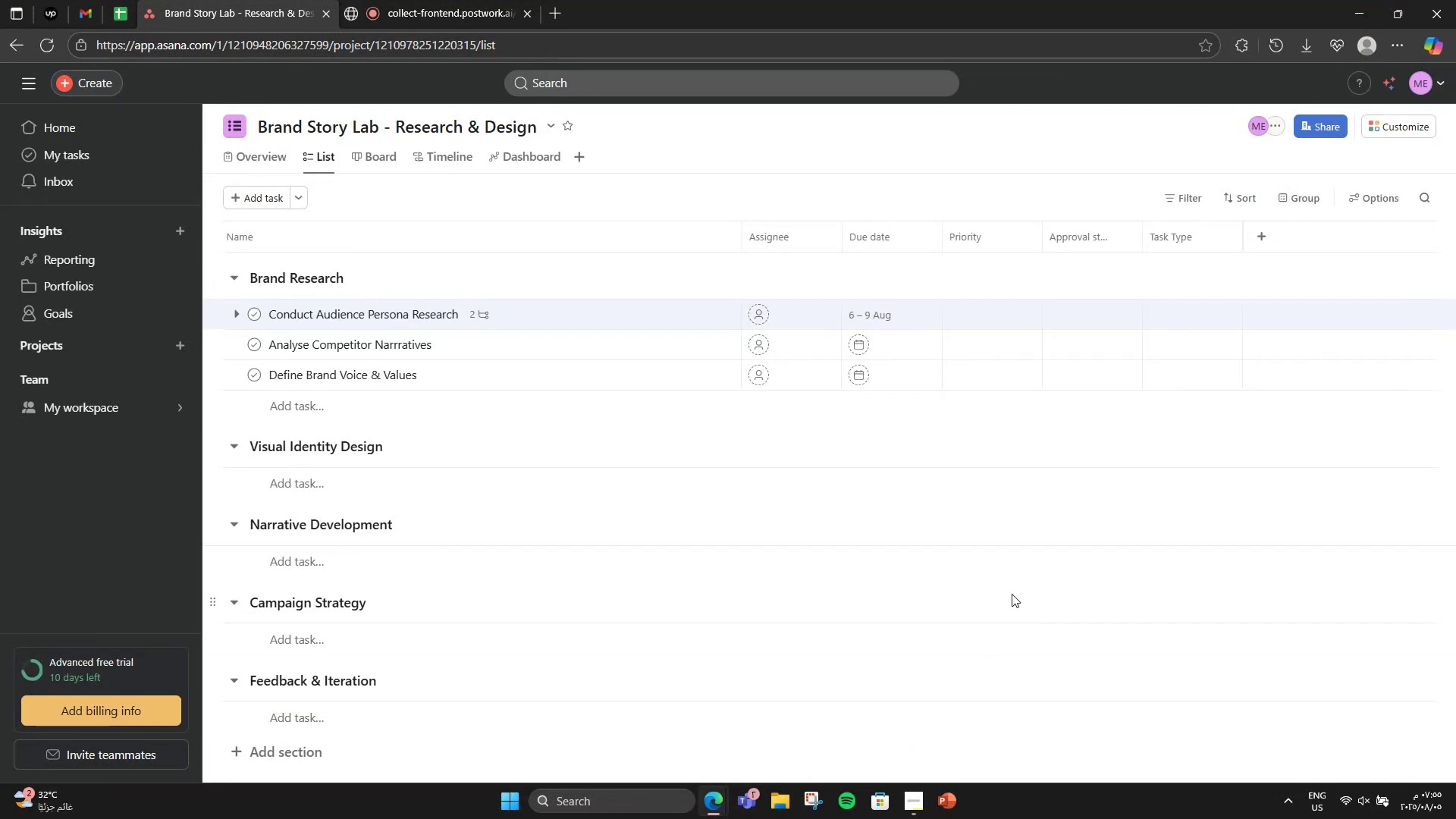 
wait(18.26)
 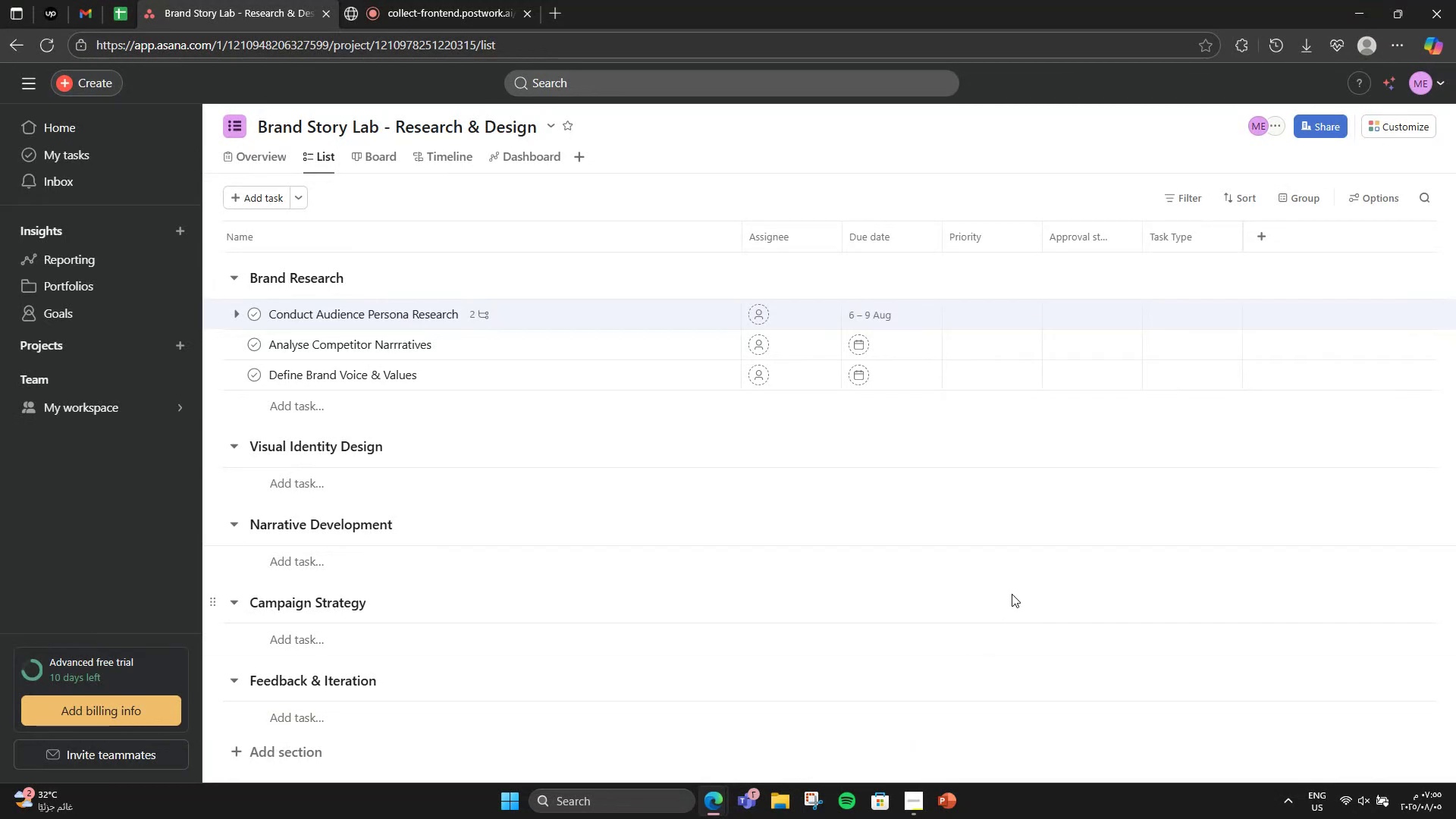 
left_click([1018, 326])
 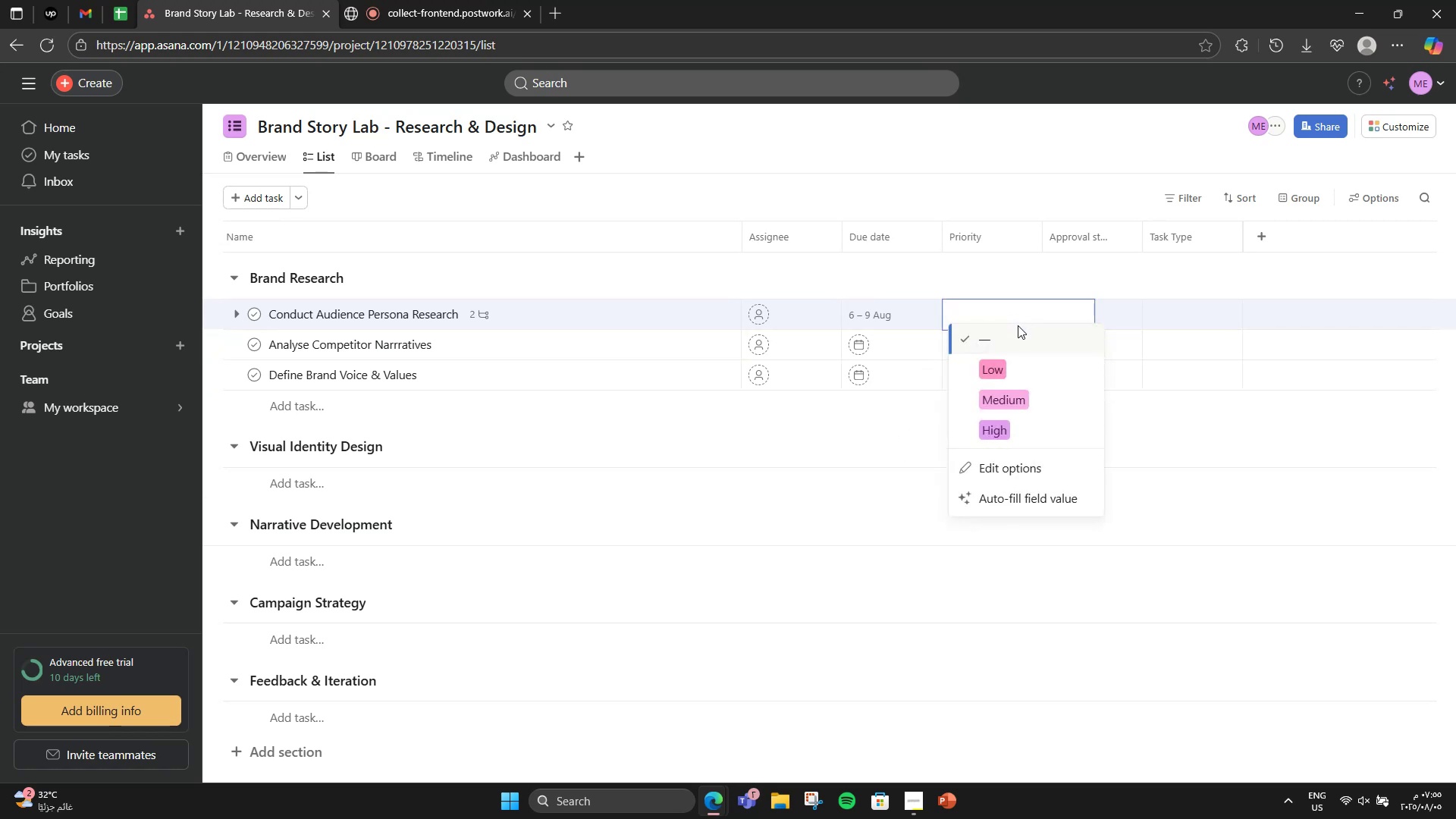 
left_click([1012, 424])
 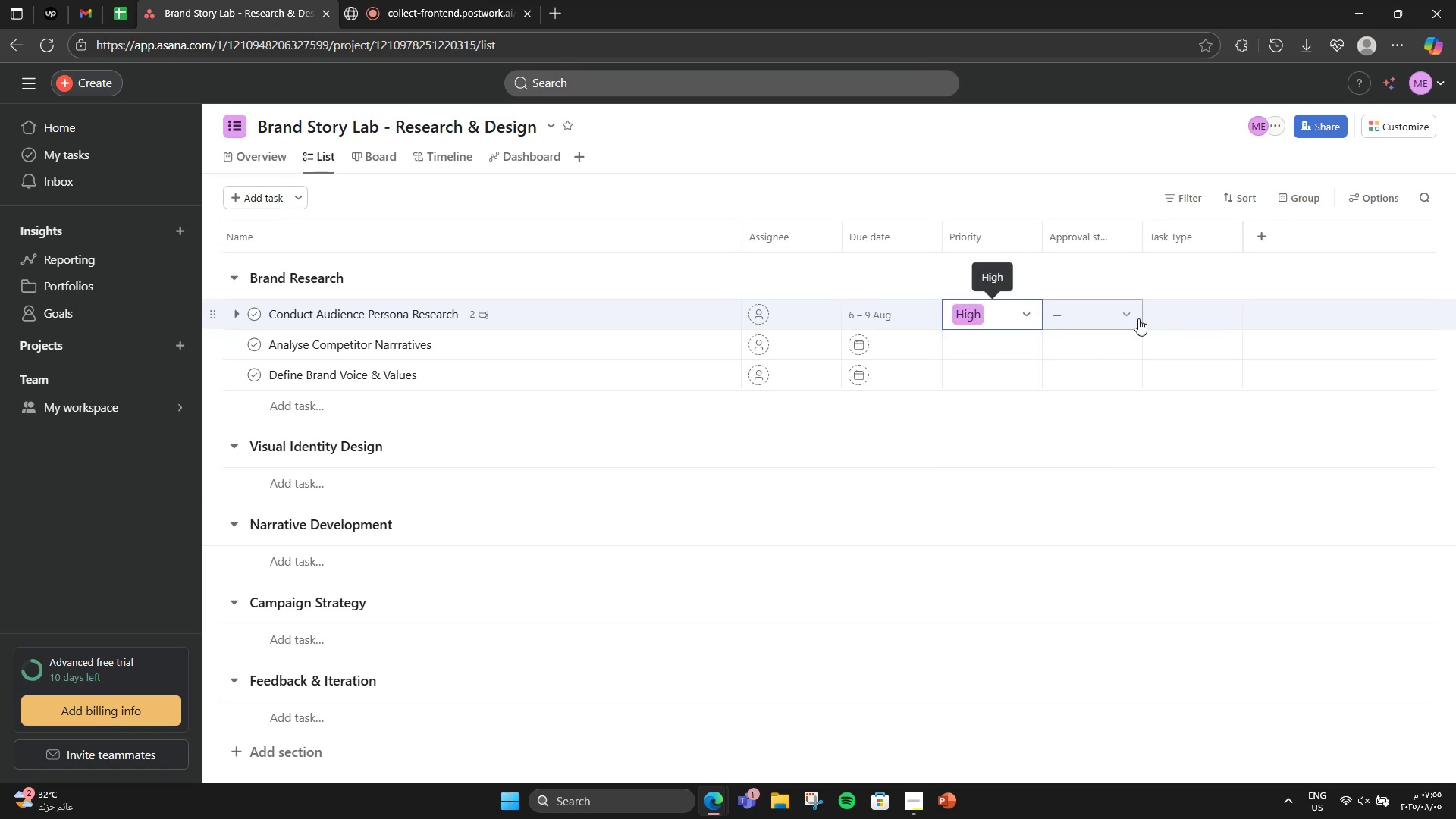 
left_click([1120, 319])
 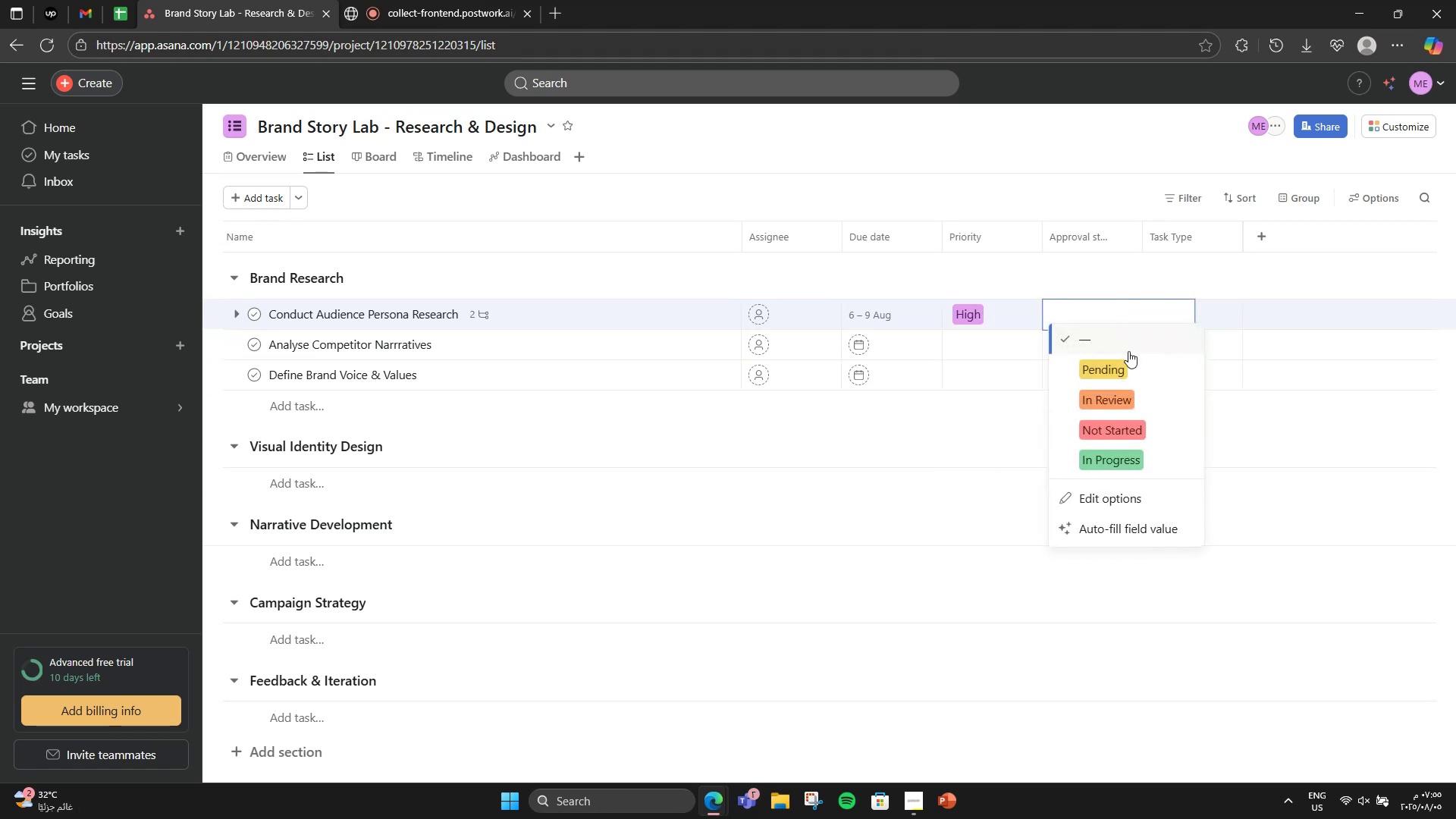 
left_click([1147, 383])
 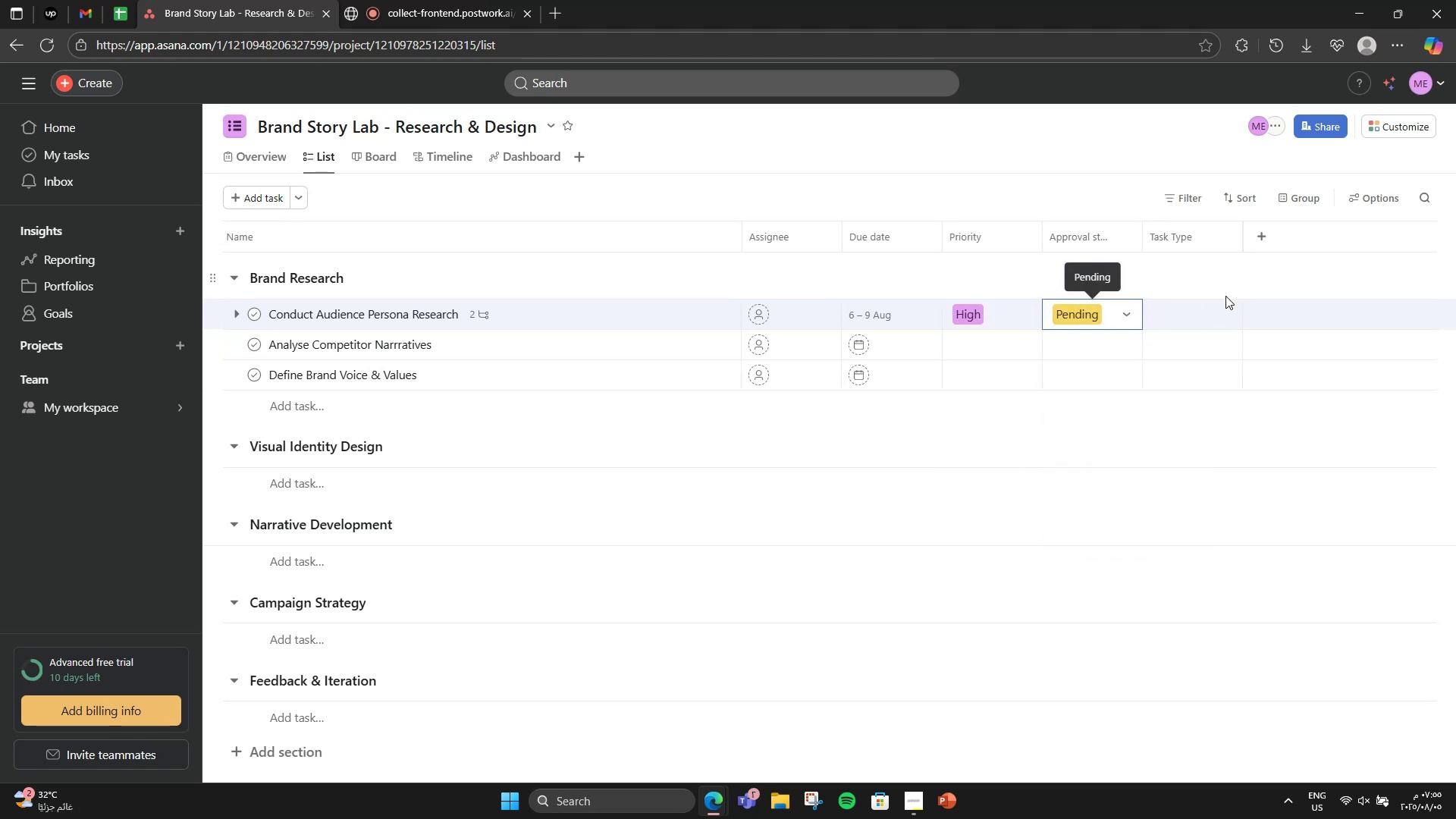 
left_click([1208, 304])
 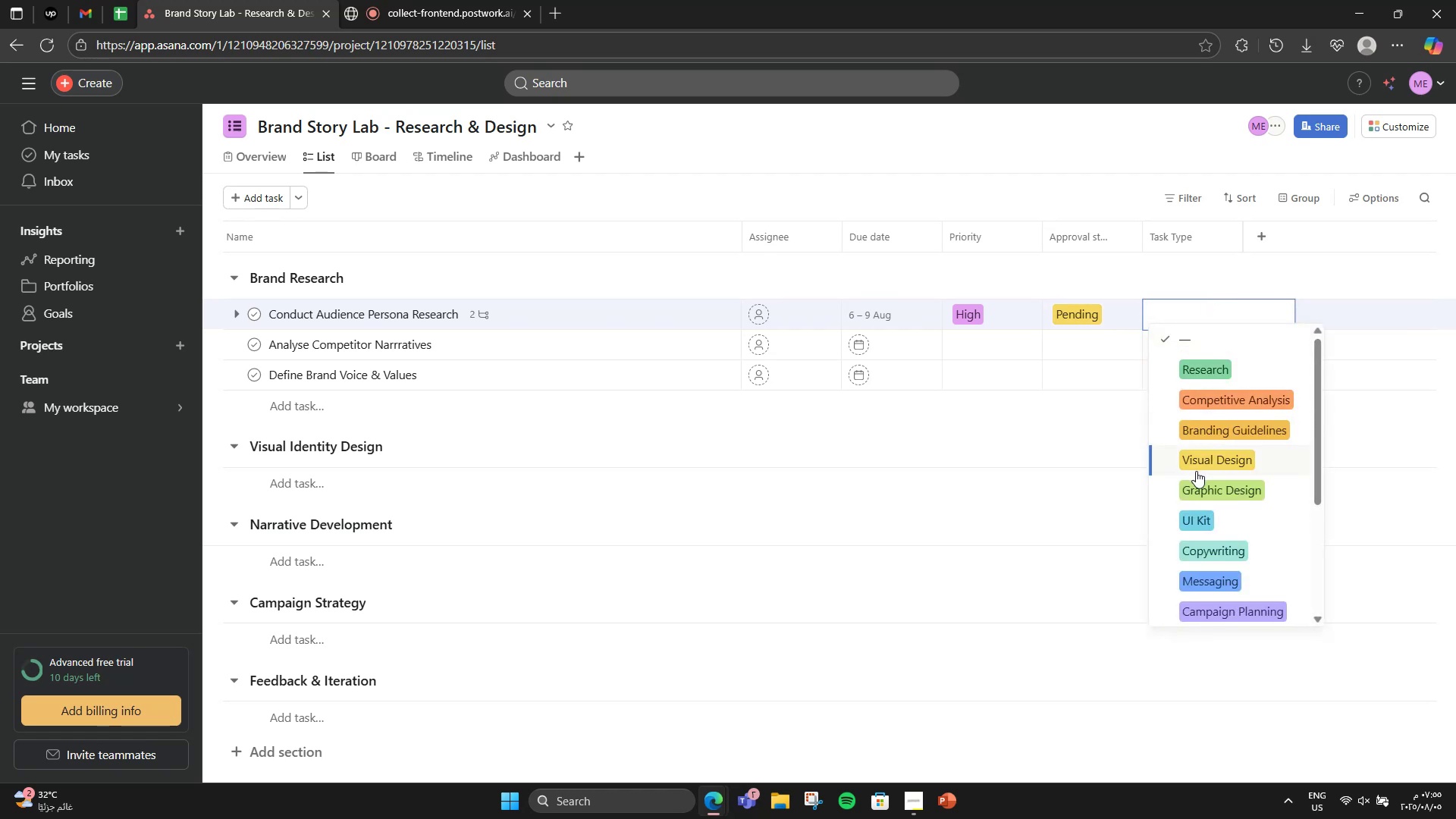 
left_click([1238, 383])
 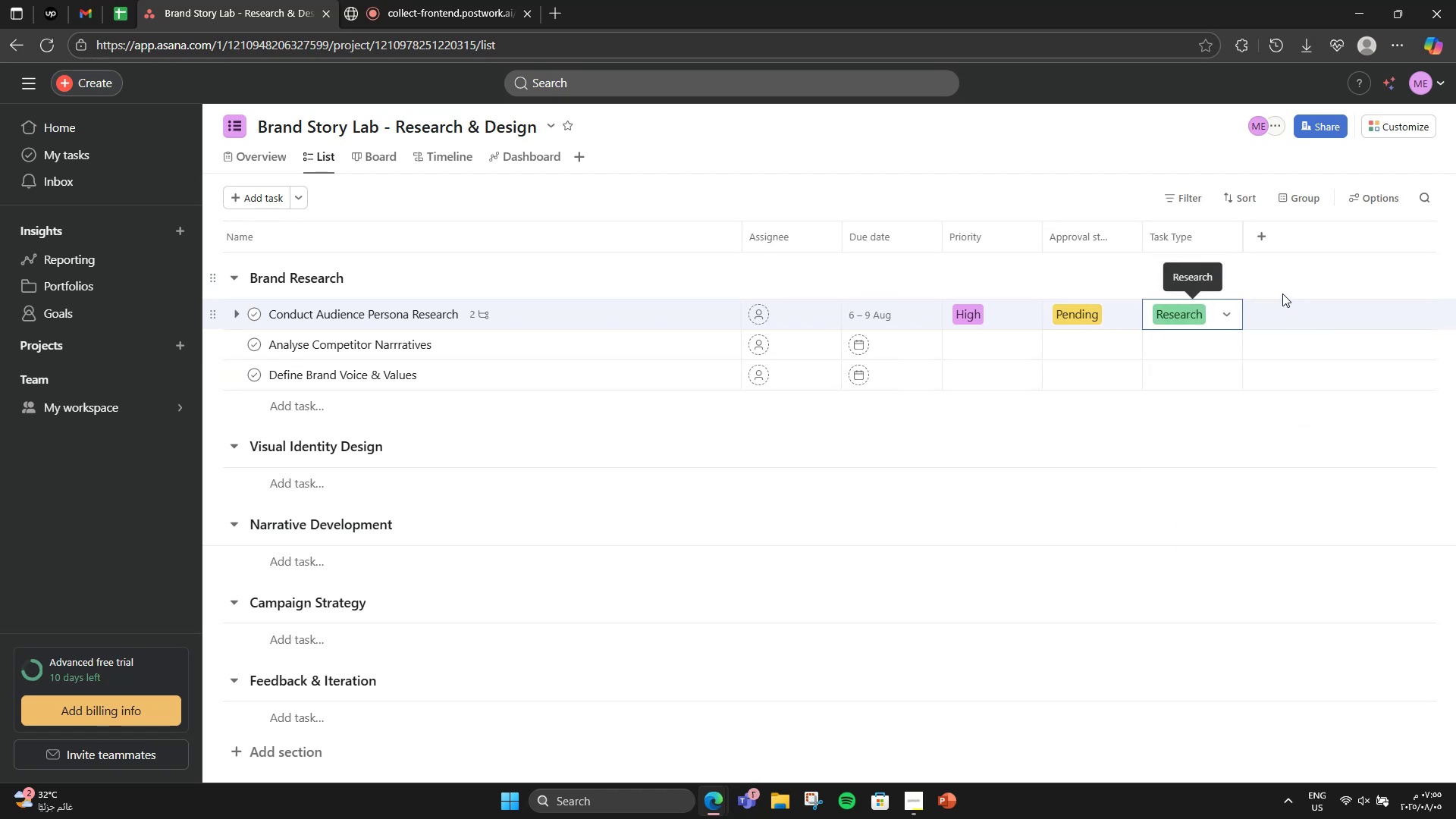 
left_click([1282, 293])
 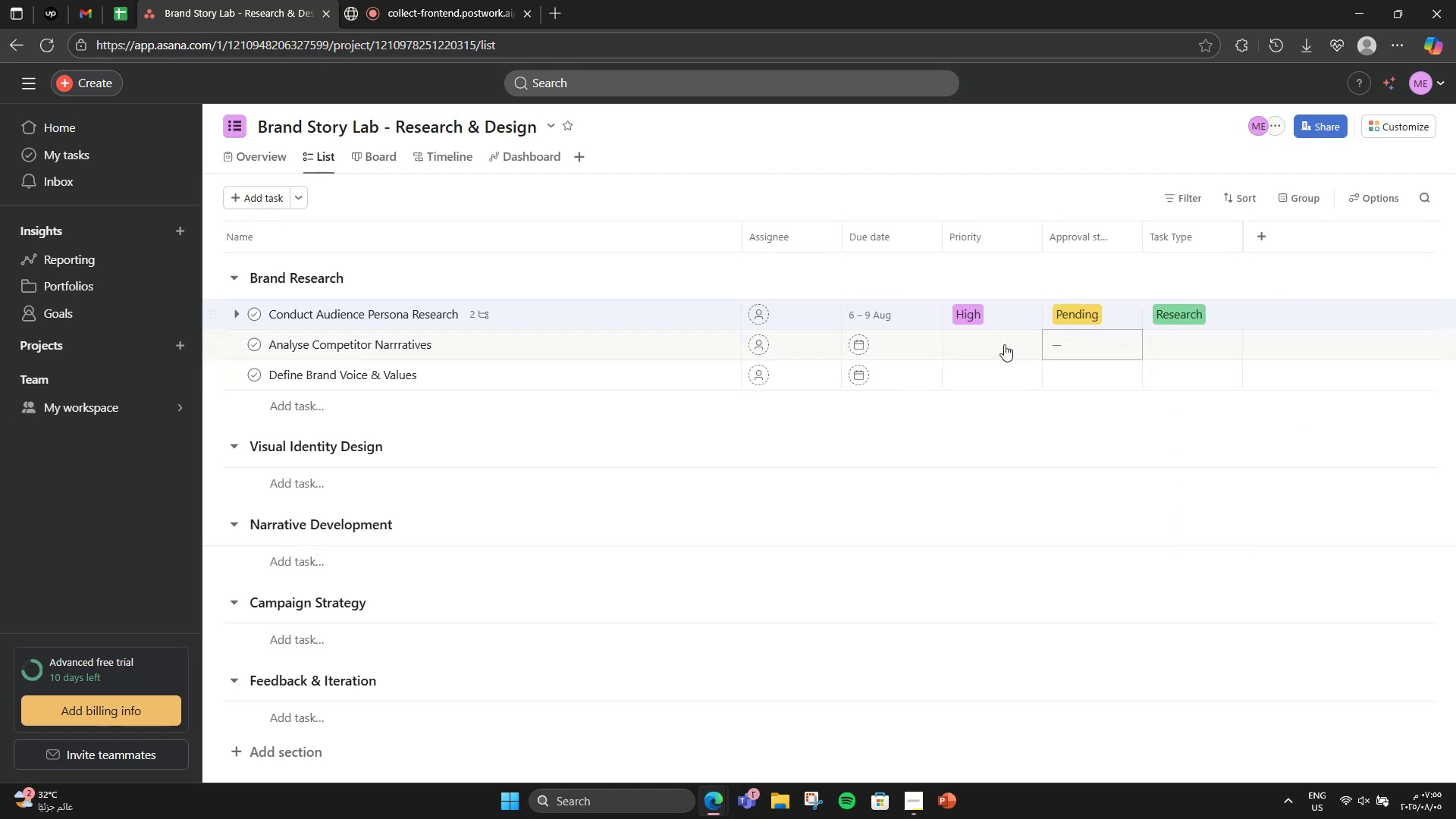 
mouse_move([855, 337])
 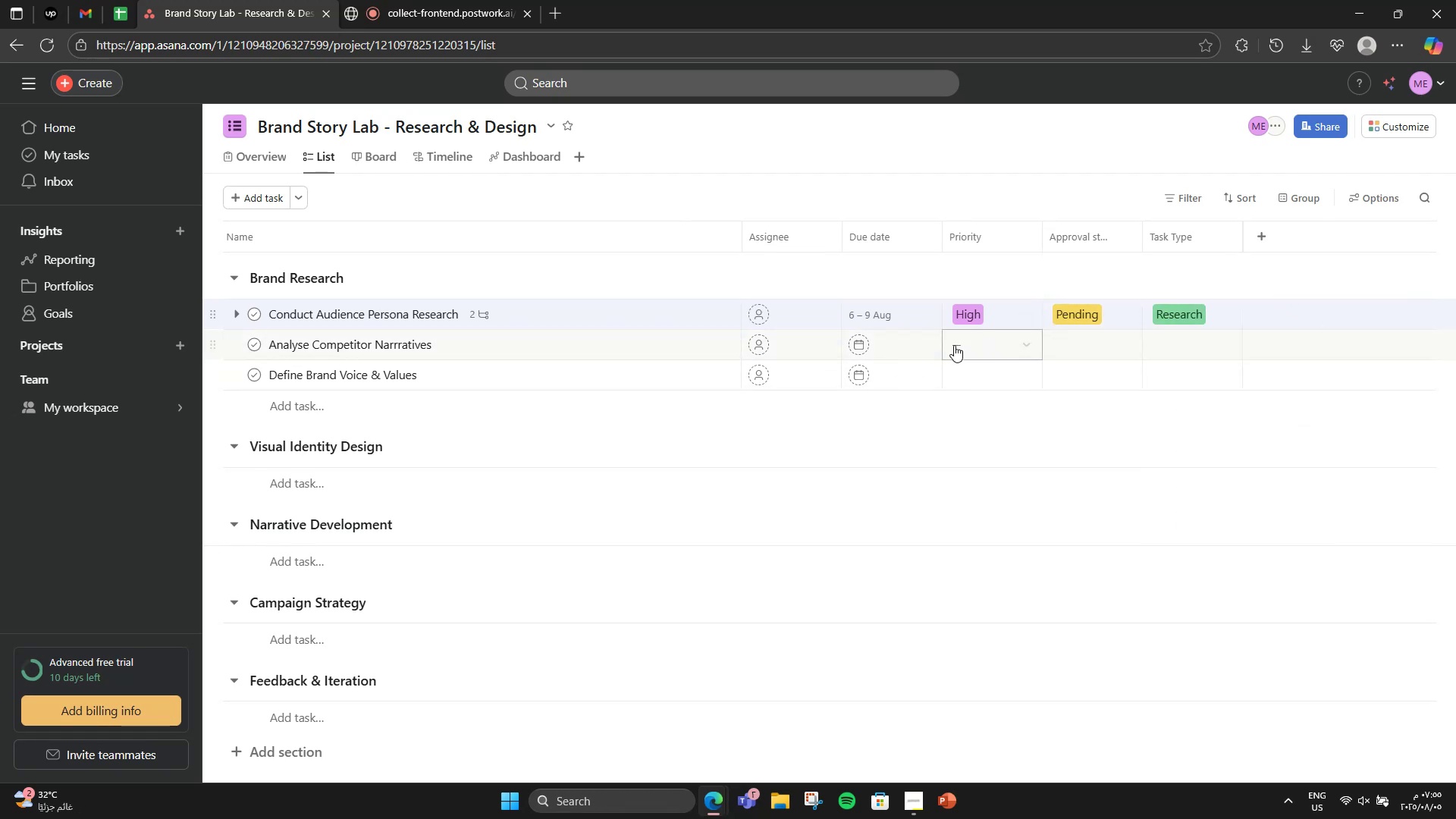 
mouse_move([915, 349])
 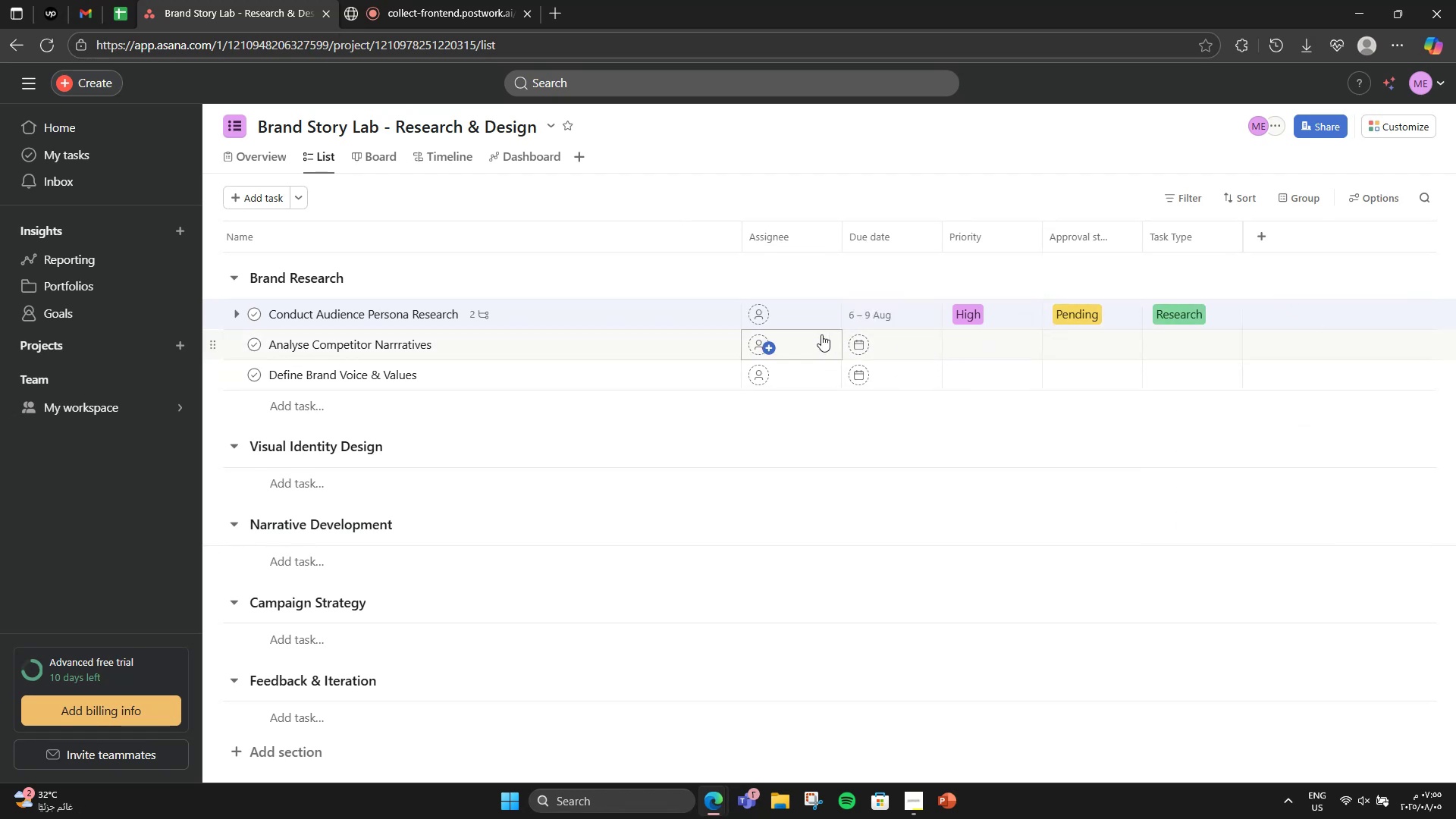 
mouse_move([695, 346])
 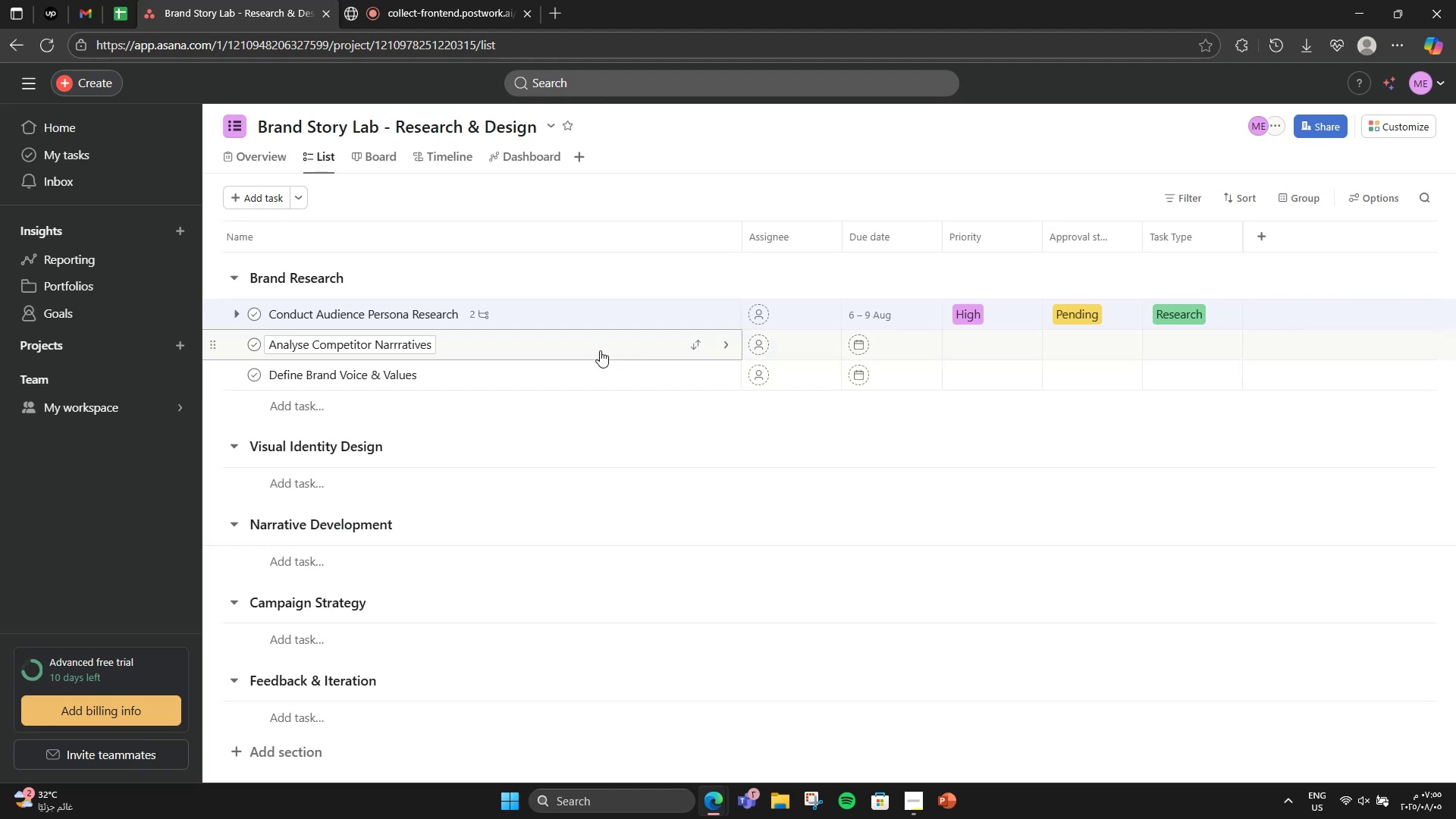 
left_click([595, 348])
 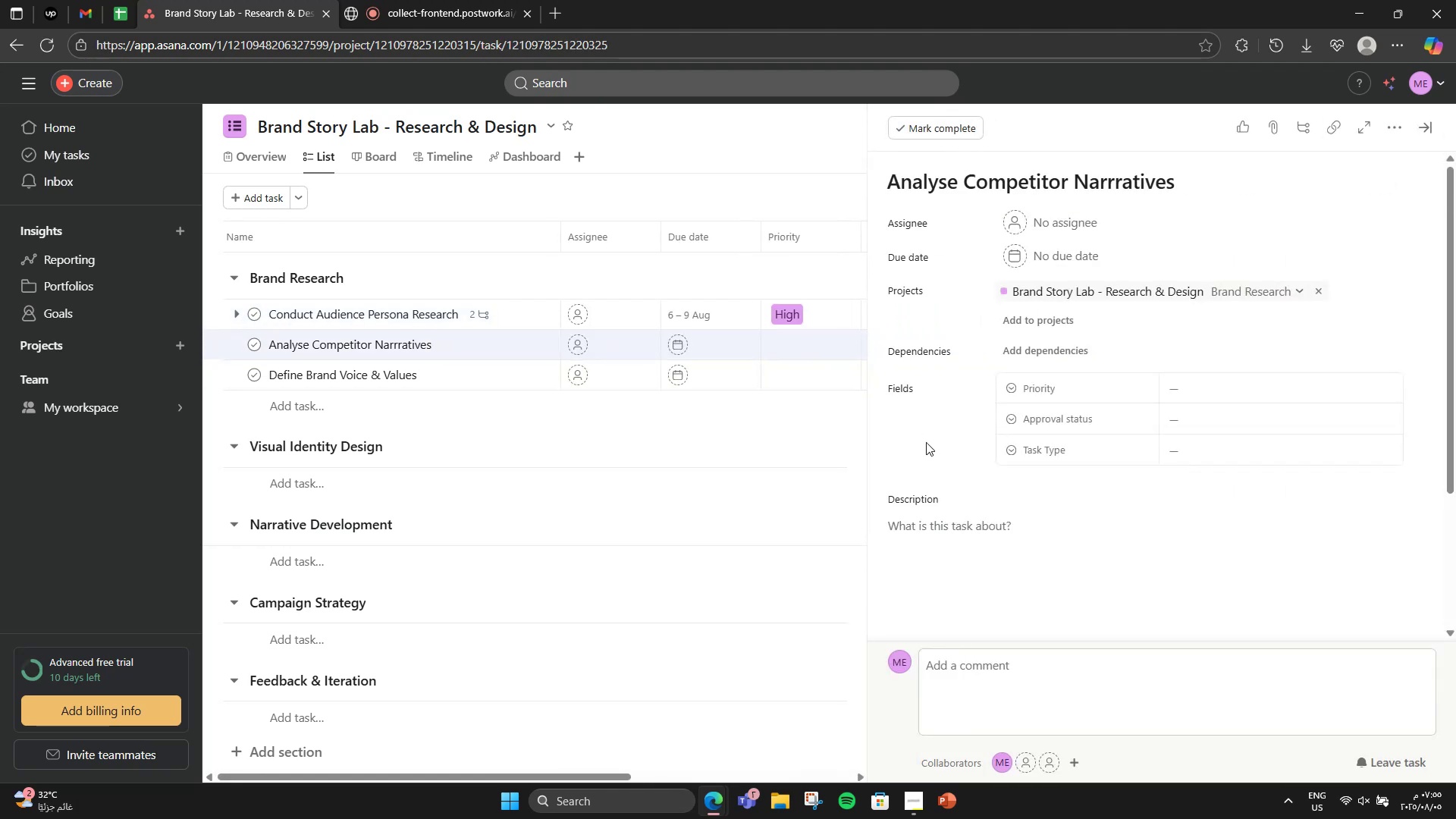 
scroll: coordinate [926, 443], scroll_direction: down, amount: 3.0
 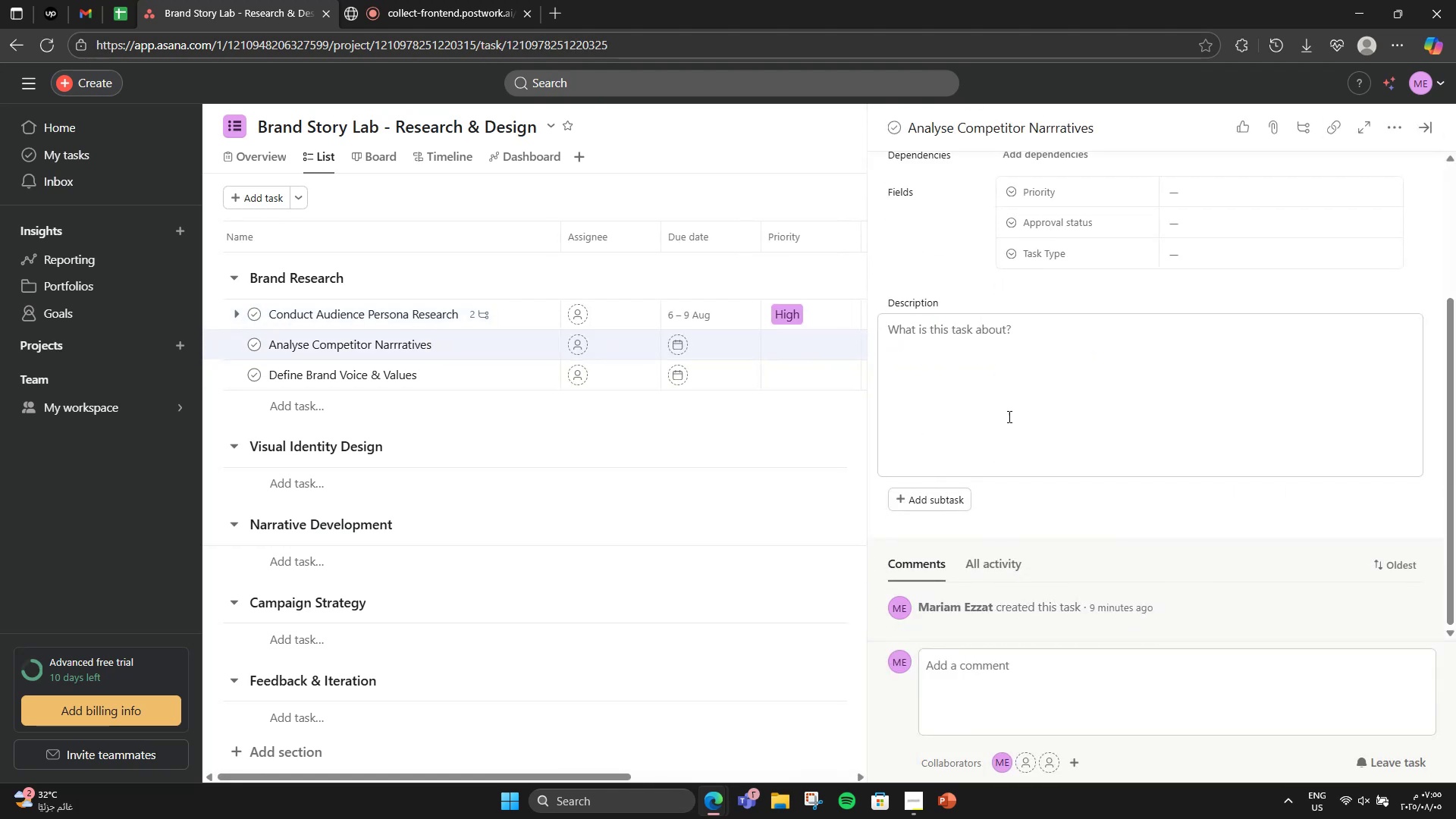 
left_click([1009, 414])
 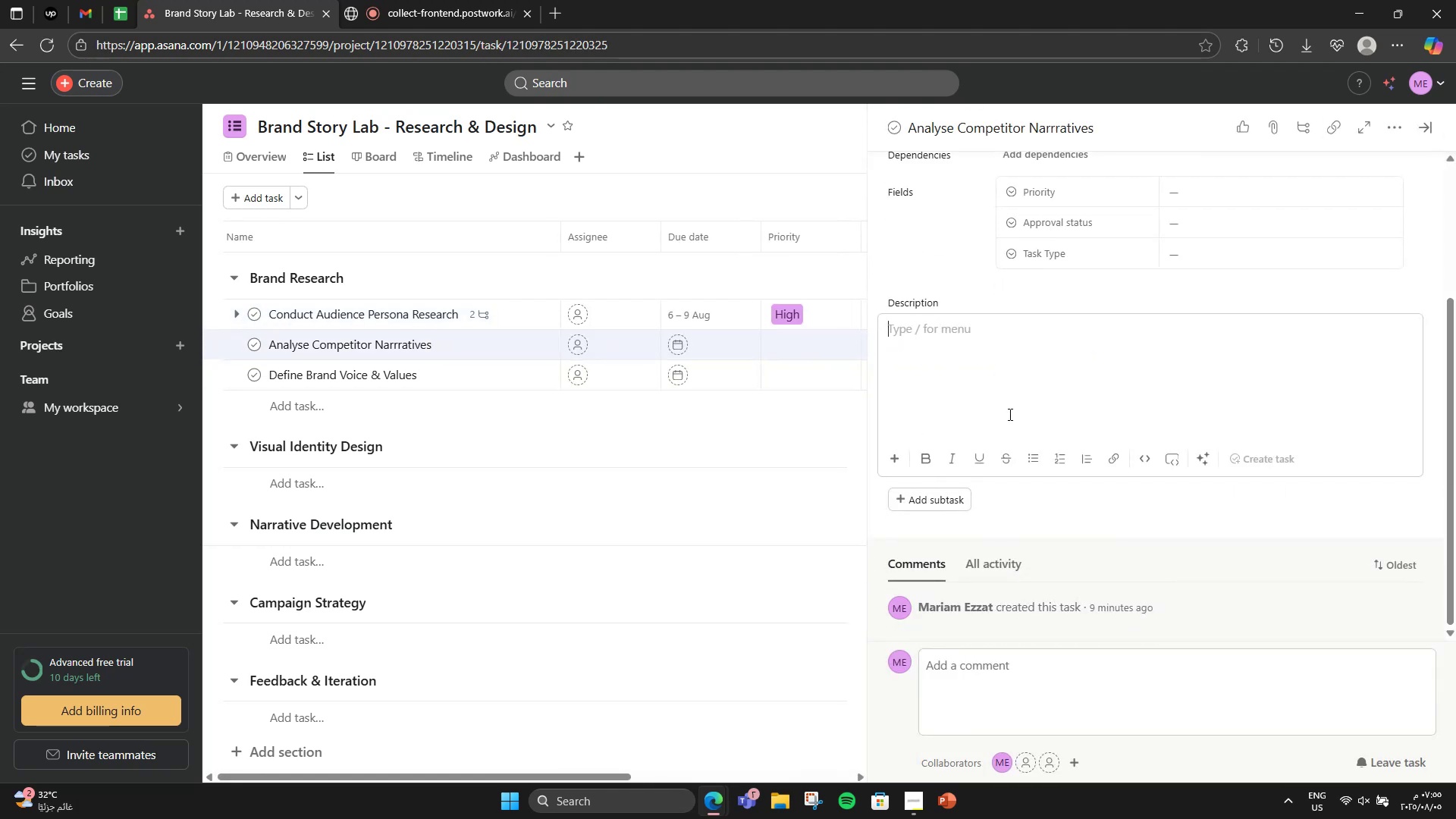 
wait(7.11)
 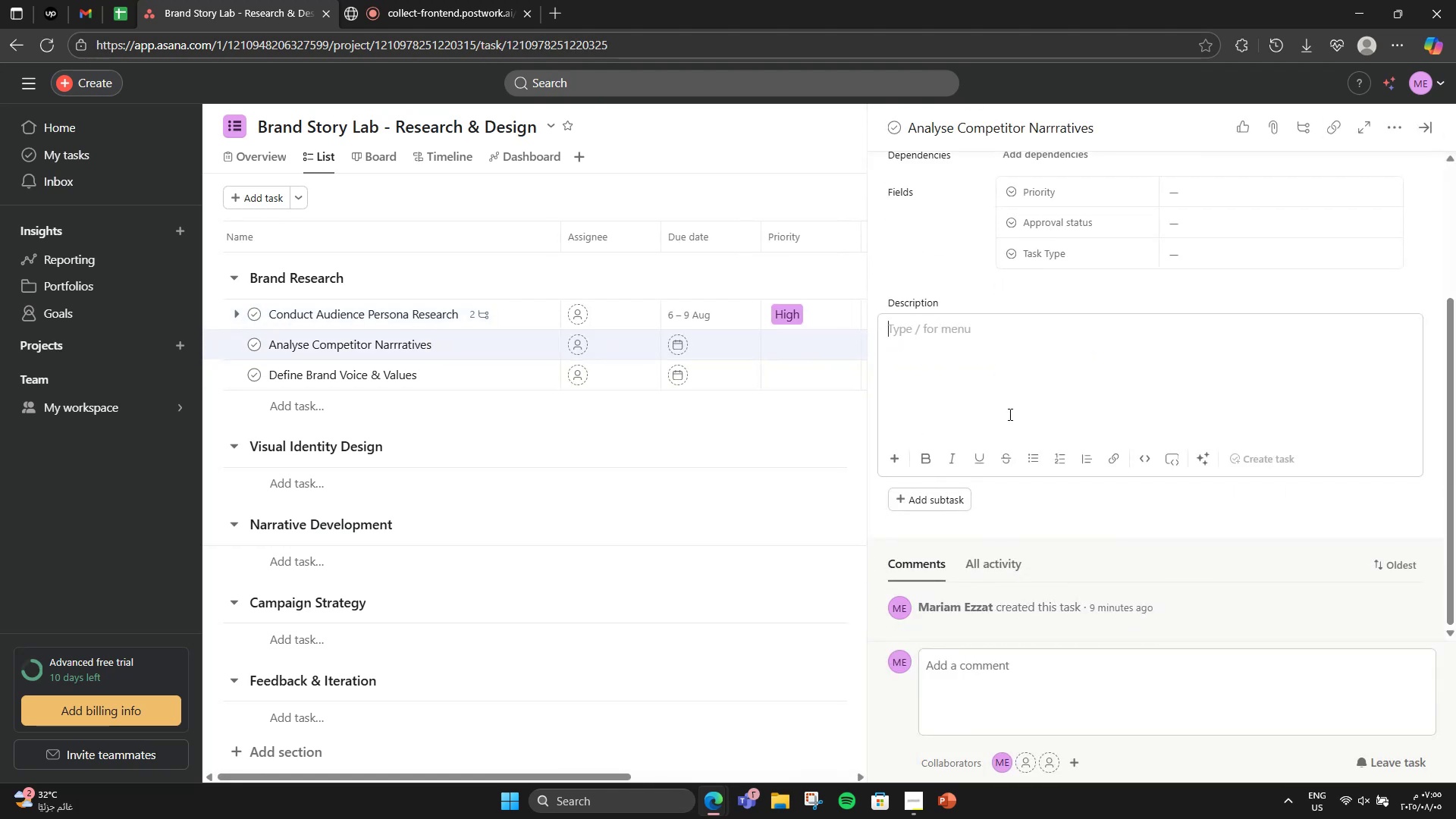 
type(Benchmark 5 brands )
 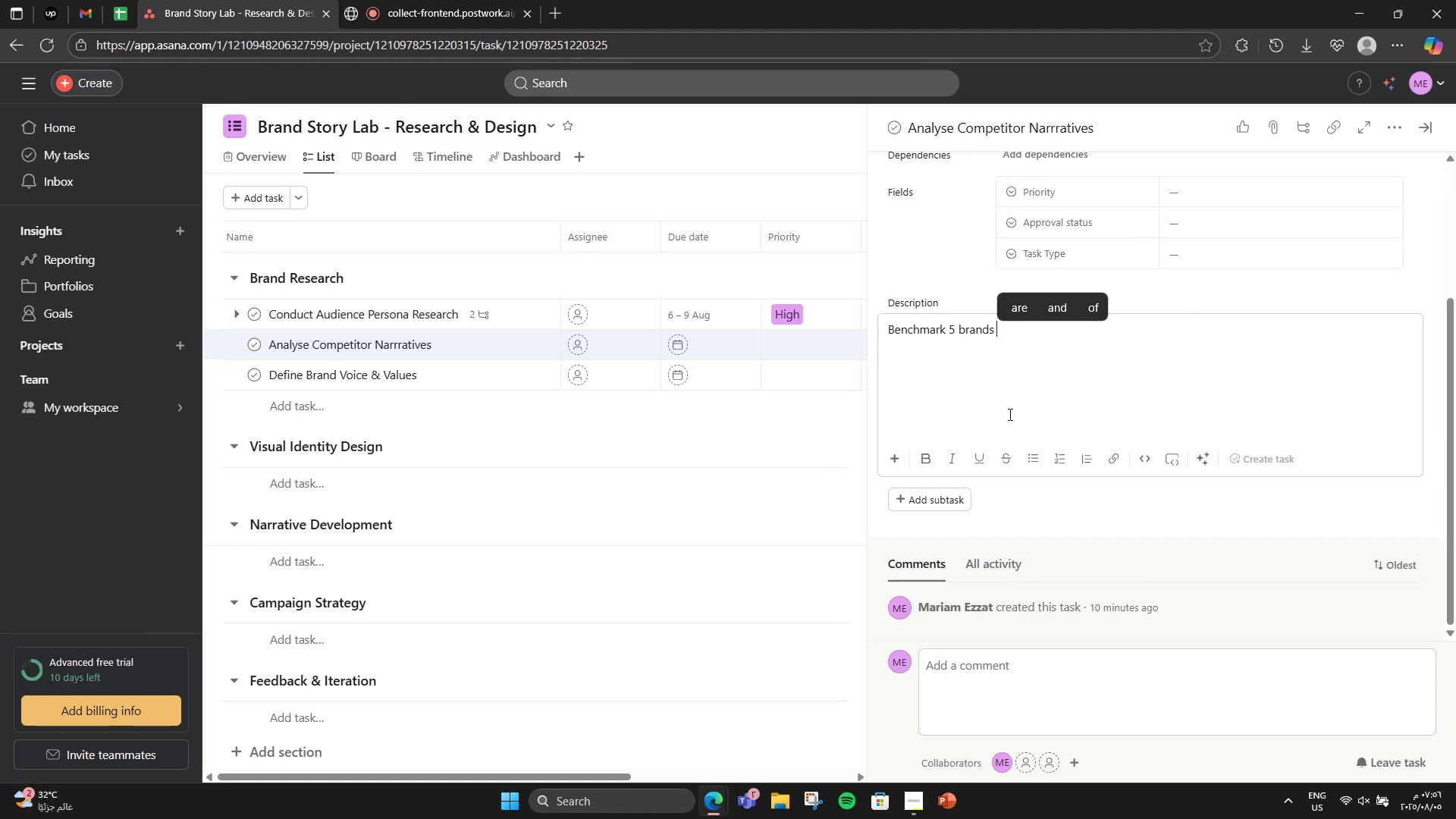 
hold_key(key=Backspace, duration=1.29)
 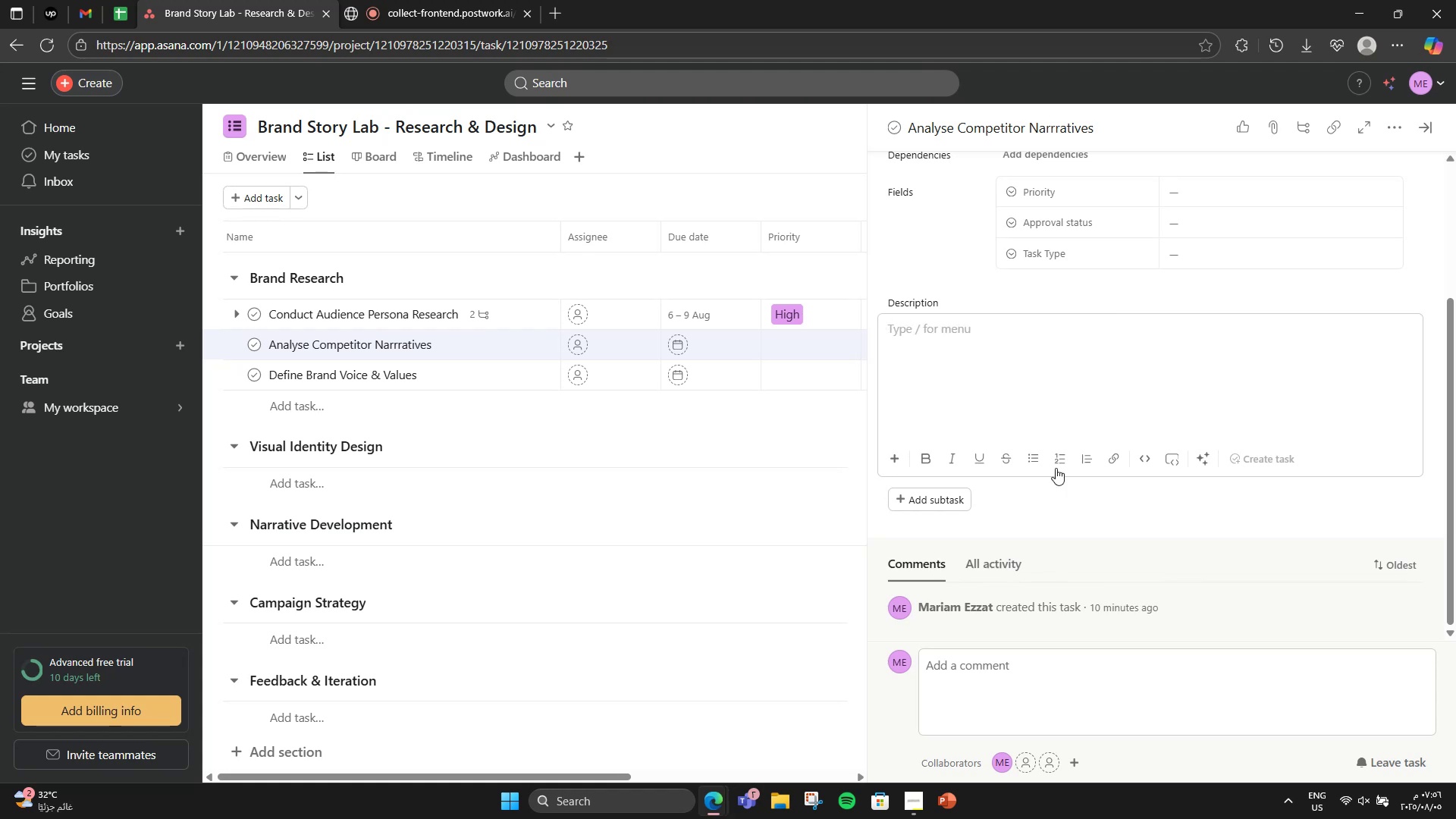 
scroll: coordinate [1055, 473], scroll_direction: down, amount: 1.0
 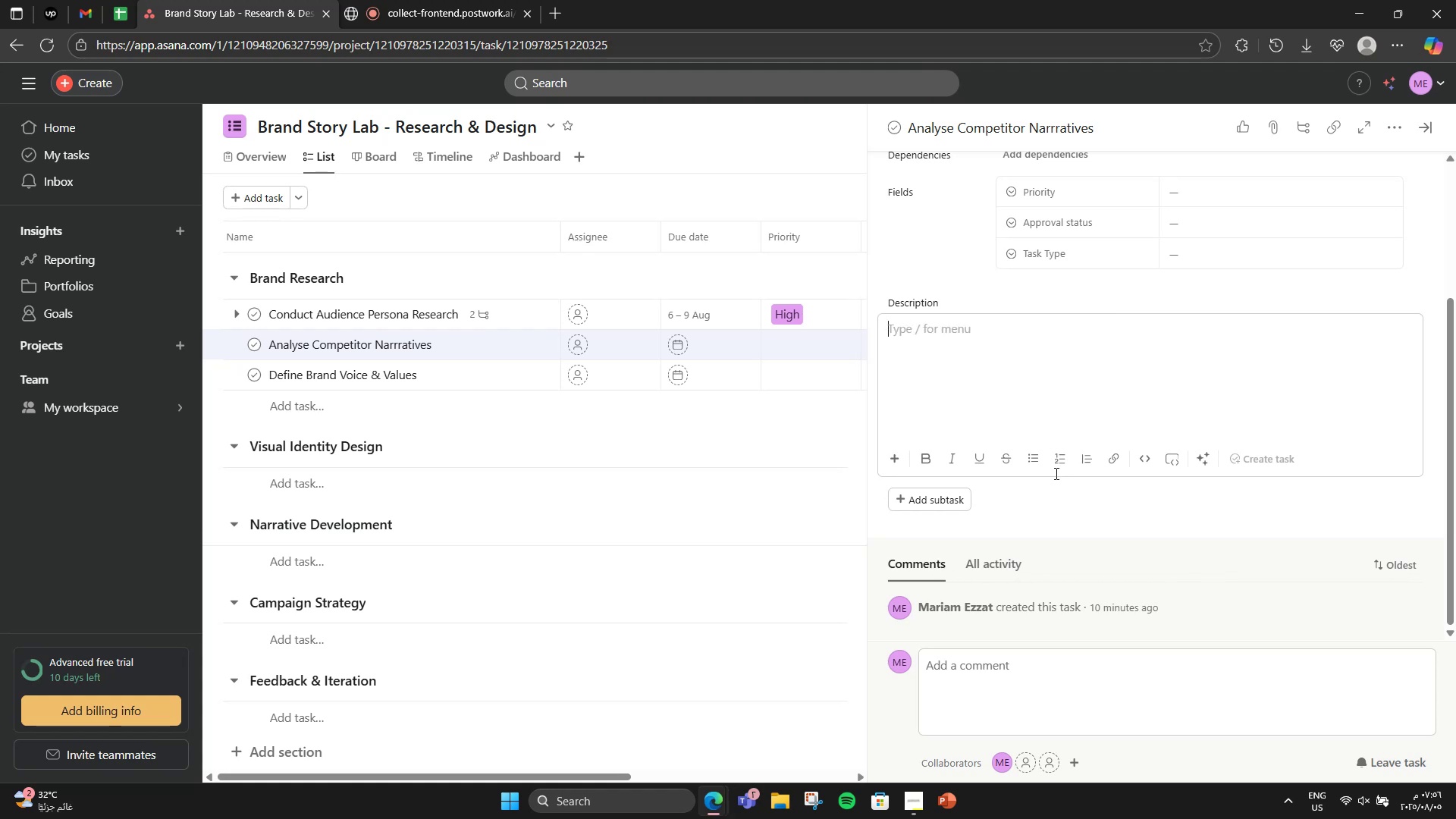 
type(Understand tone )
key(Backspace)
type(, visual )
key(Backspace)
type(s, sorytelling )
 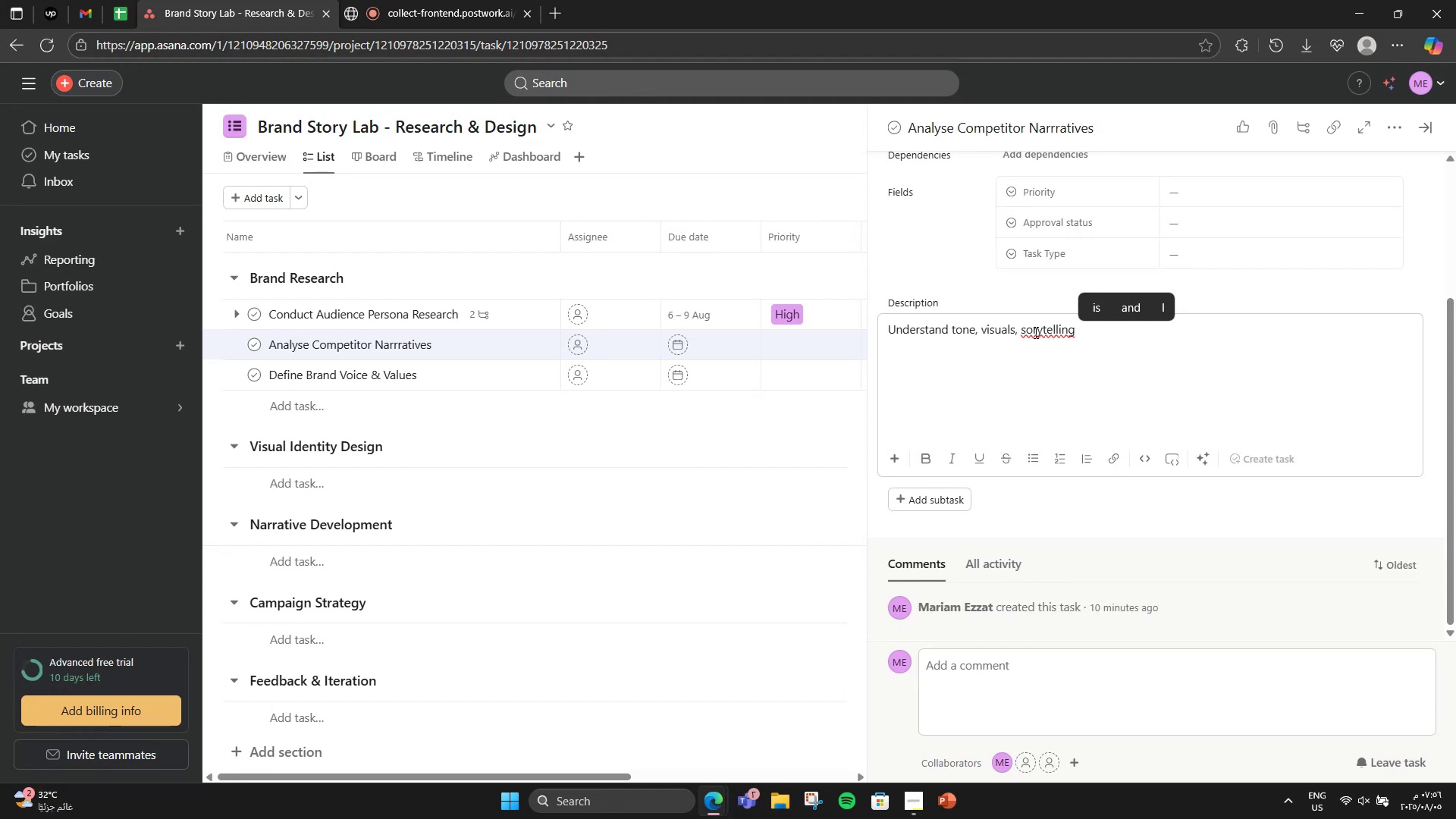 
left_click([1028, 332])
 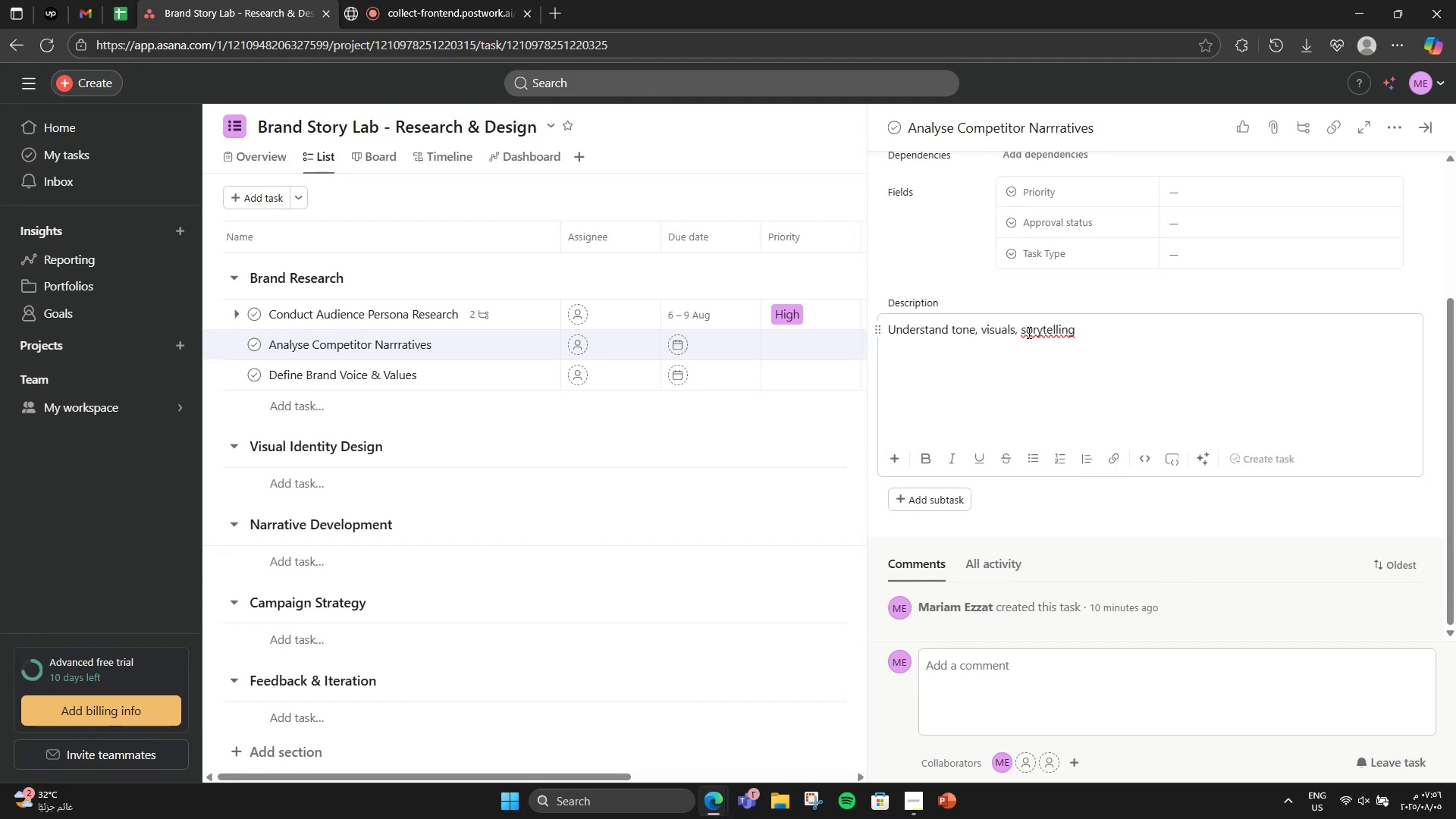 
key(T)
 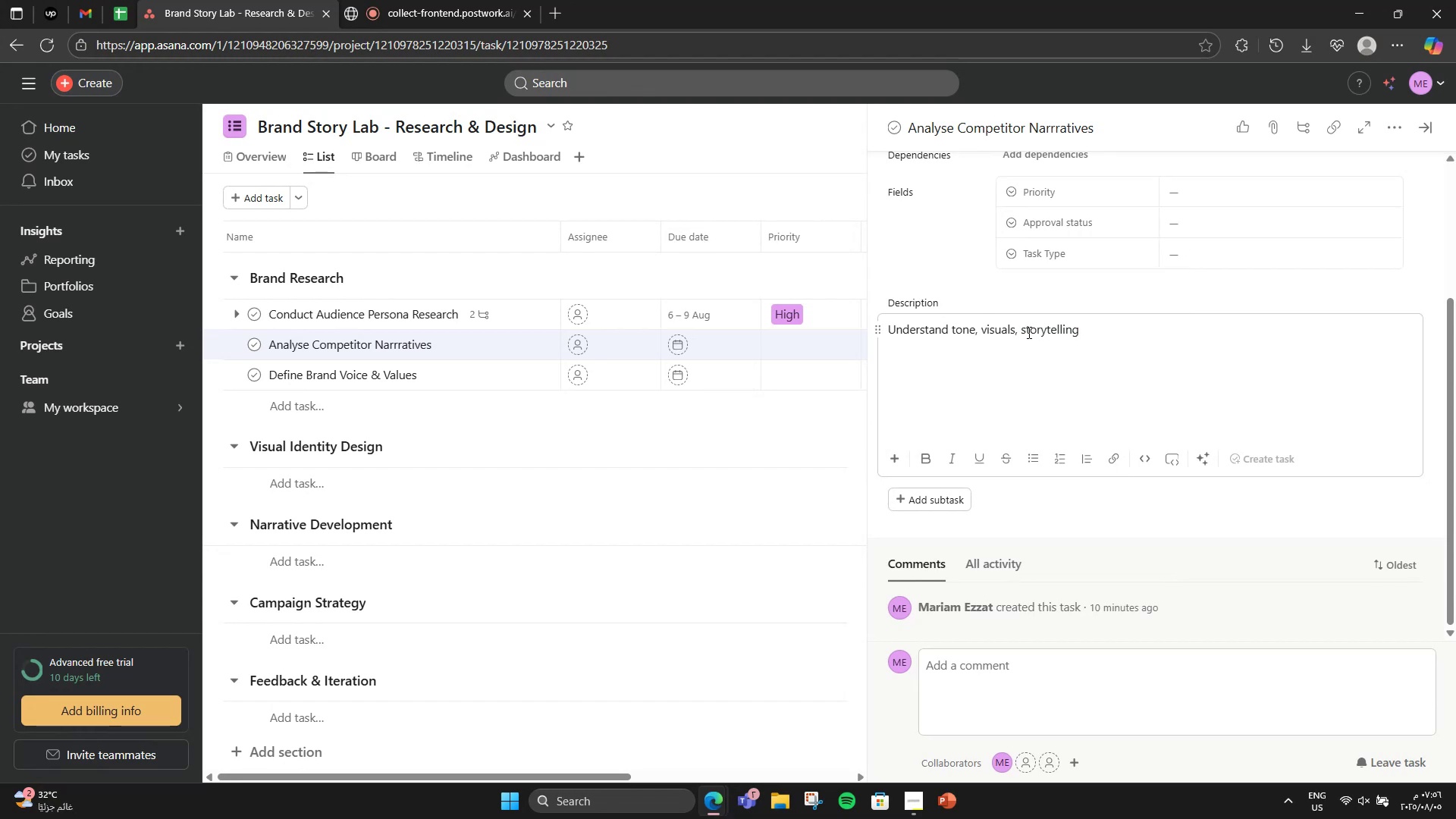 
hold_key(key=ArrowRight, duration=1.01)
 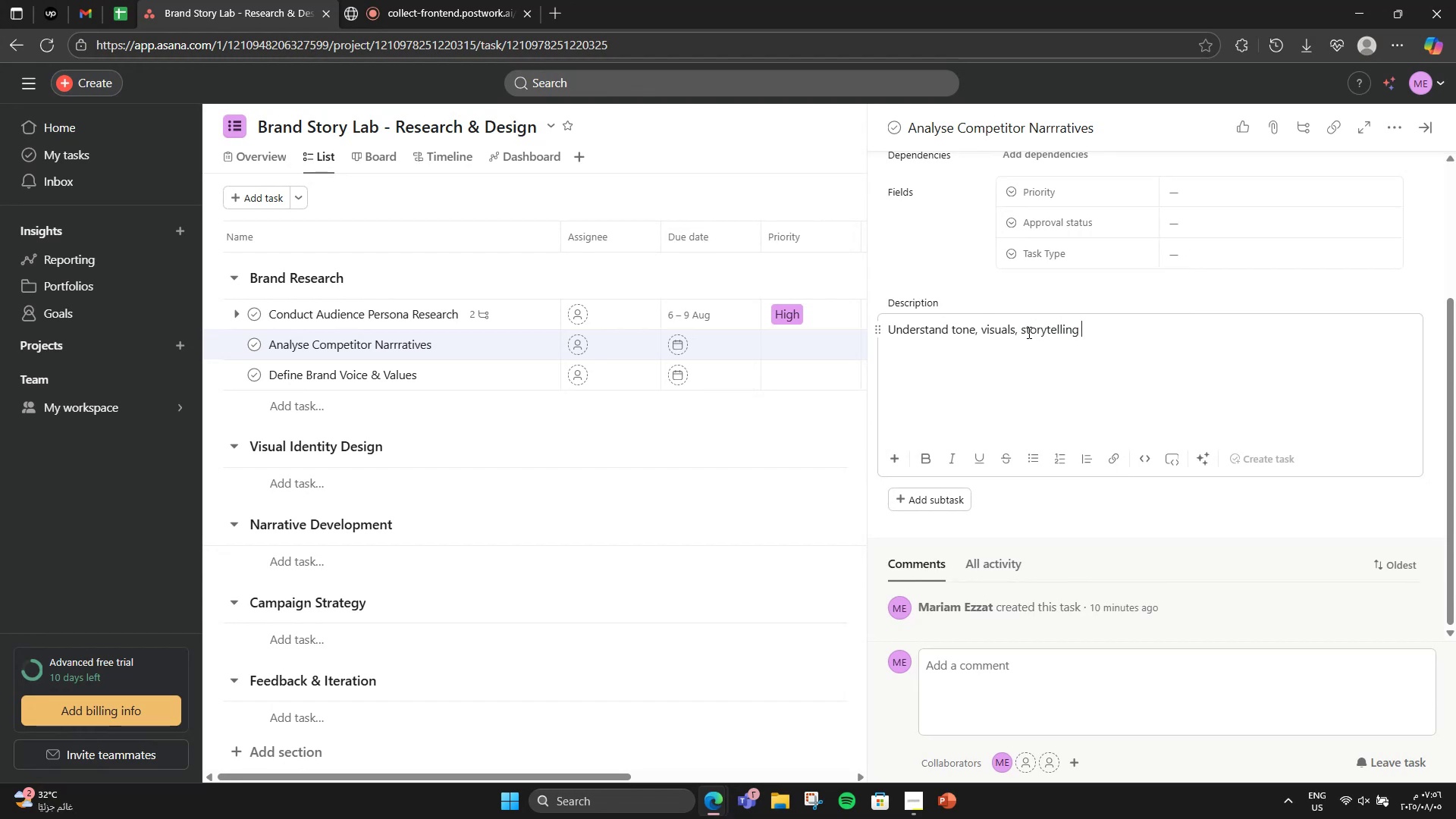 
wait(10.59)
 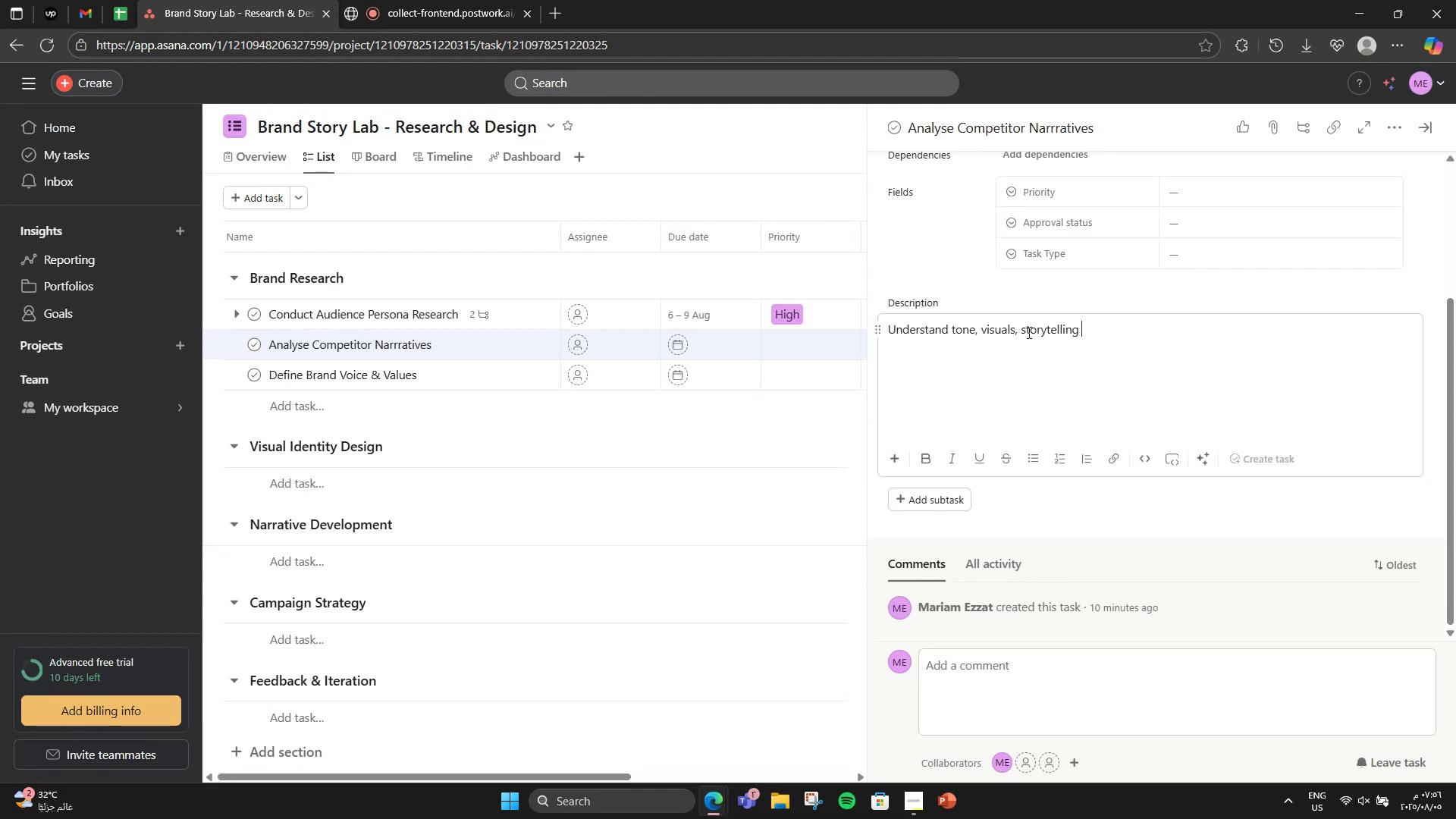 
type(trends in tje)
key(Backspace)
key(Backspace)
type(he industry )
 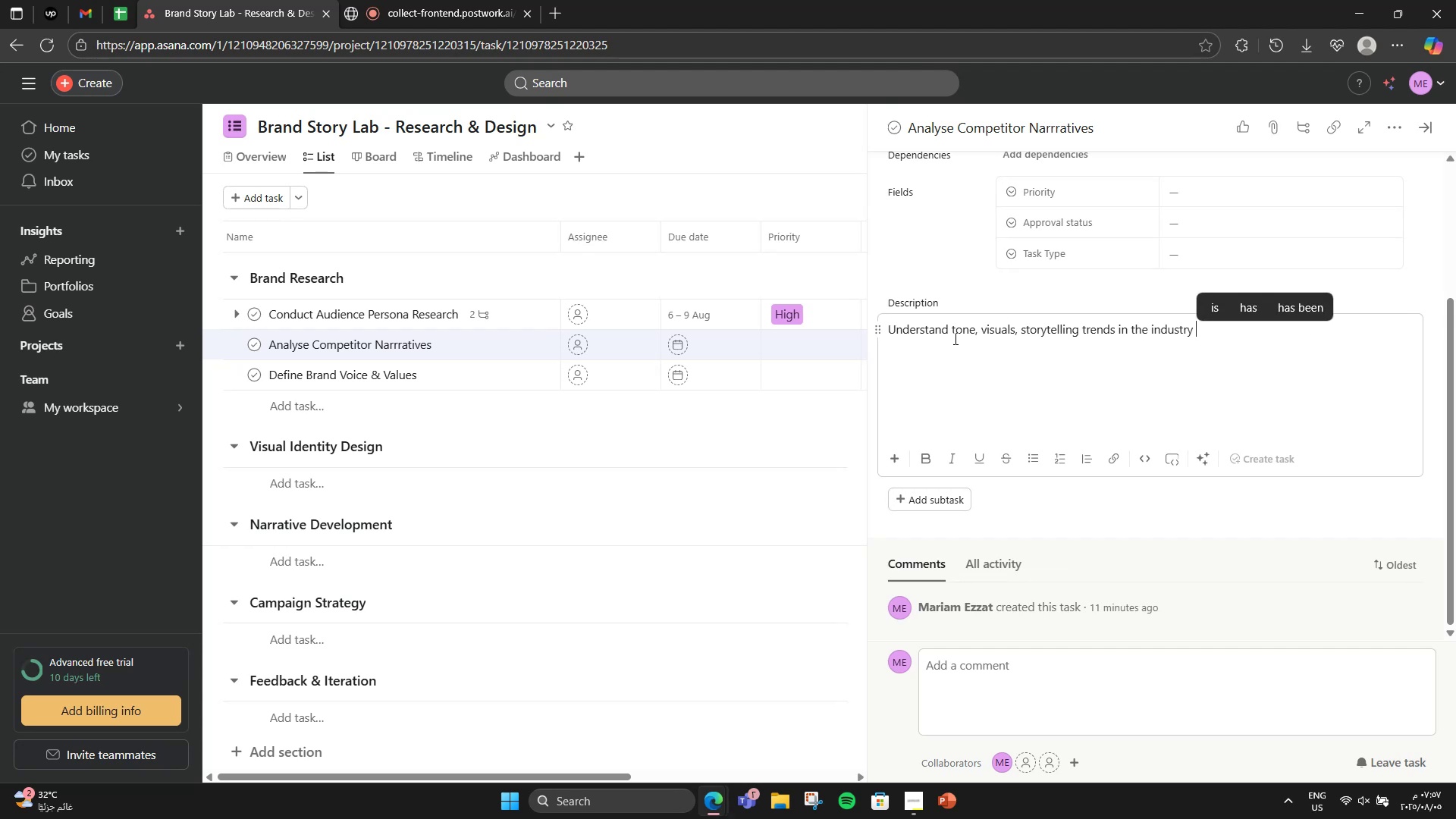 
scroll: coordinate [910, 461], scroll_direction: down, amount: 1.0
 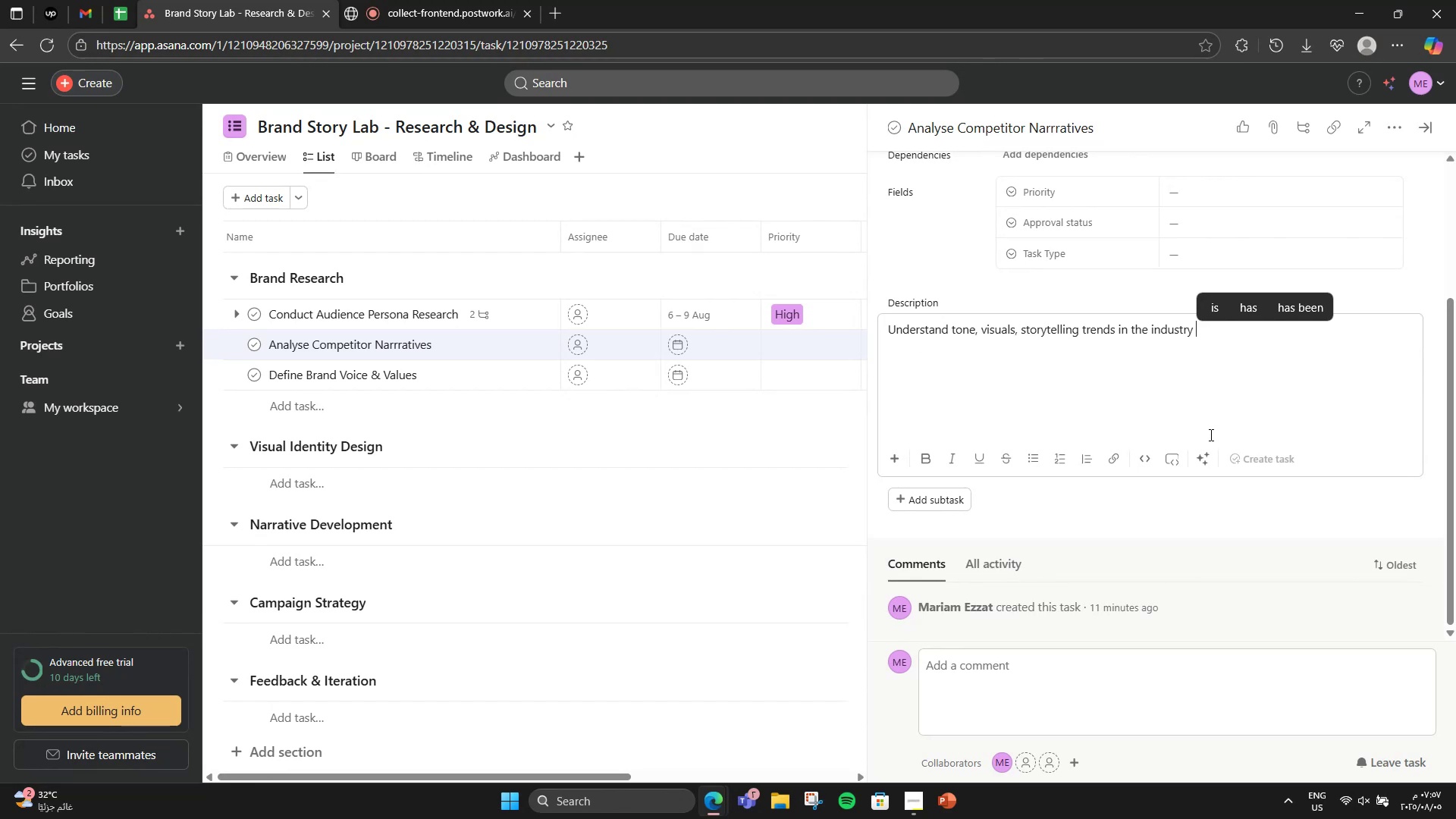 
wait(5.35)
 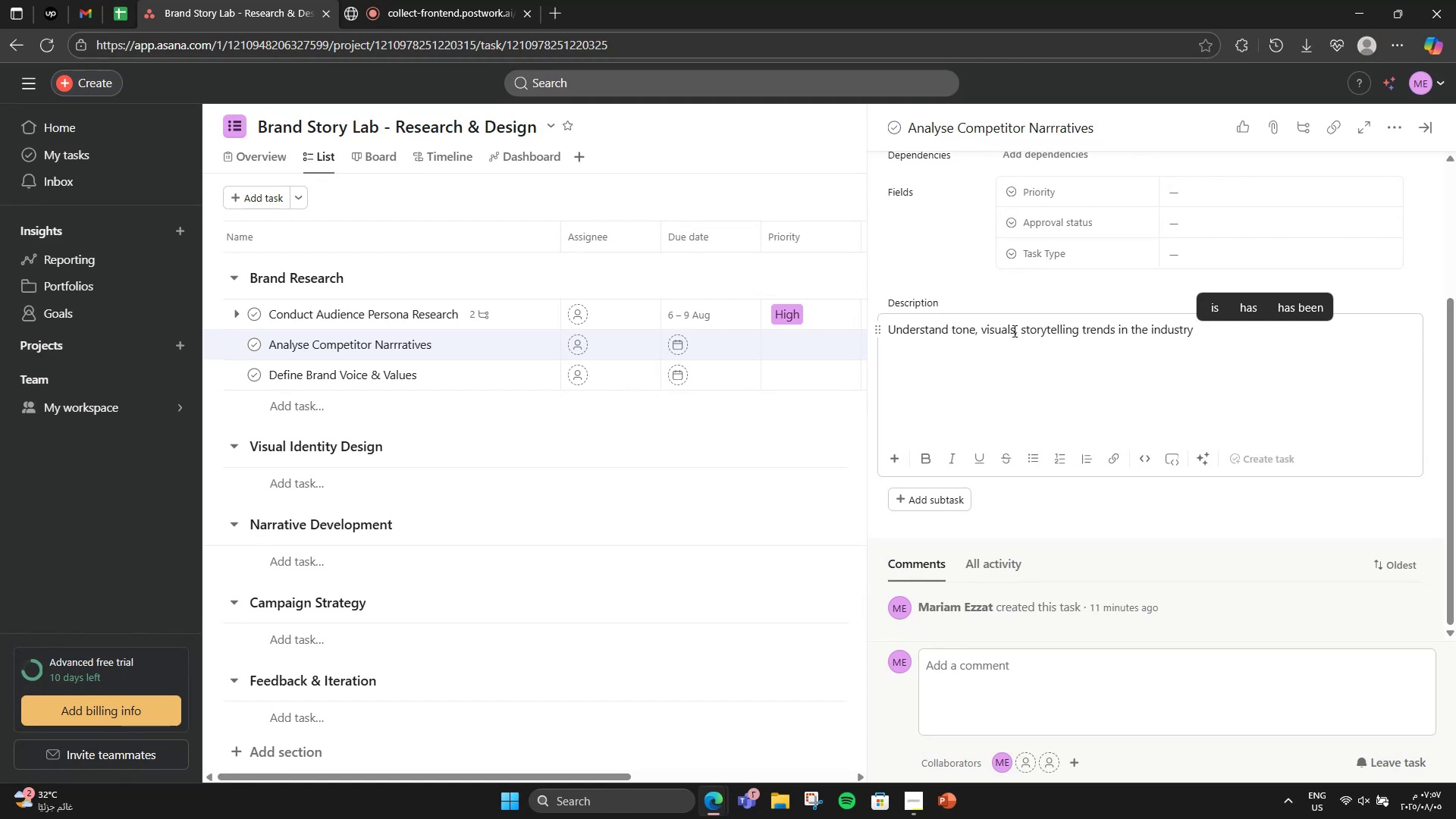 
left_click([952, 489])
 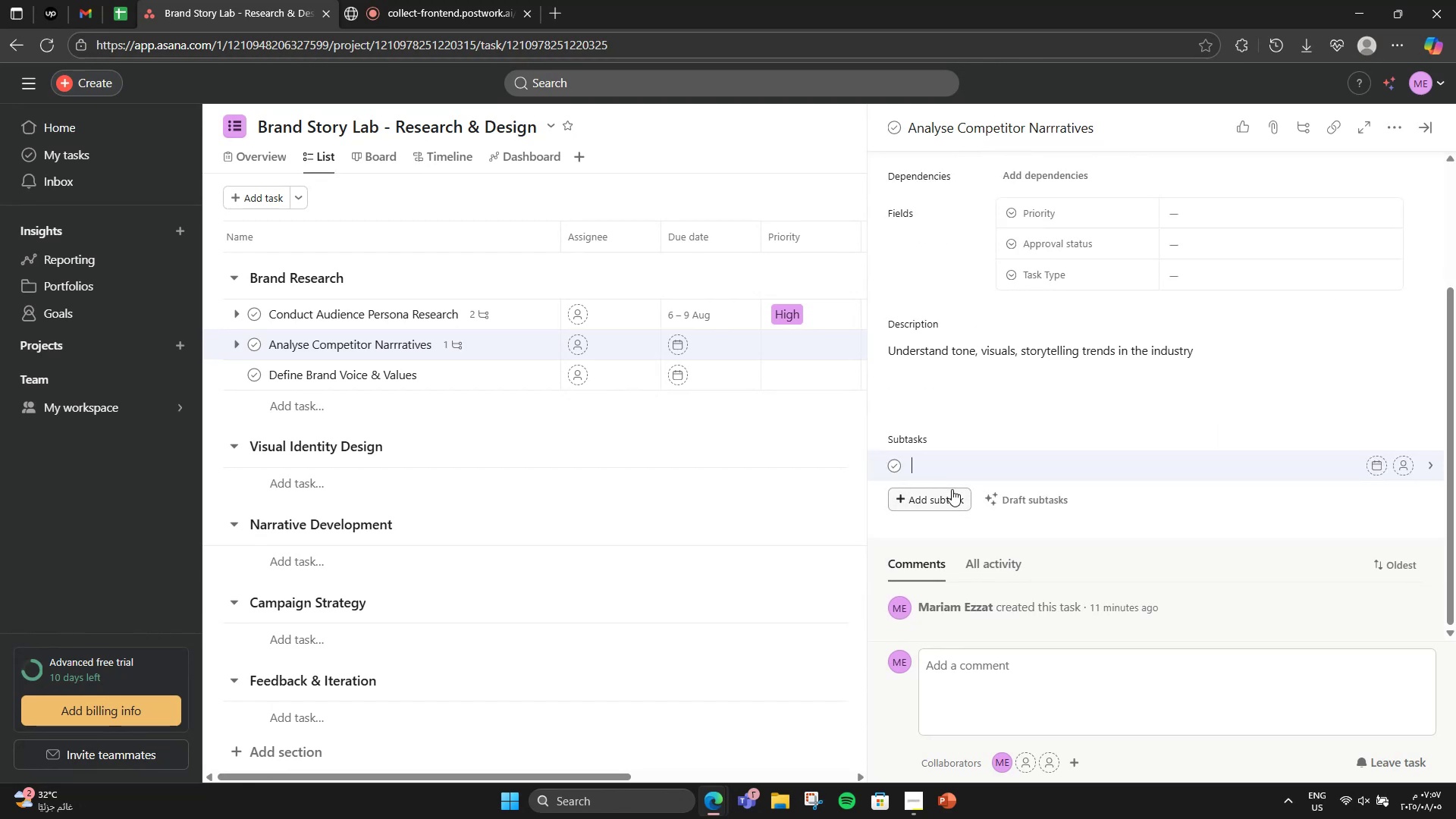 
type(Br)
key(Backspace)
type(r)
key(Backspace)
type(enchmark )
 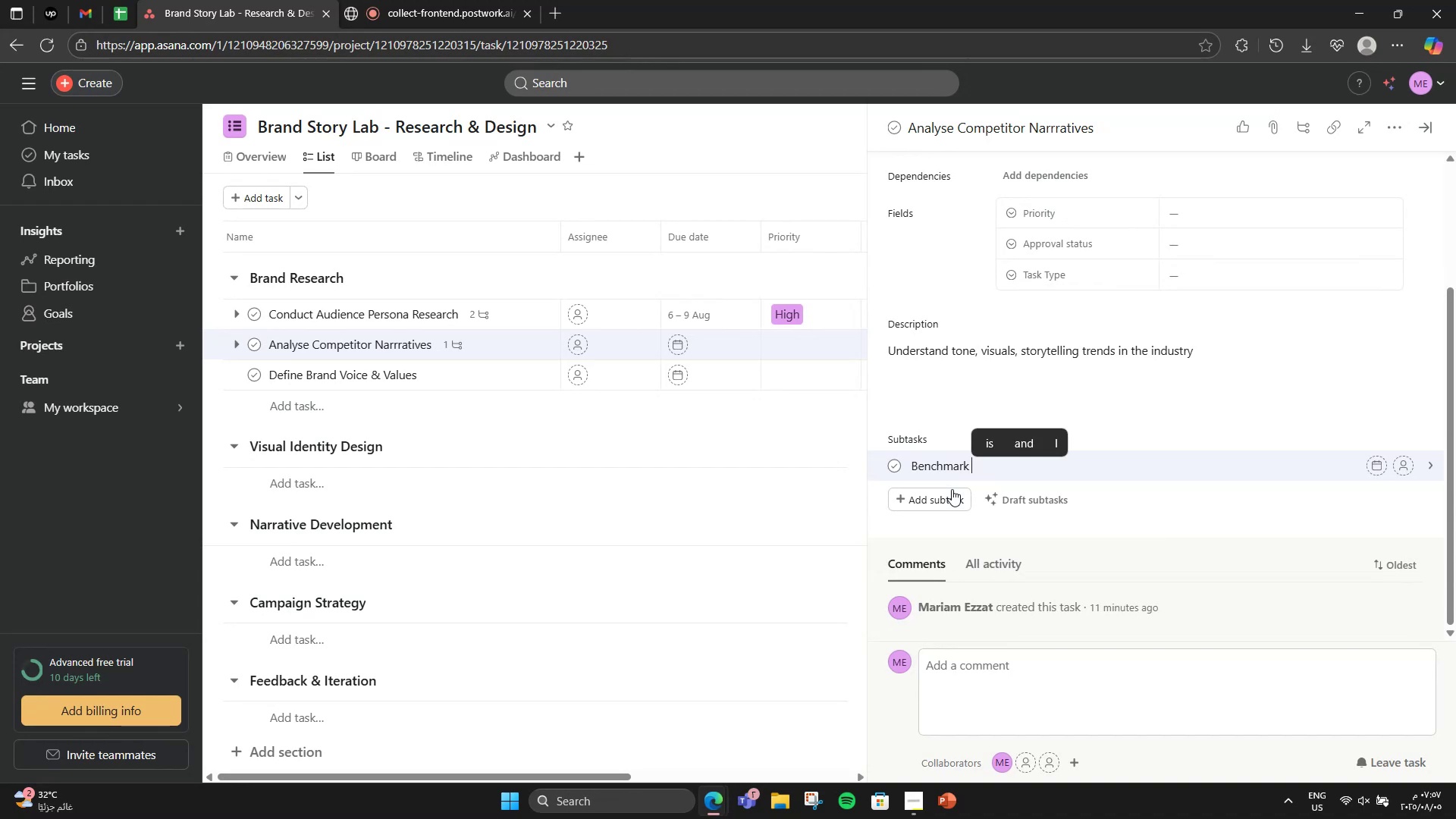 
type(5 nrand )
key(Backspace)
key(Backspace)
key(Backspace)
key(Backspace)
key(Backspace)
type(brand )
key(Backspace)
type(s\)
key(Backspace)
 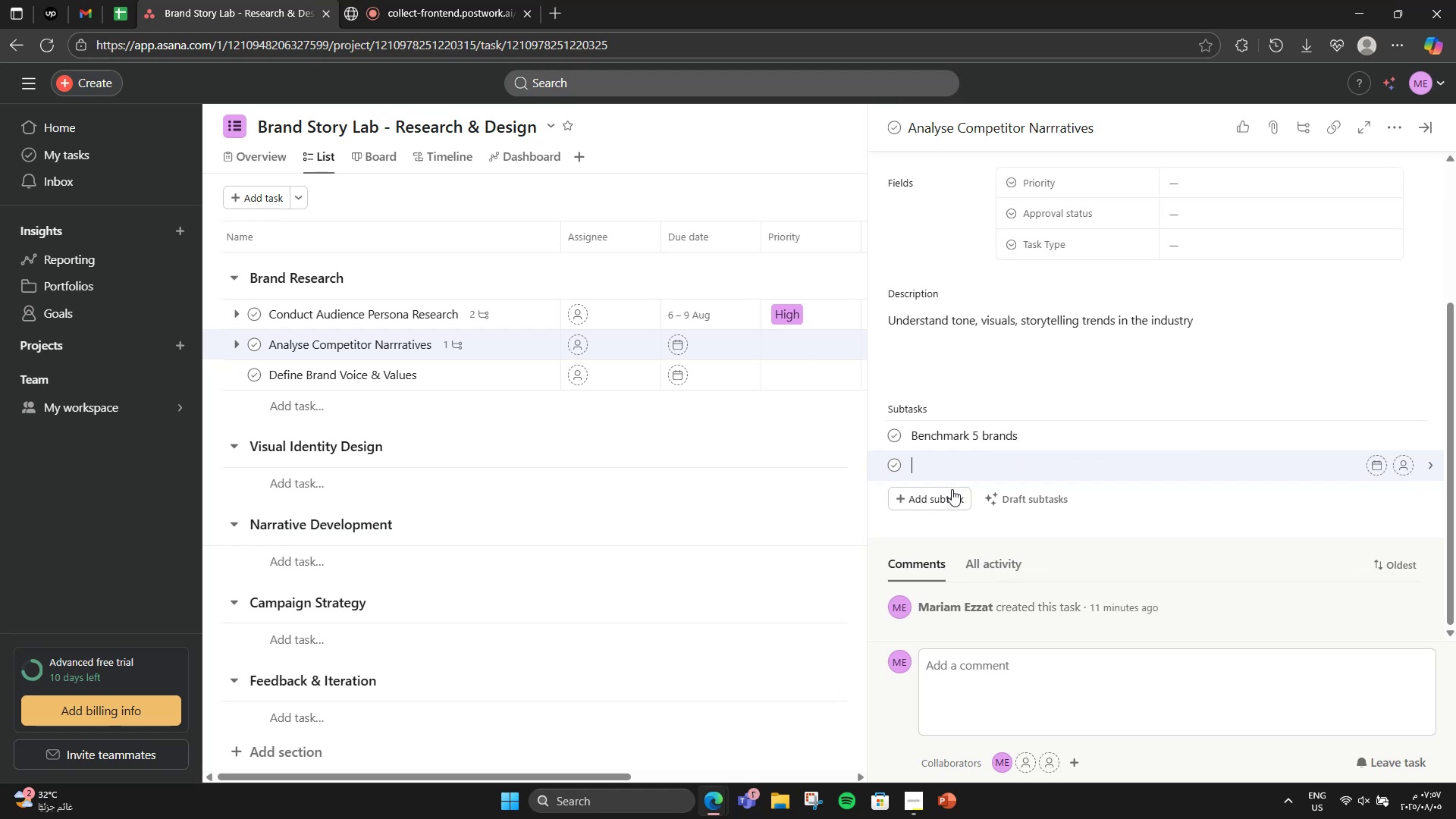 
key(Enter)
 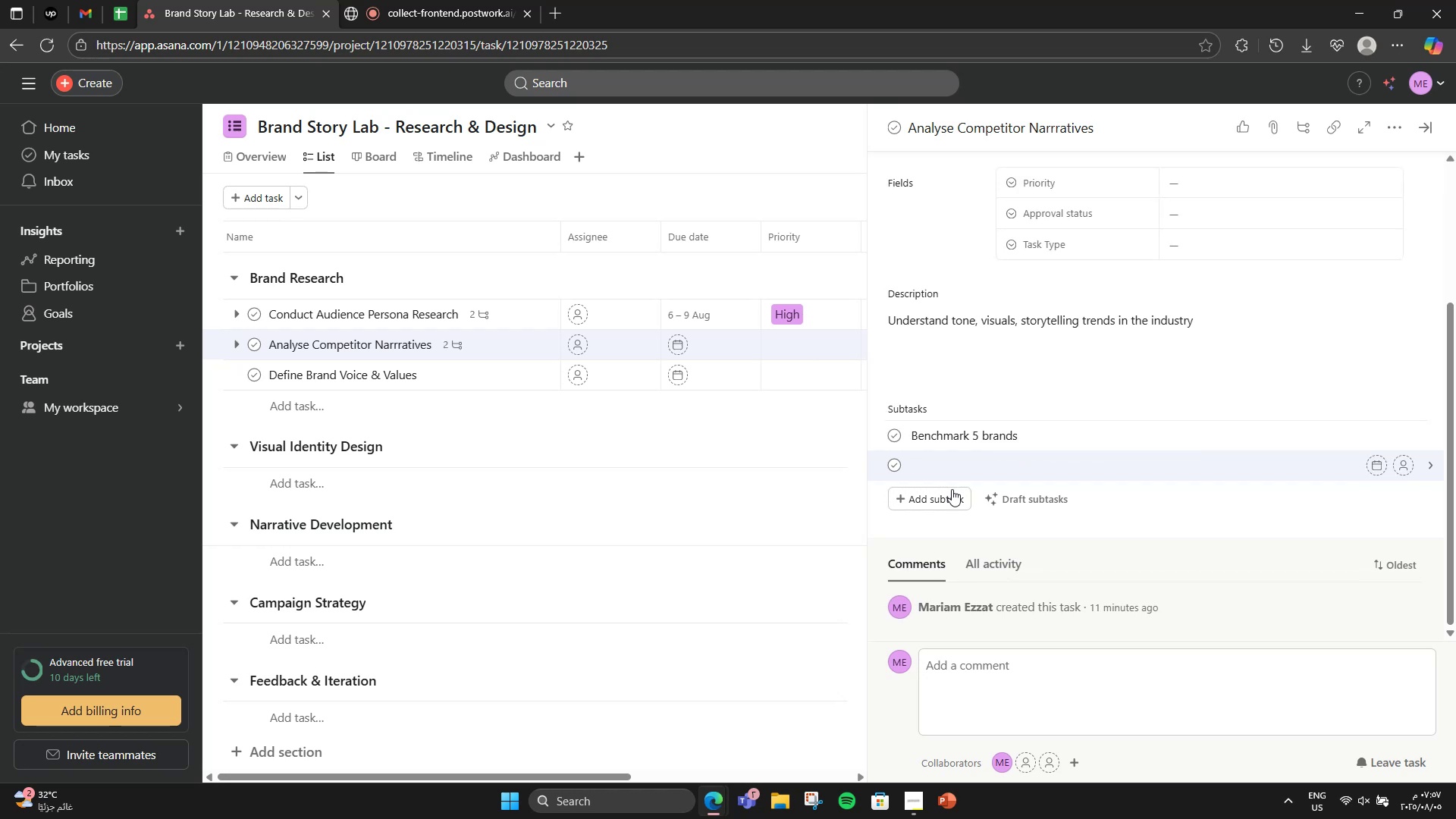 
type(Visual + tone audit)
 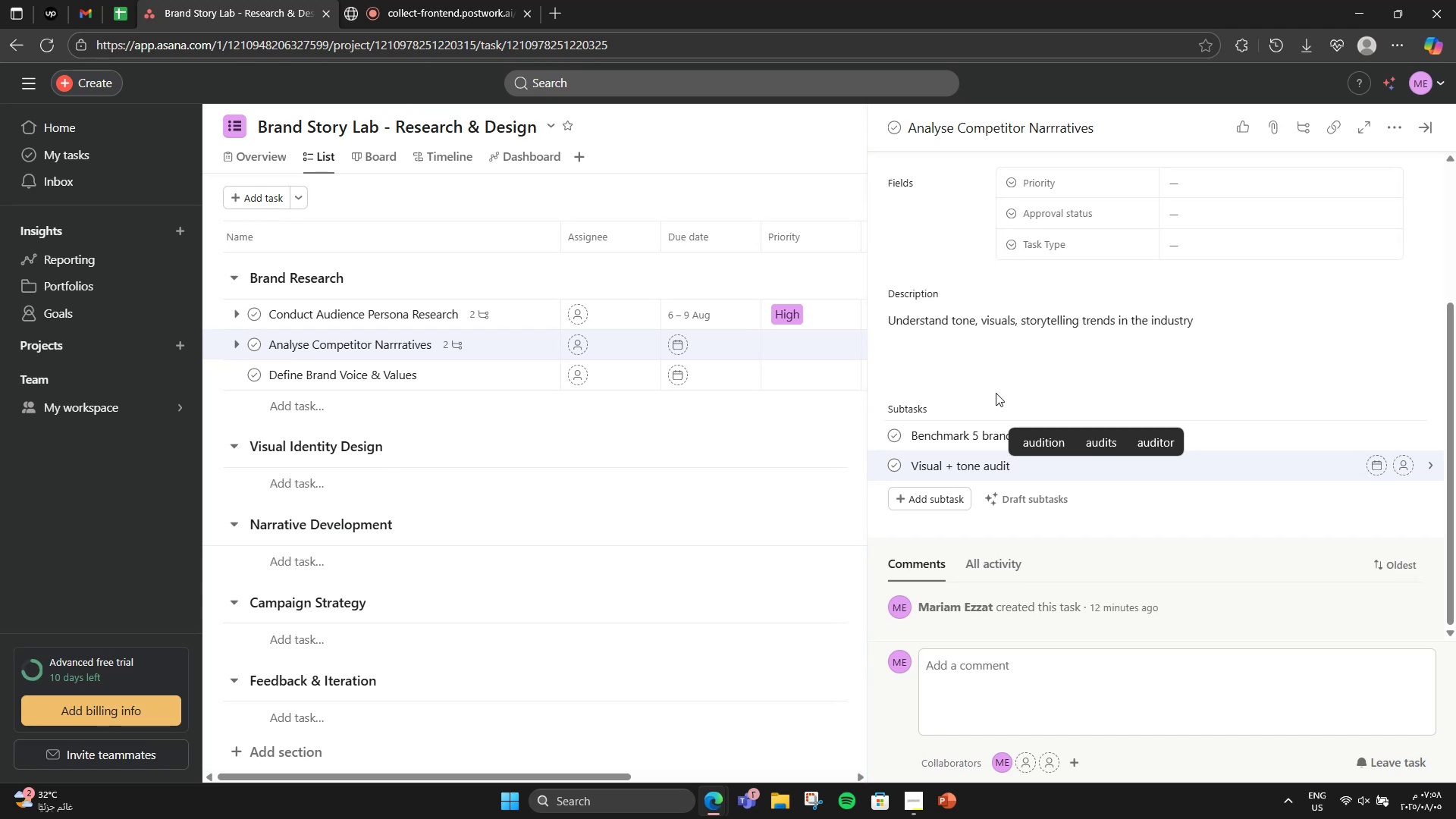 
left_click([1000, 400])
 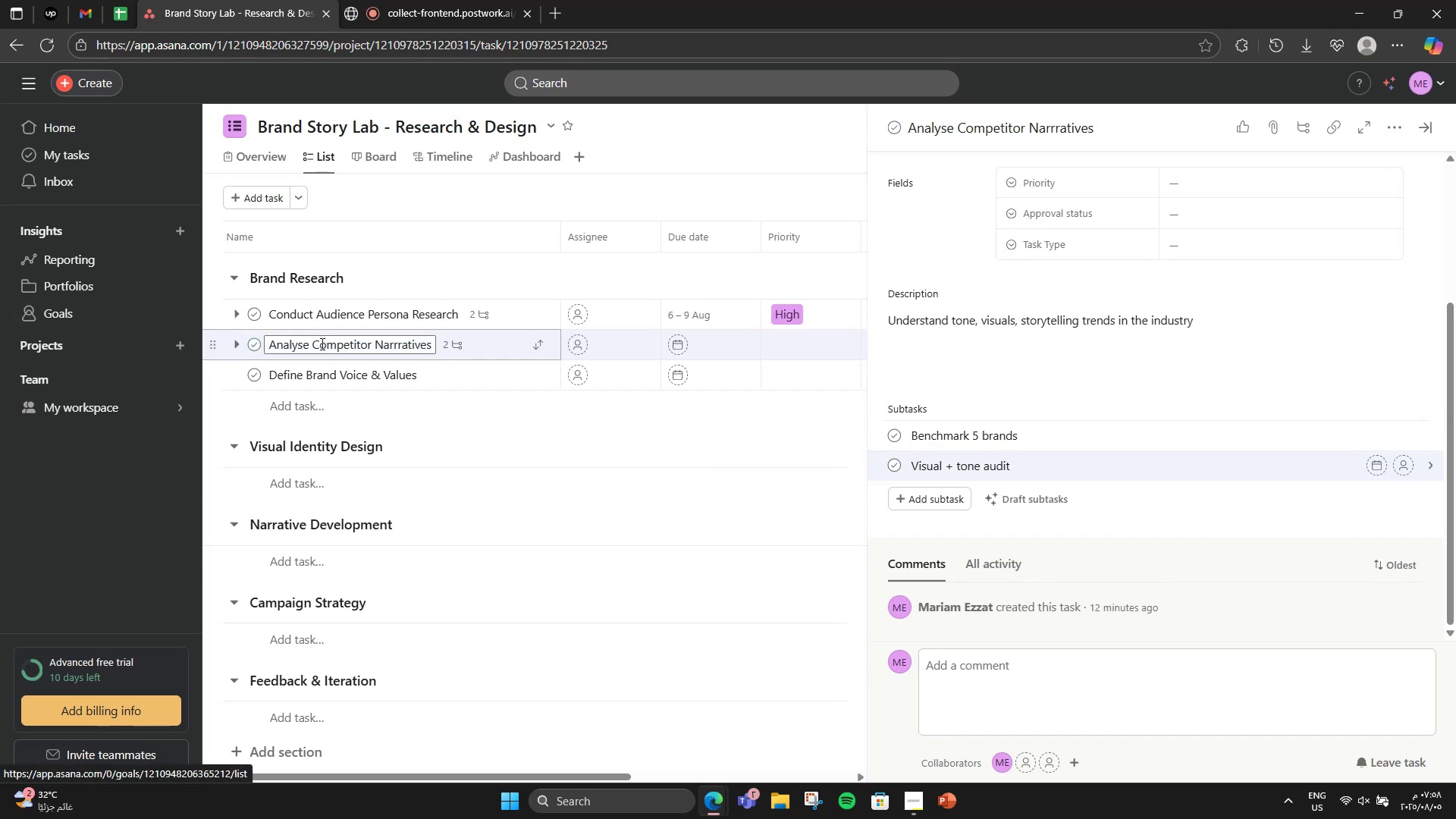 
wait(6.55)
 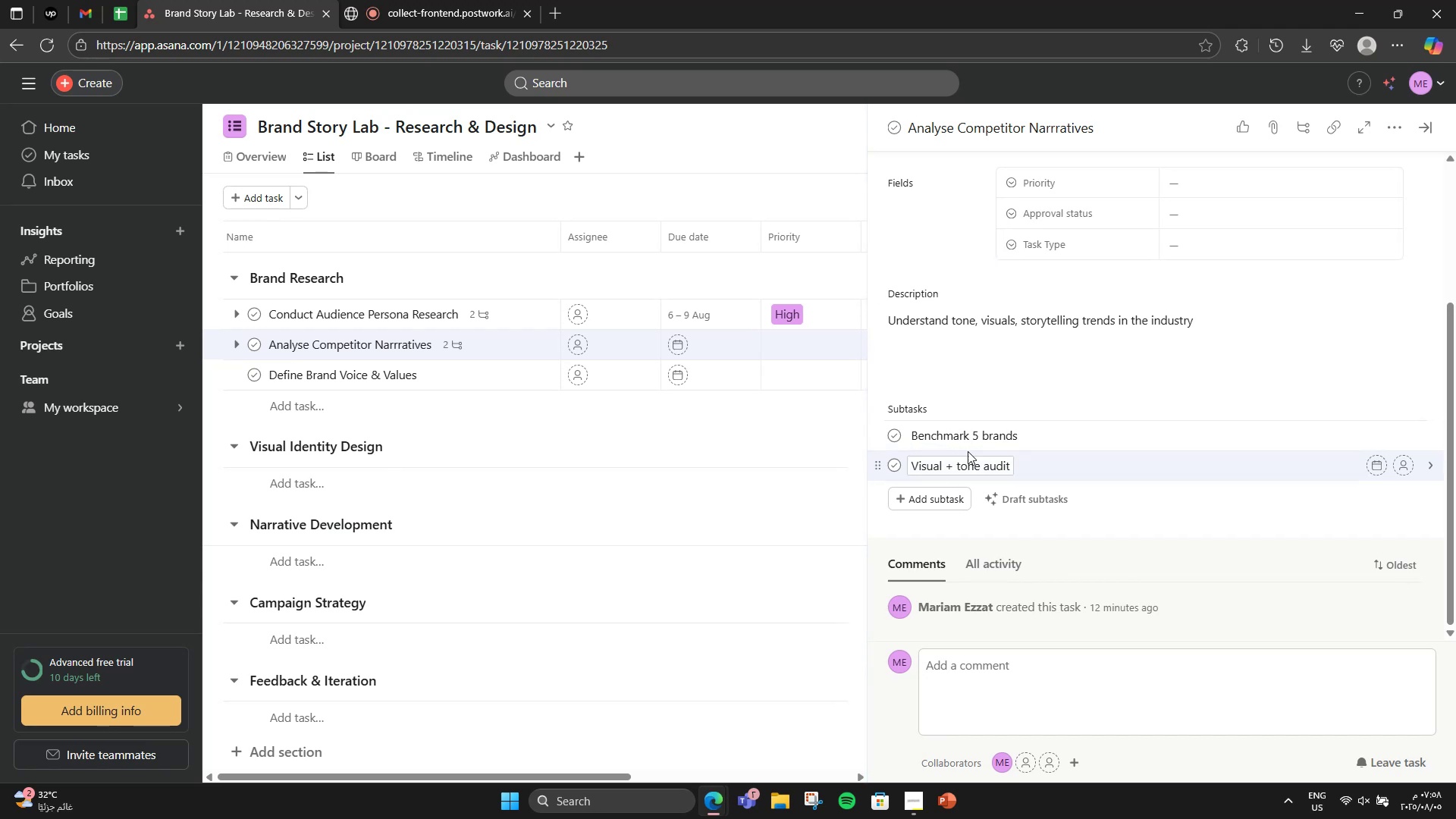 
left_click([449, 377])
 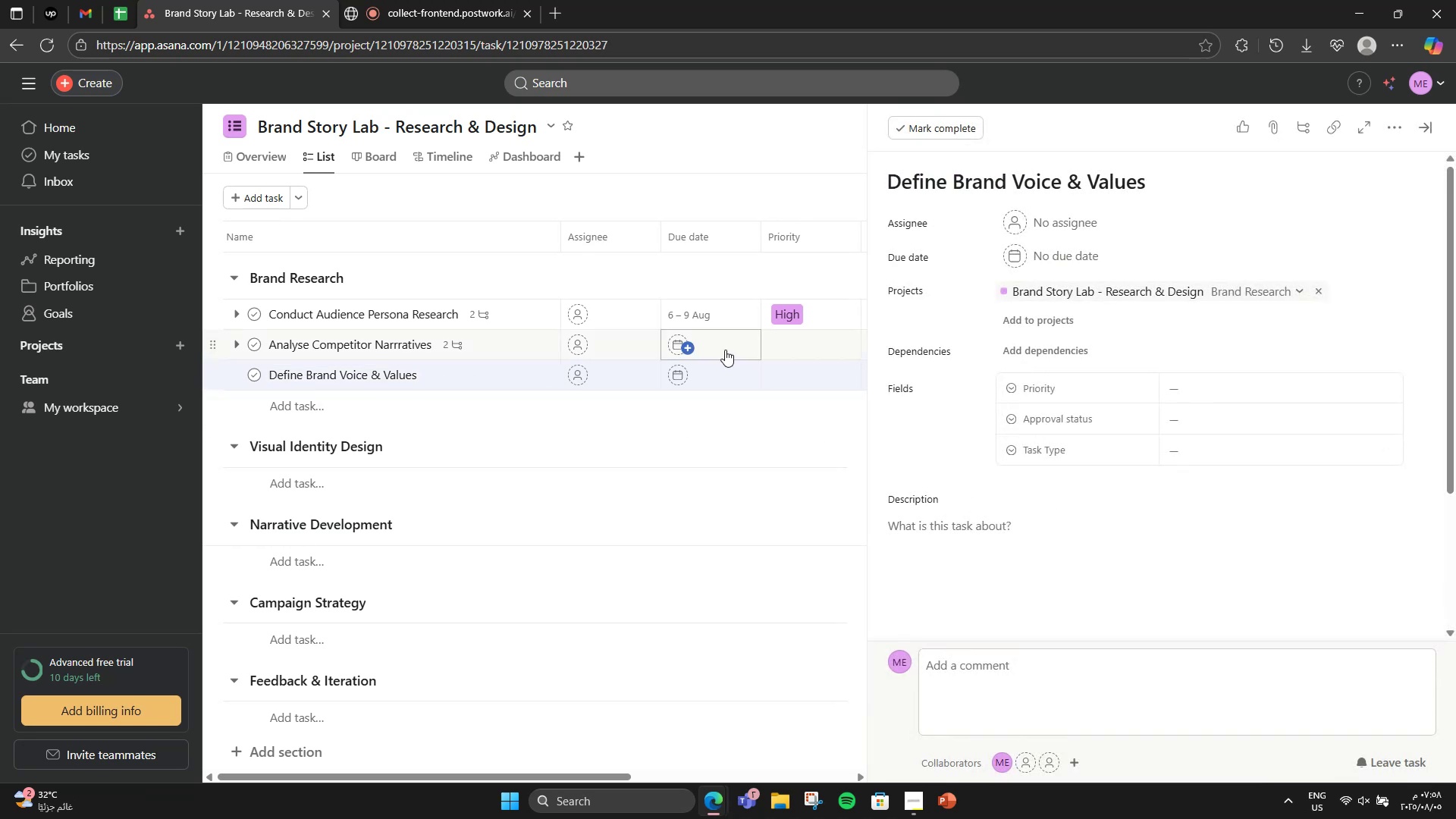 
wait(6.62)
 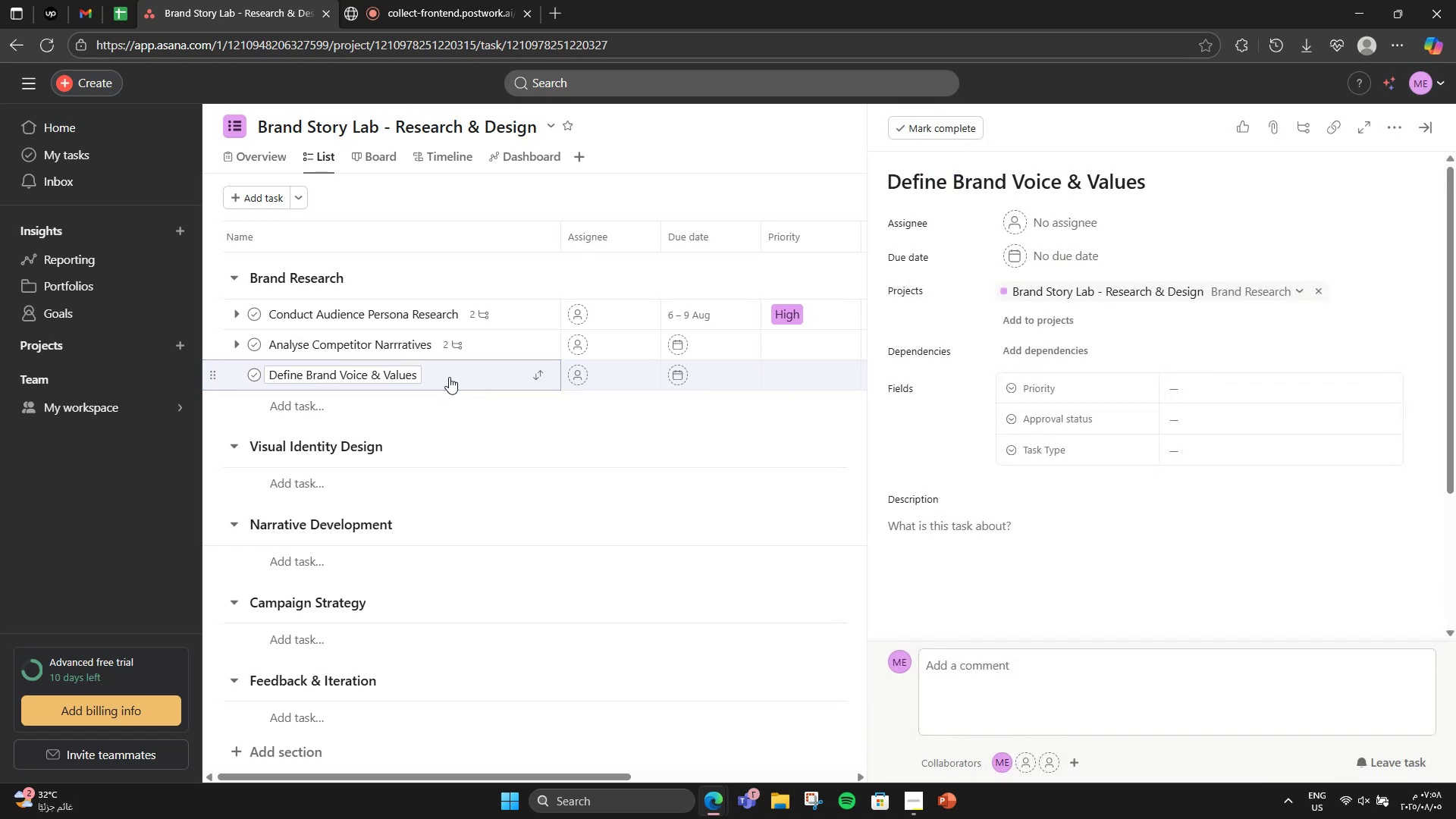 
left_click([714, 334])
 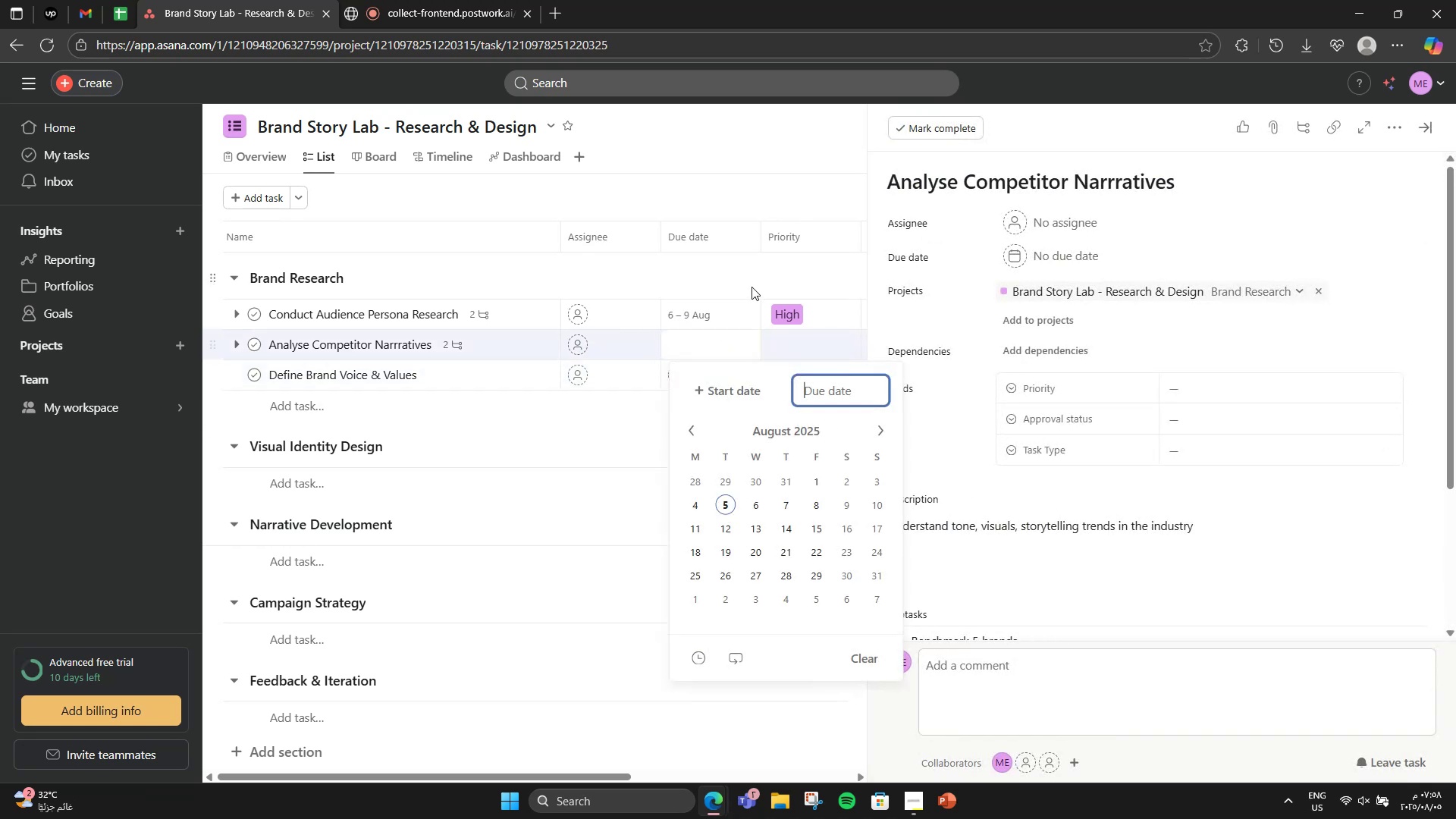 
left_click([749, 395])
 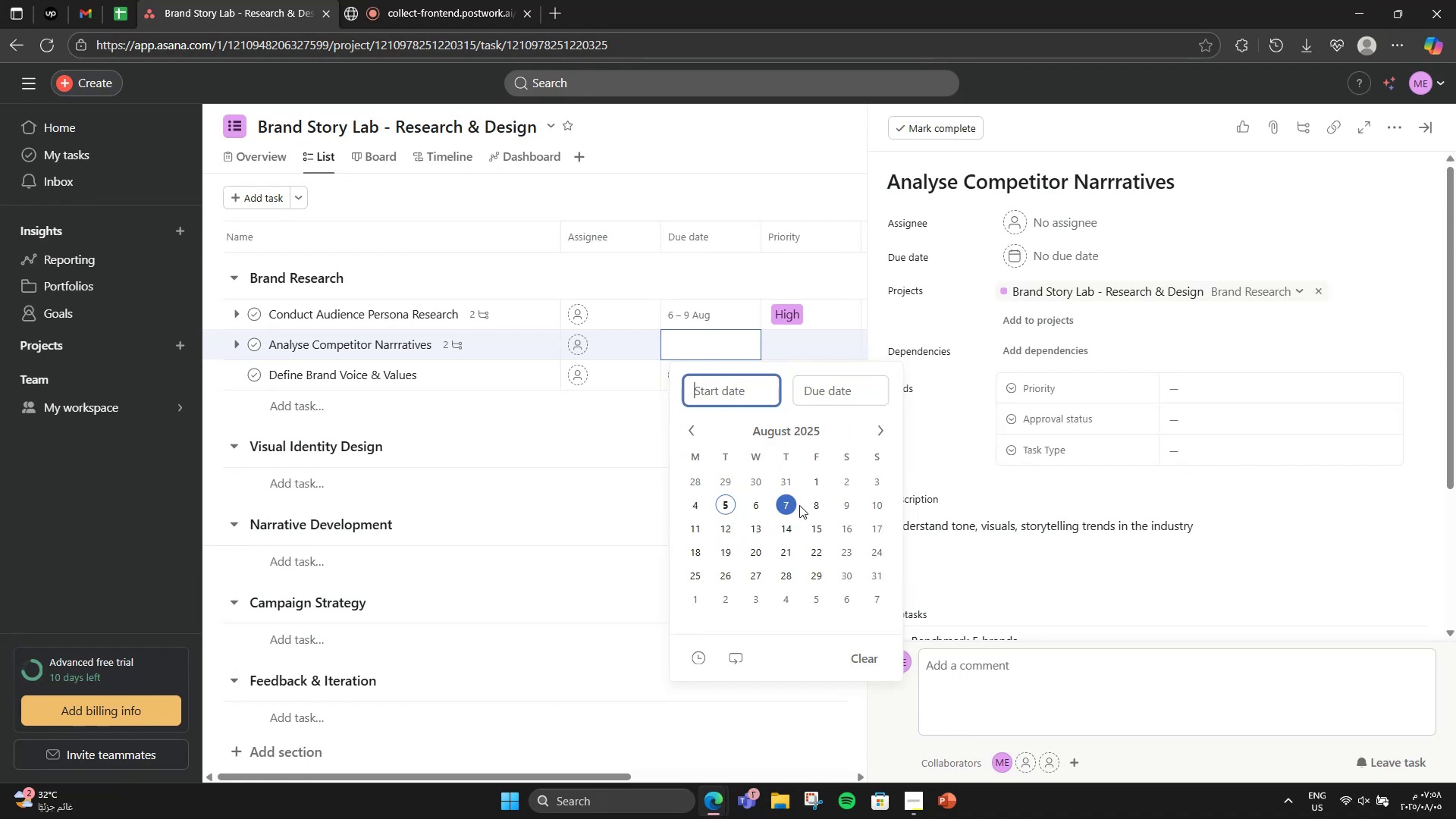 
left_click([883, 512])
 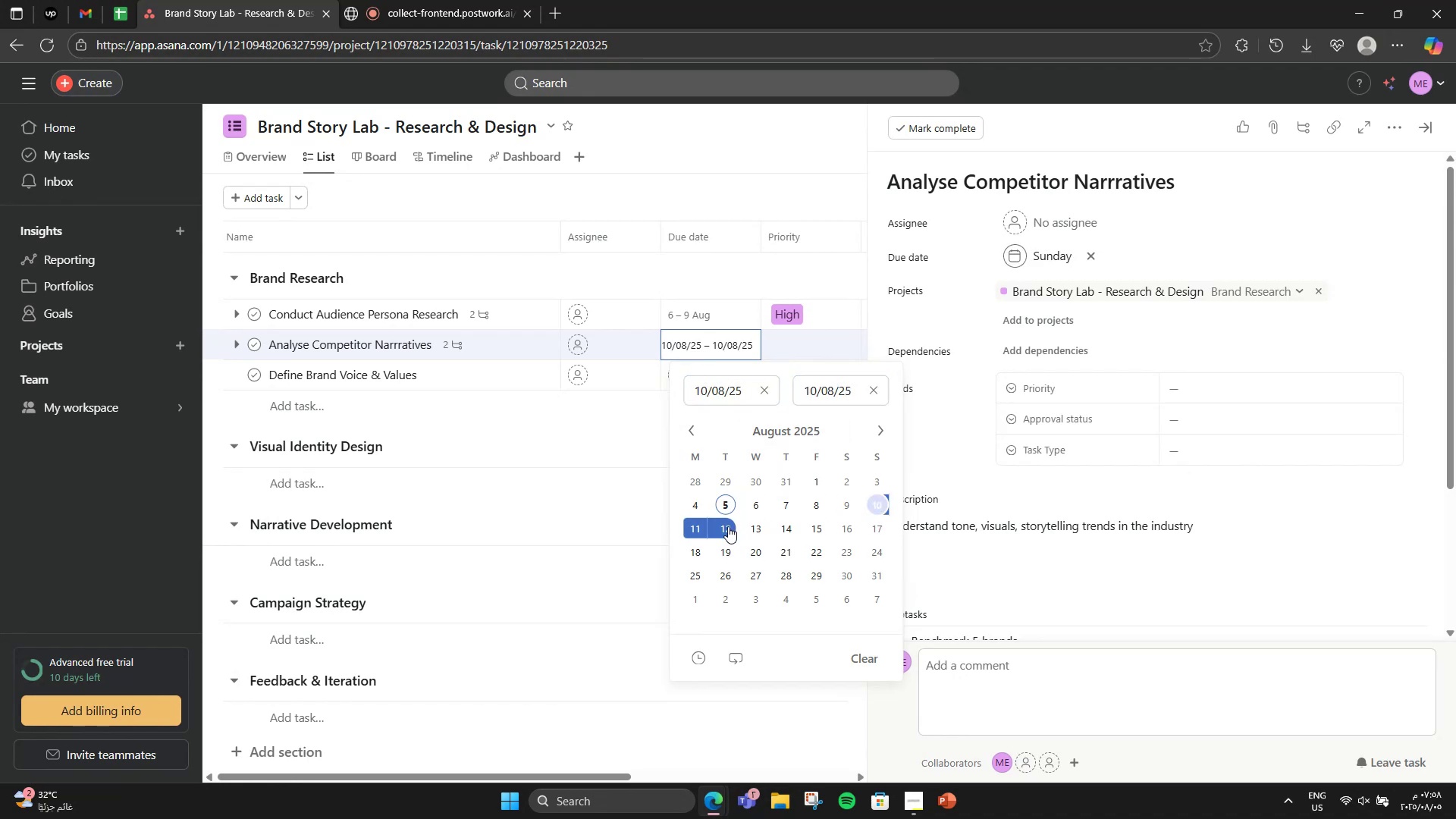 
left_click([728, 526])
 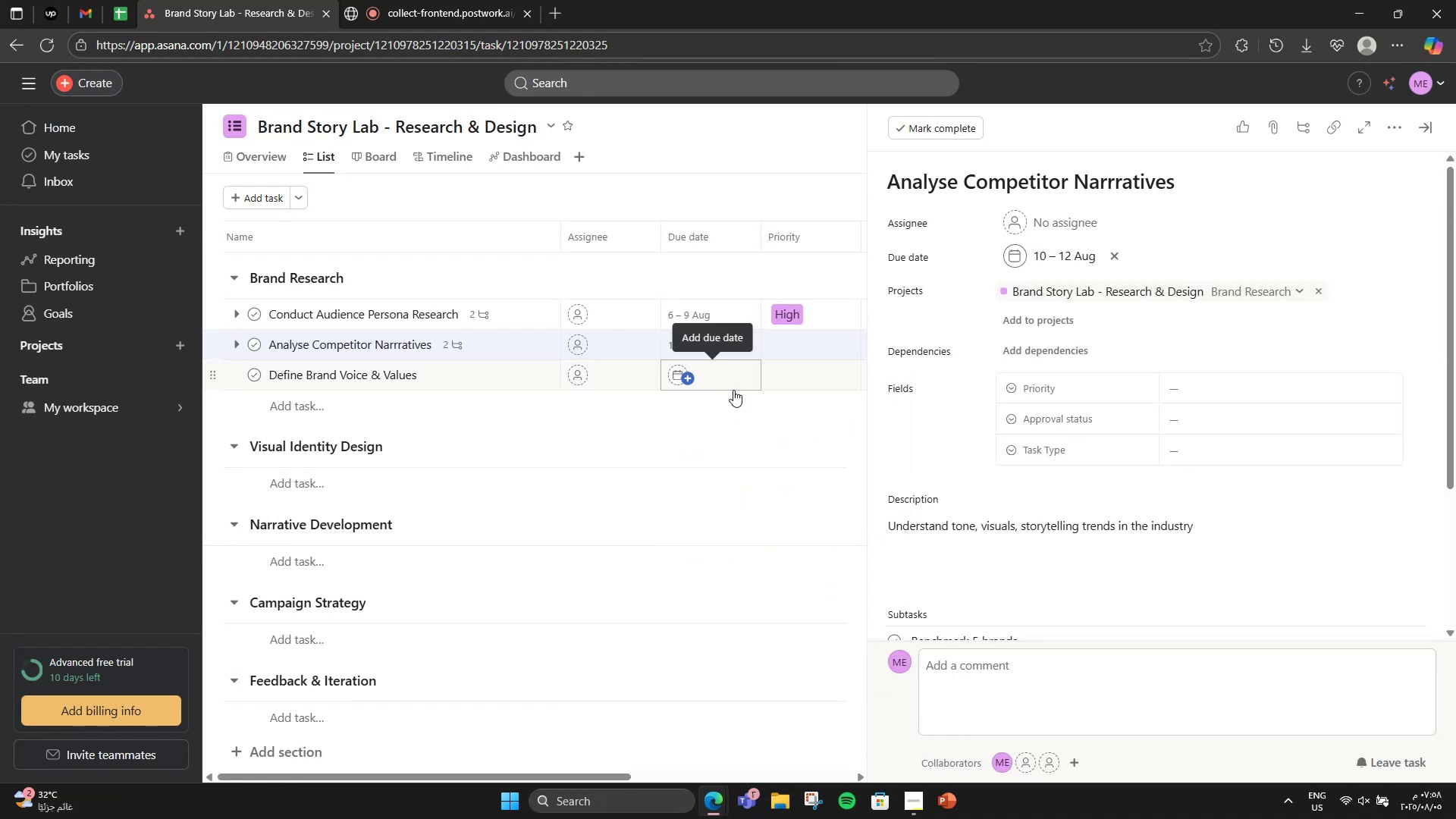 
wait(9.01)
 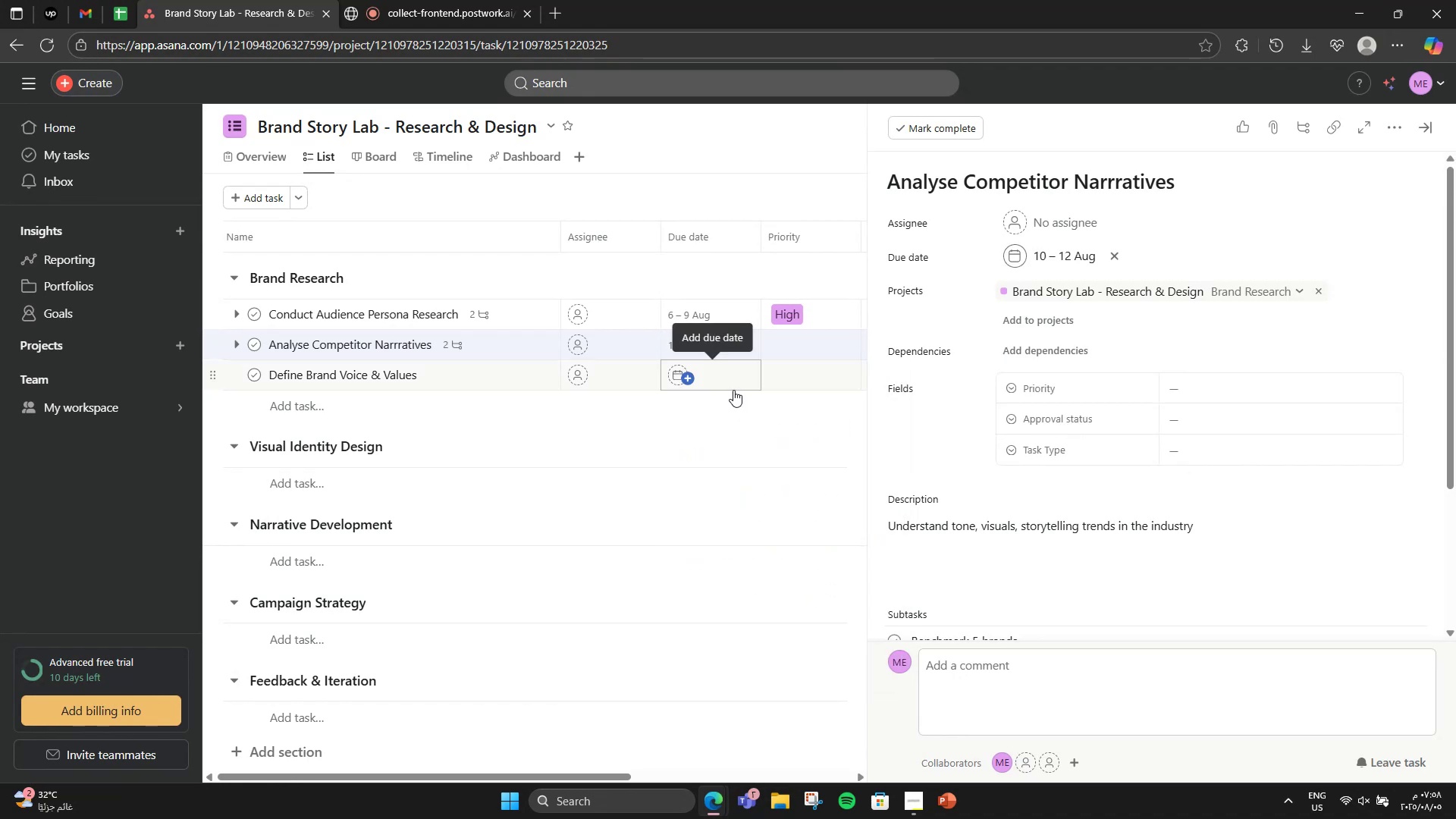 
left_click([1423, 121])
 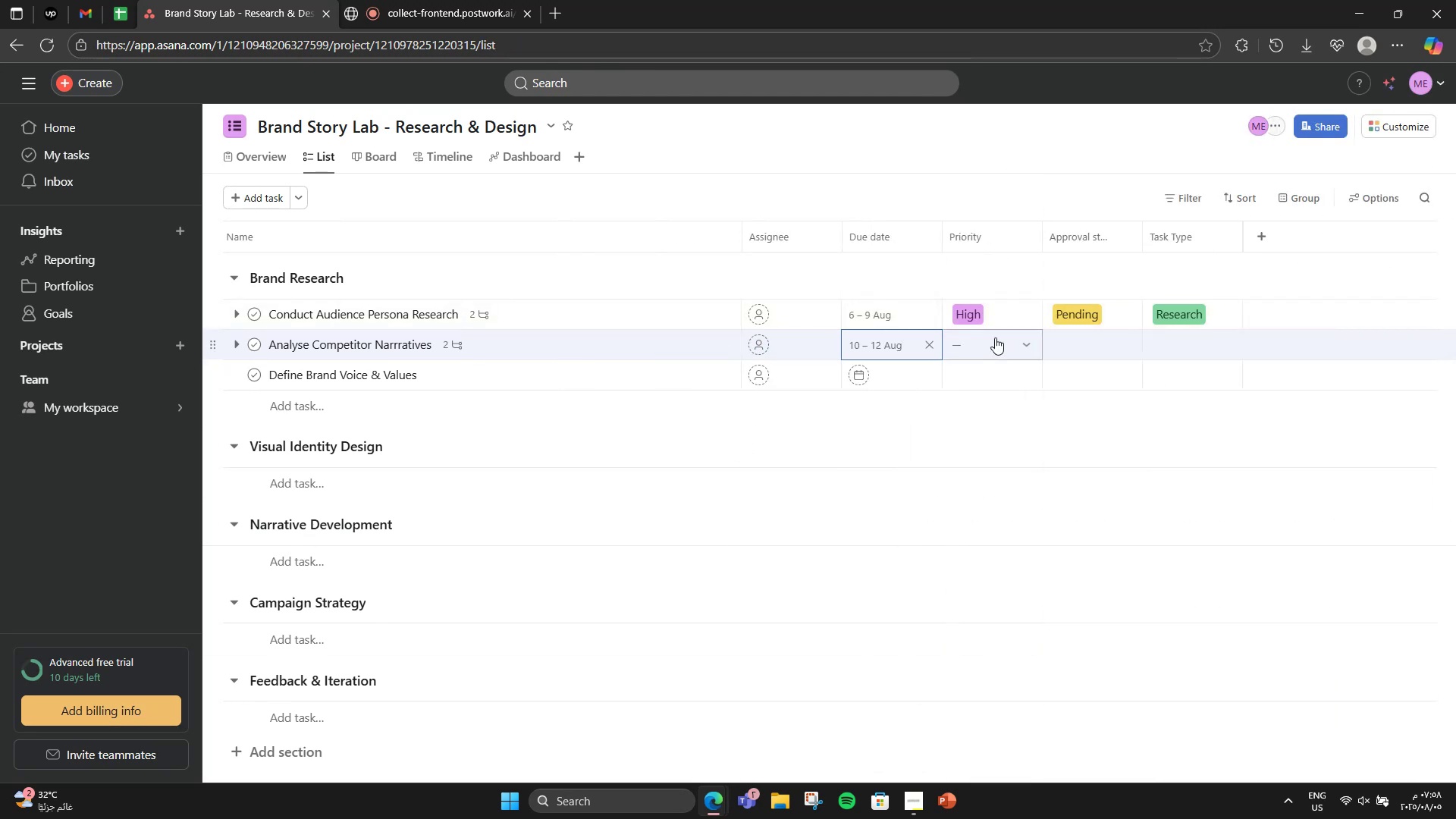 
left_click([1008, 340])
 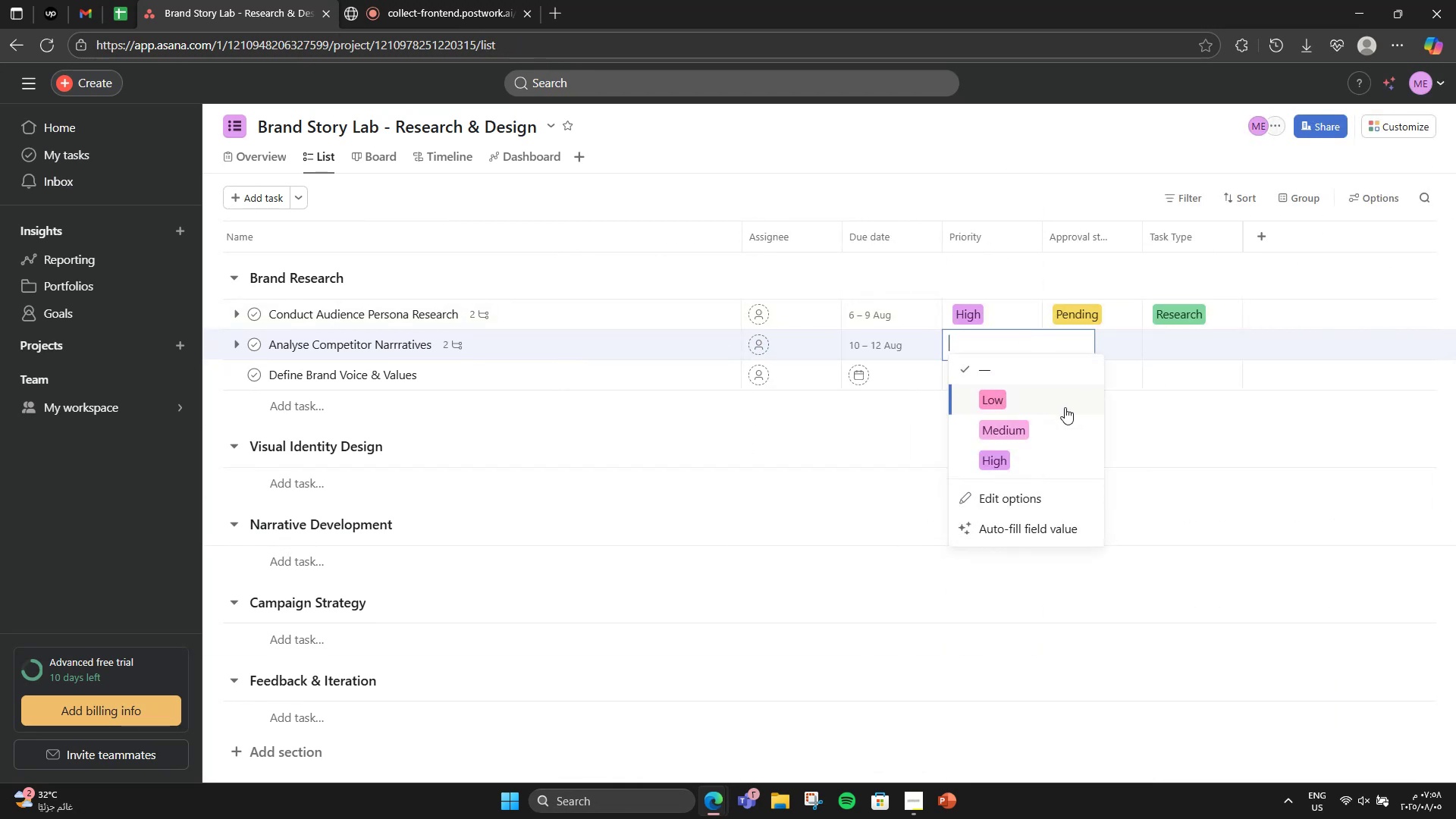 
wait(5.91)
 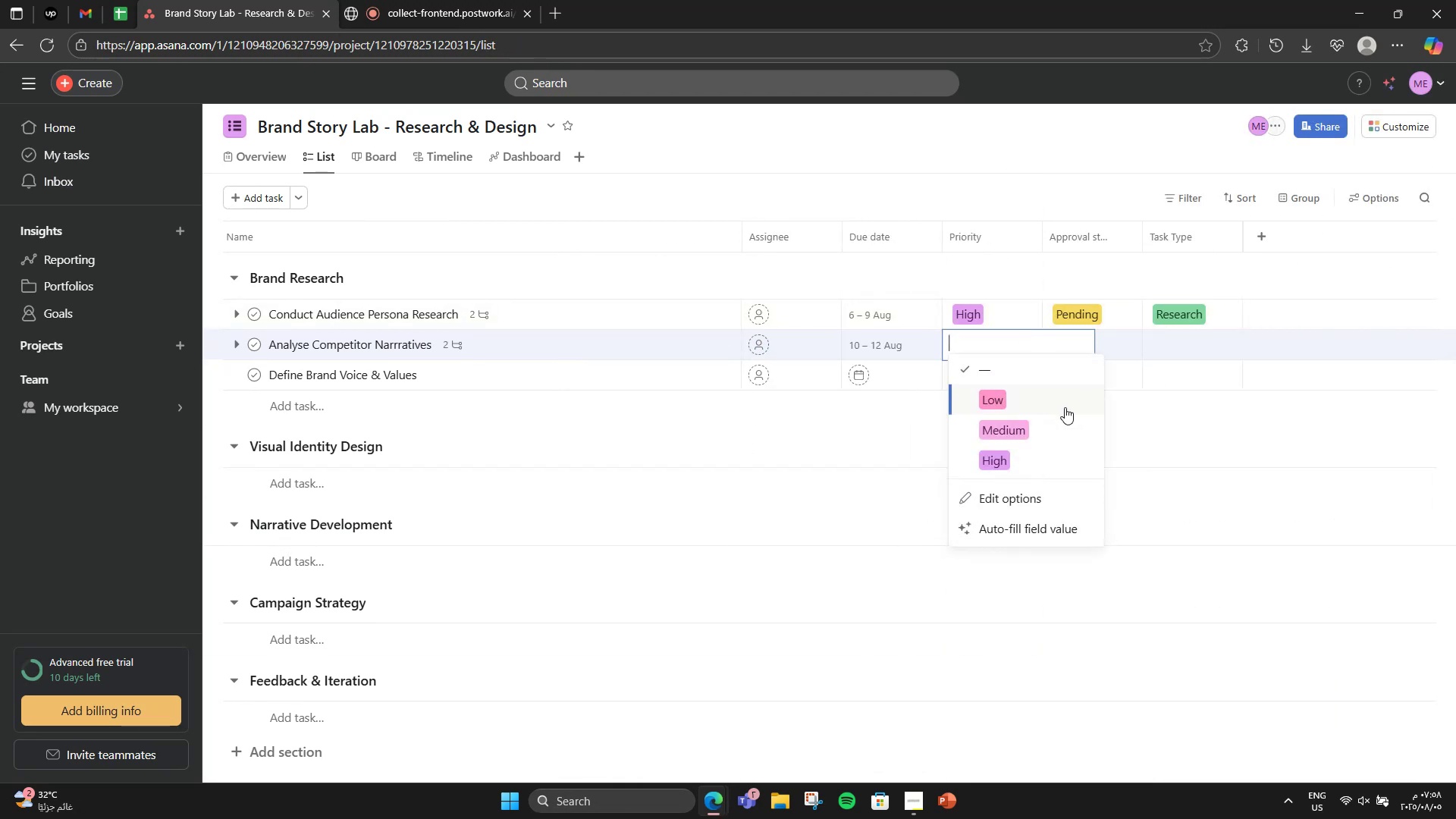 
left_click([1028, 433])
 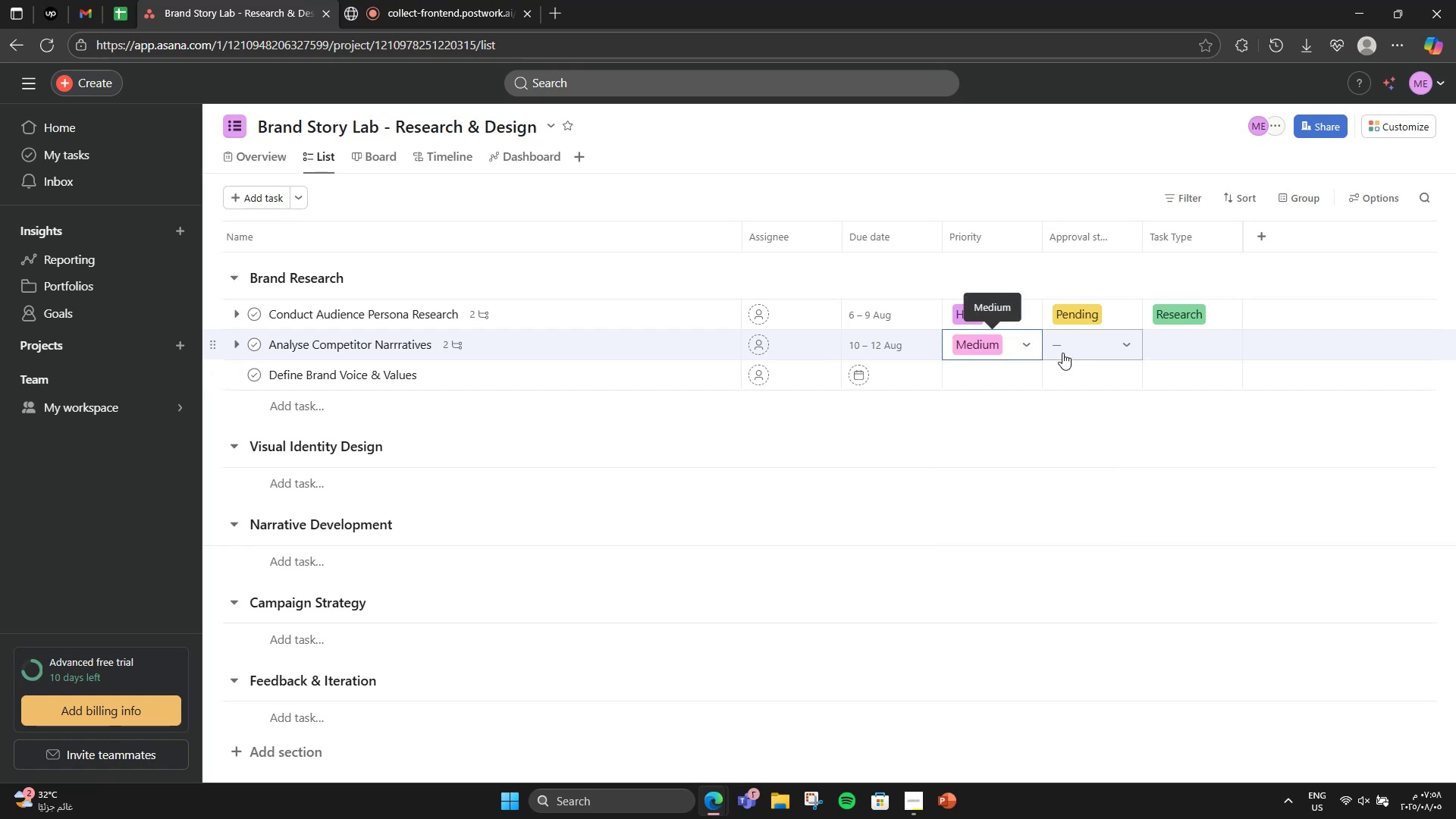 
left_click([1066, 350])
 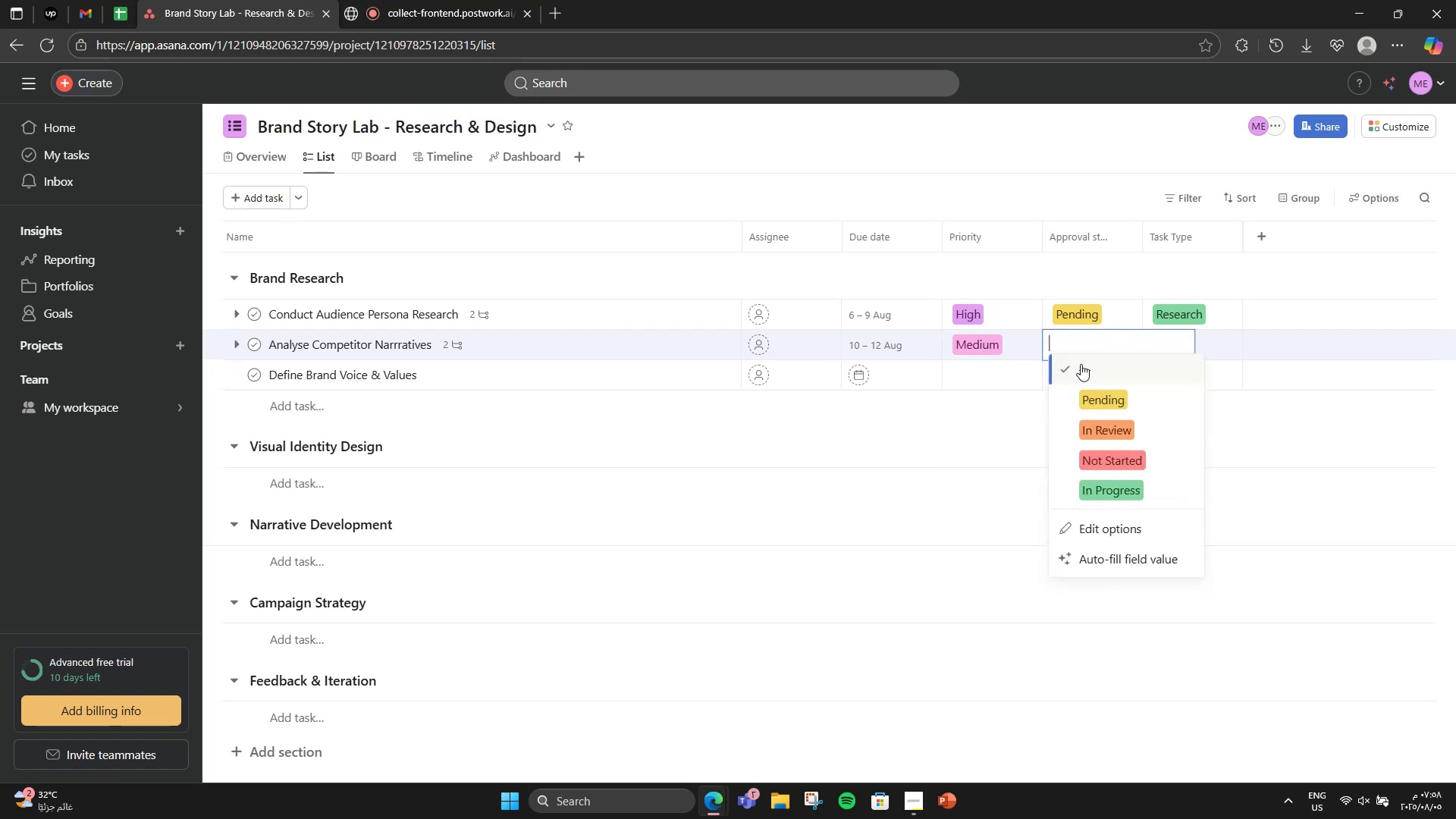 
left_click([1089, 388])
 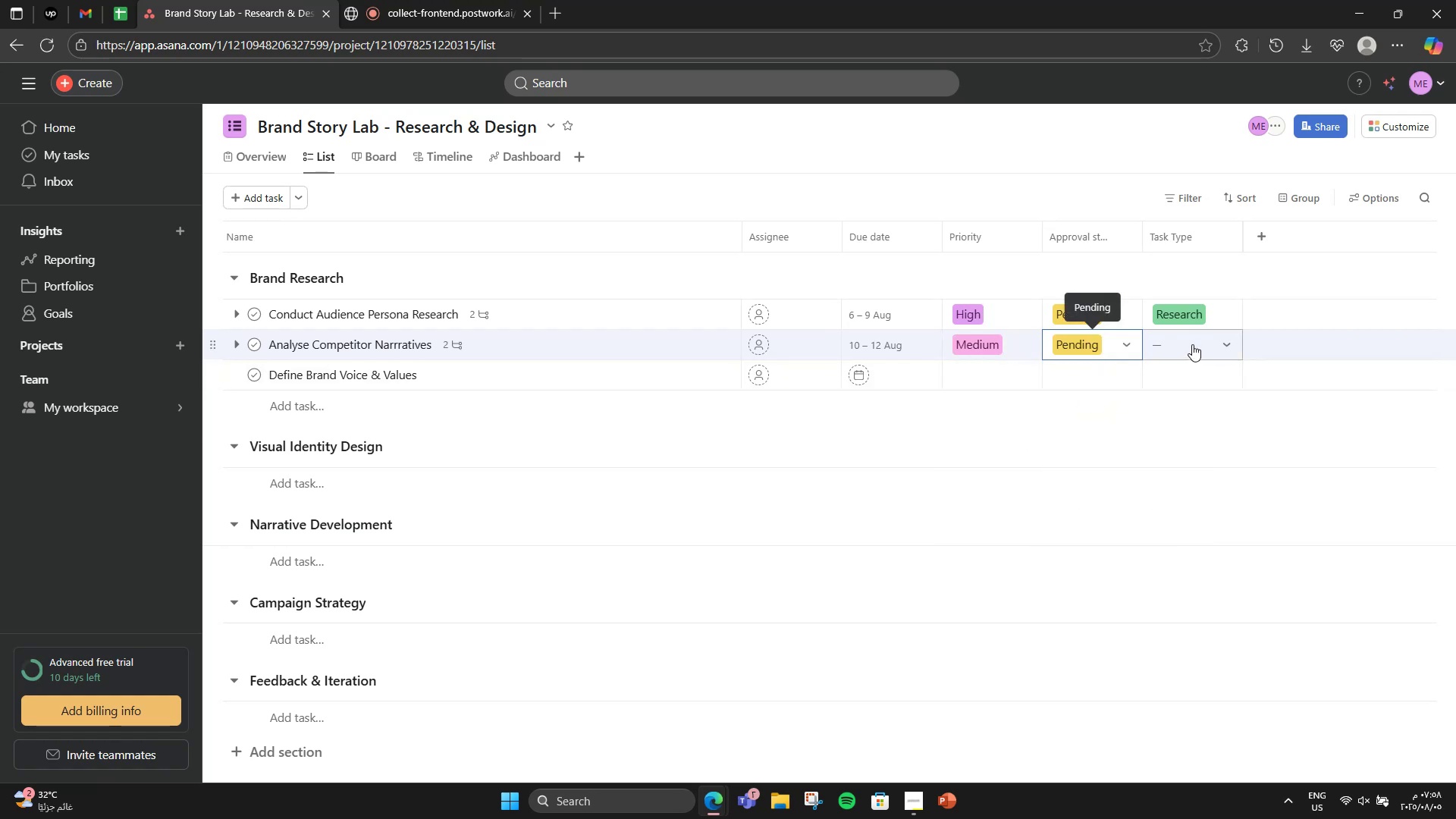 
left_click([1192, 344])
 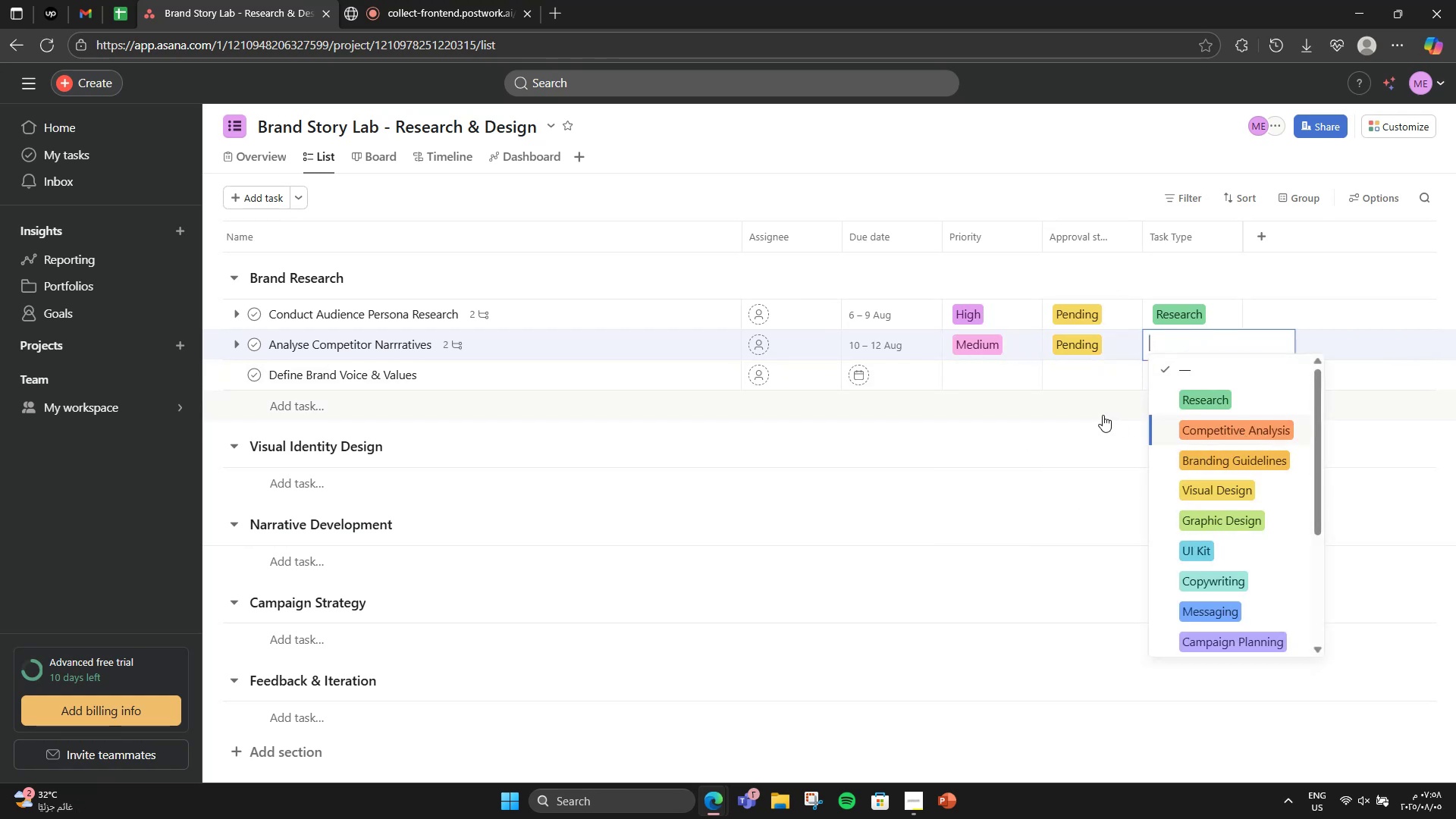 
wait(6.3)
 